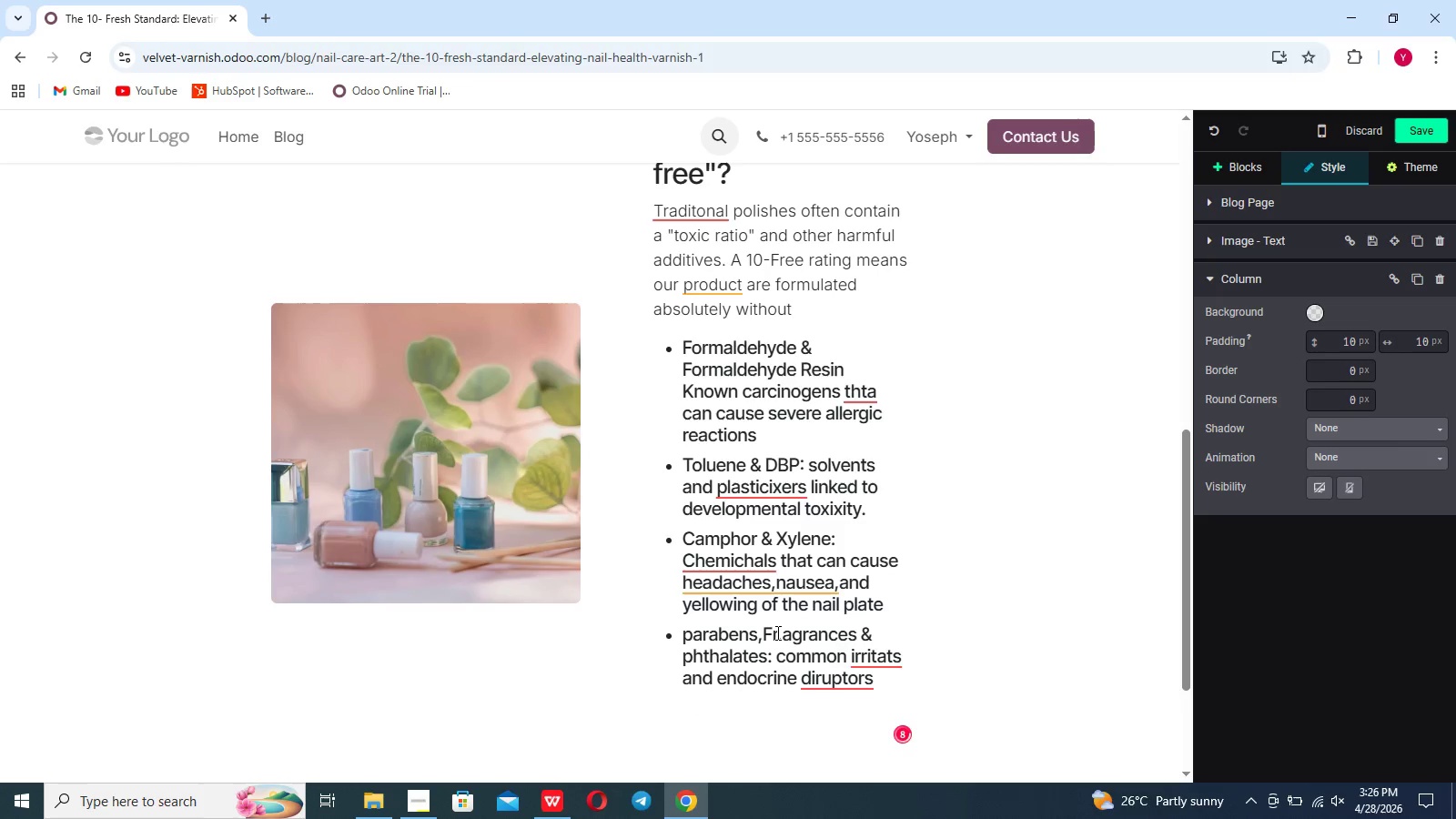 
key(Backspace)
 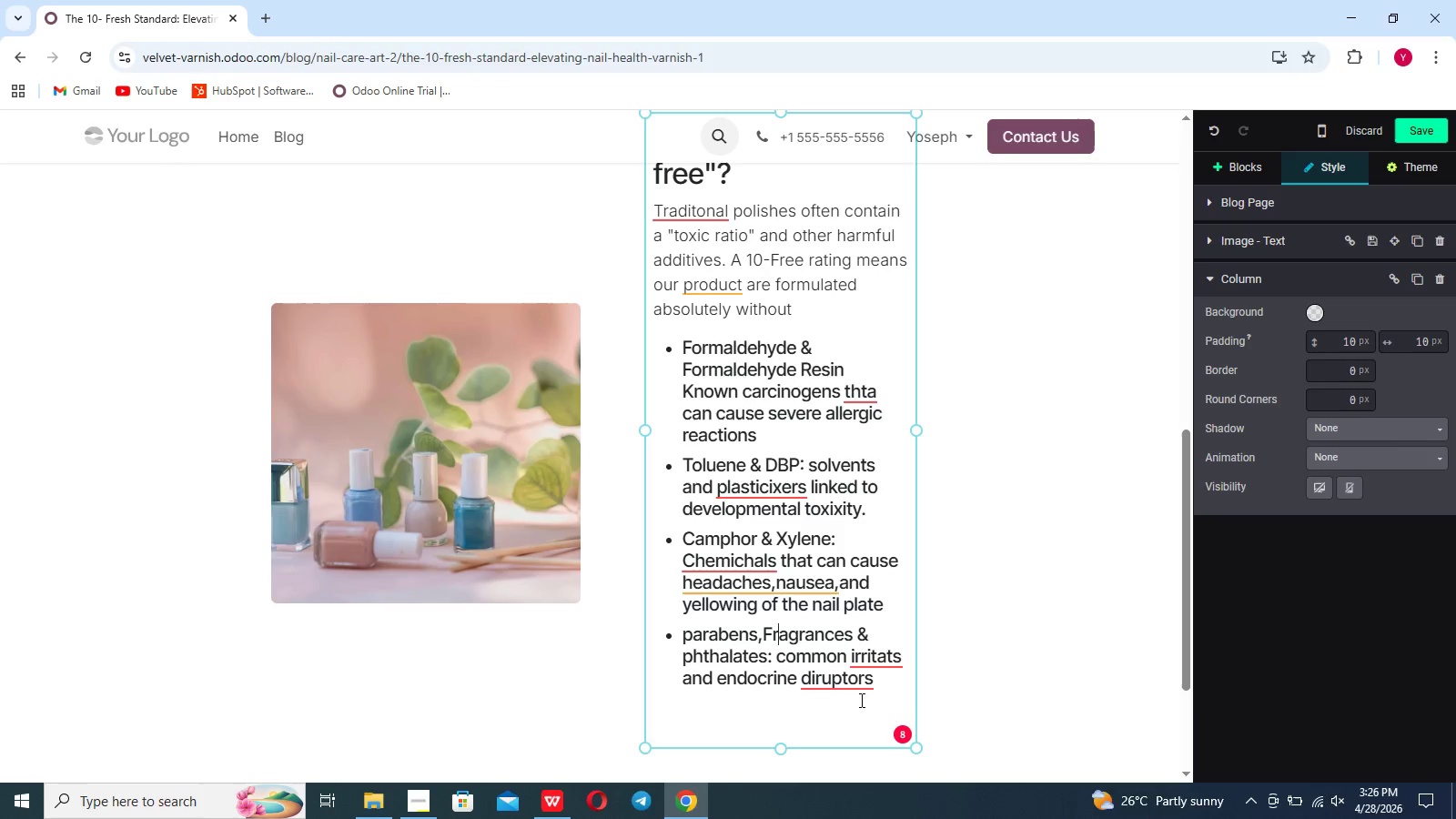 
left_click([878, 682])
 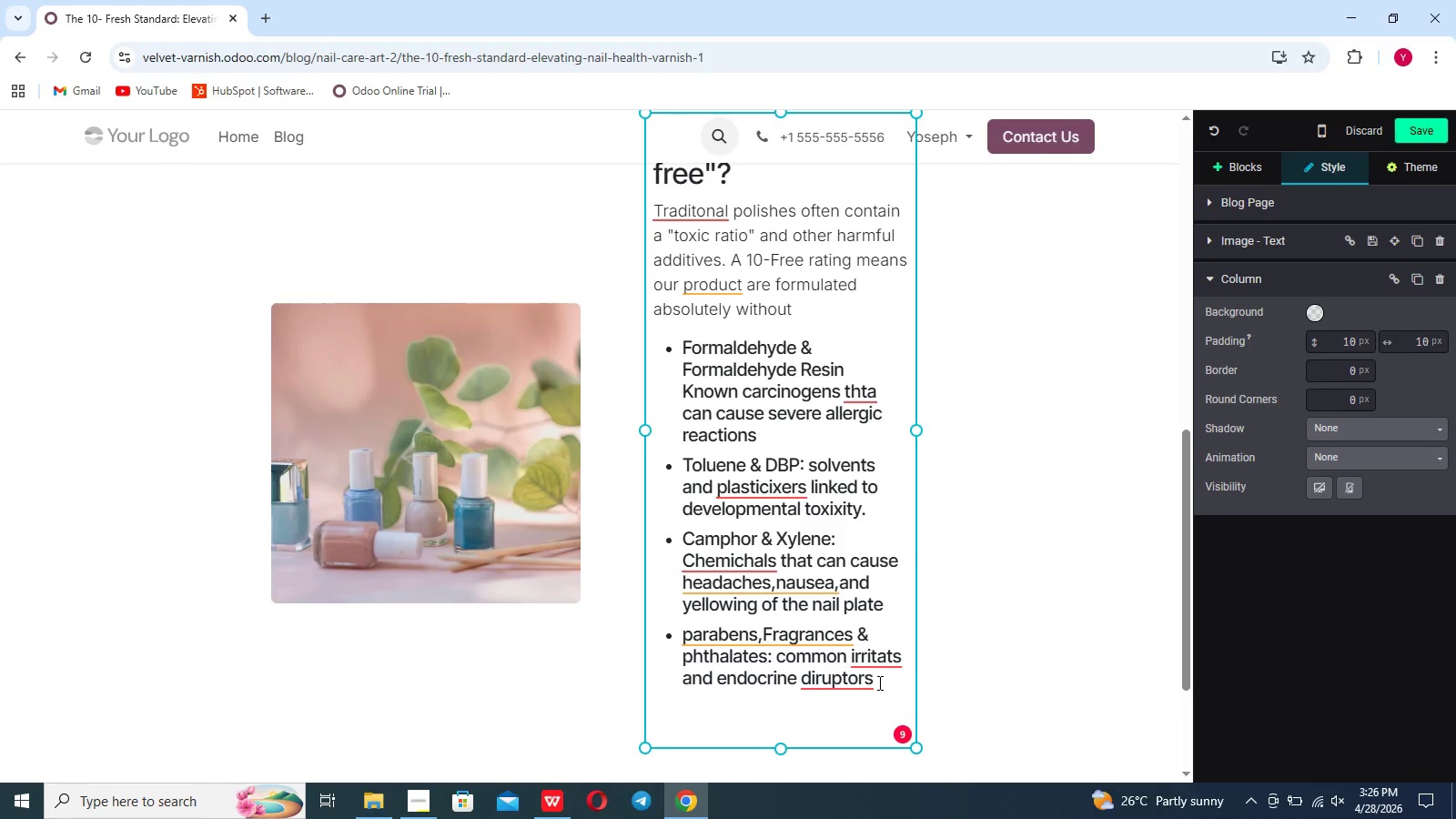 
key(Period)
 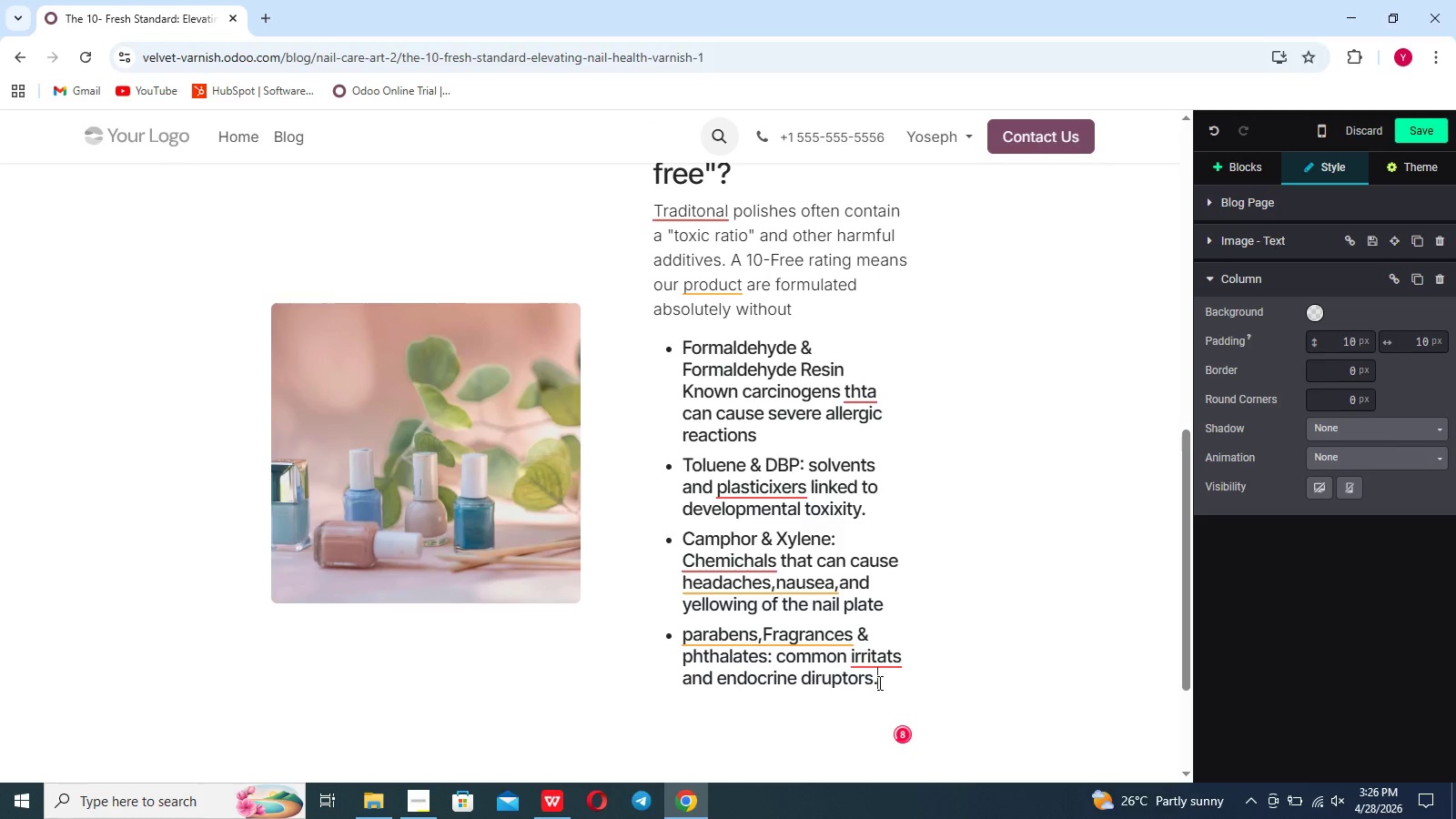 
key(Enter)
 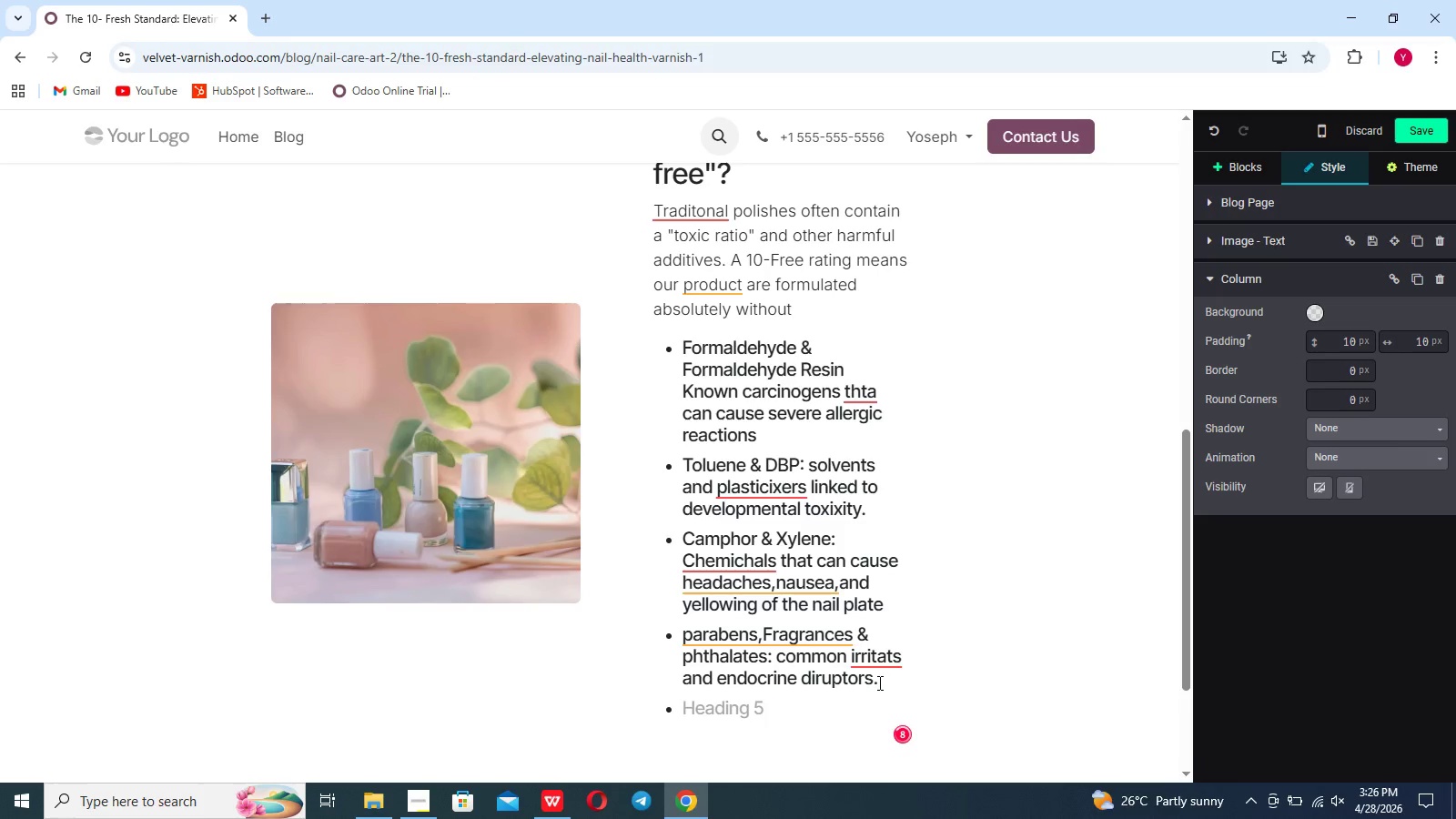 
type(Animal ingridients: Ensuring our entire lineup is 100)
 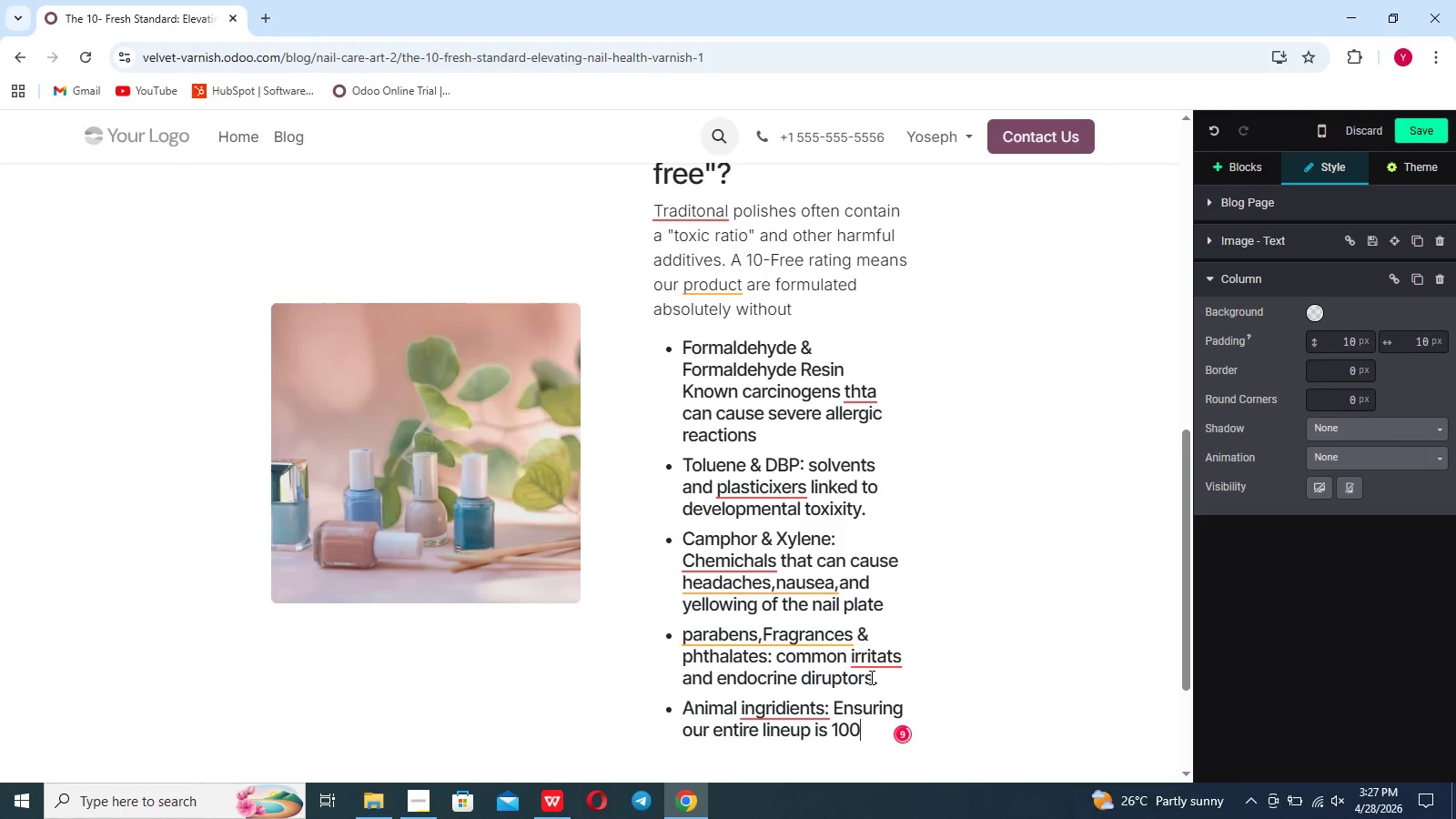 
type(% vegan and cruelity)
 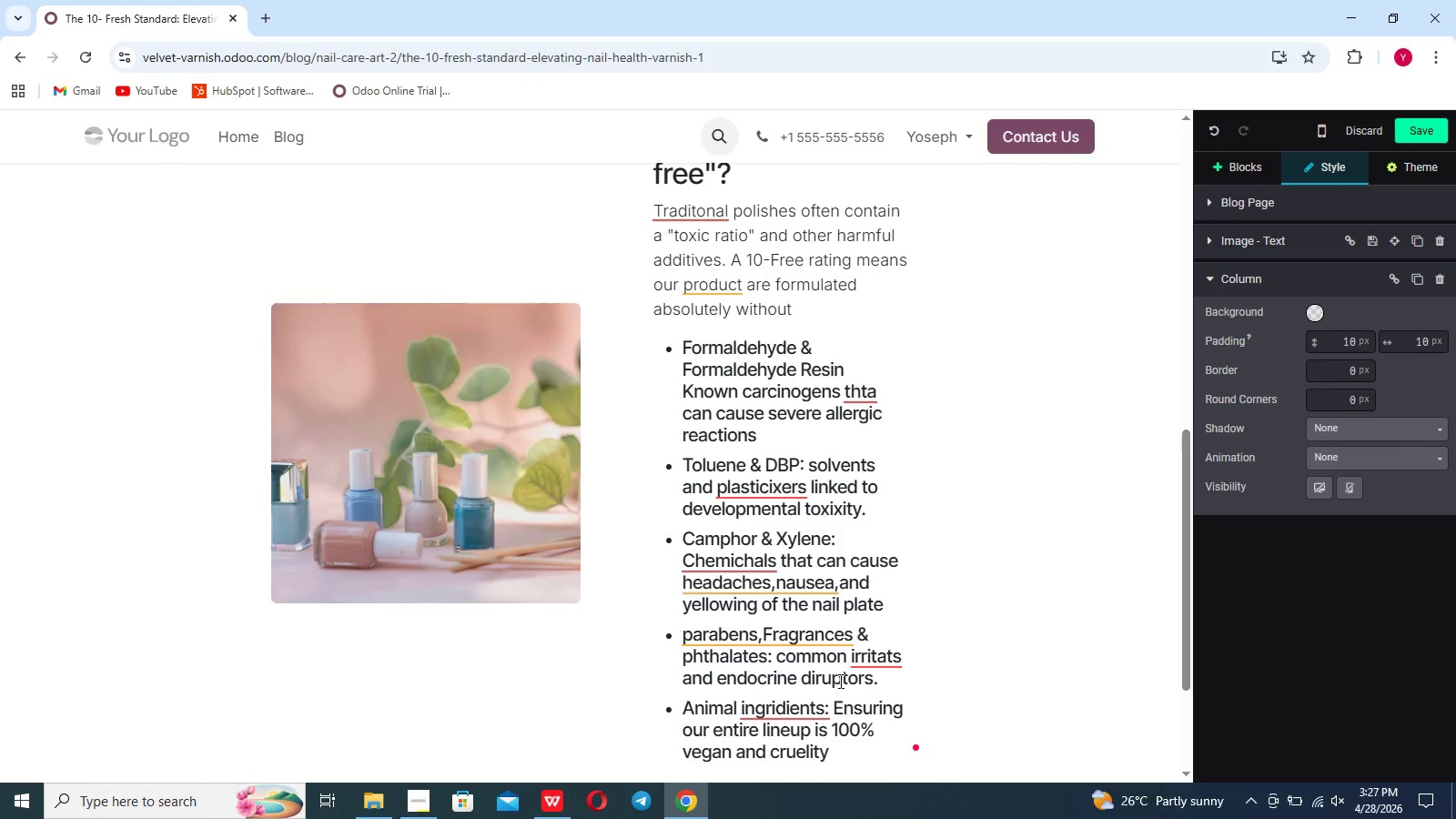 
wait(5.23)
 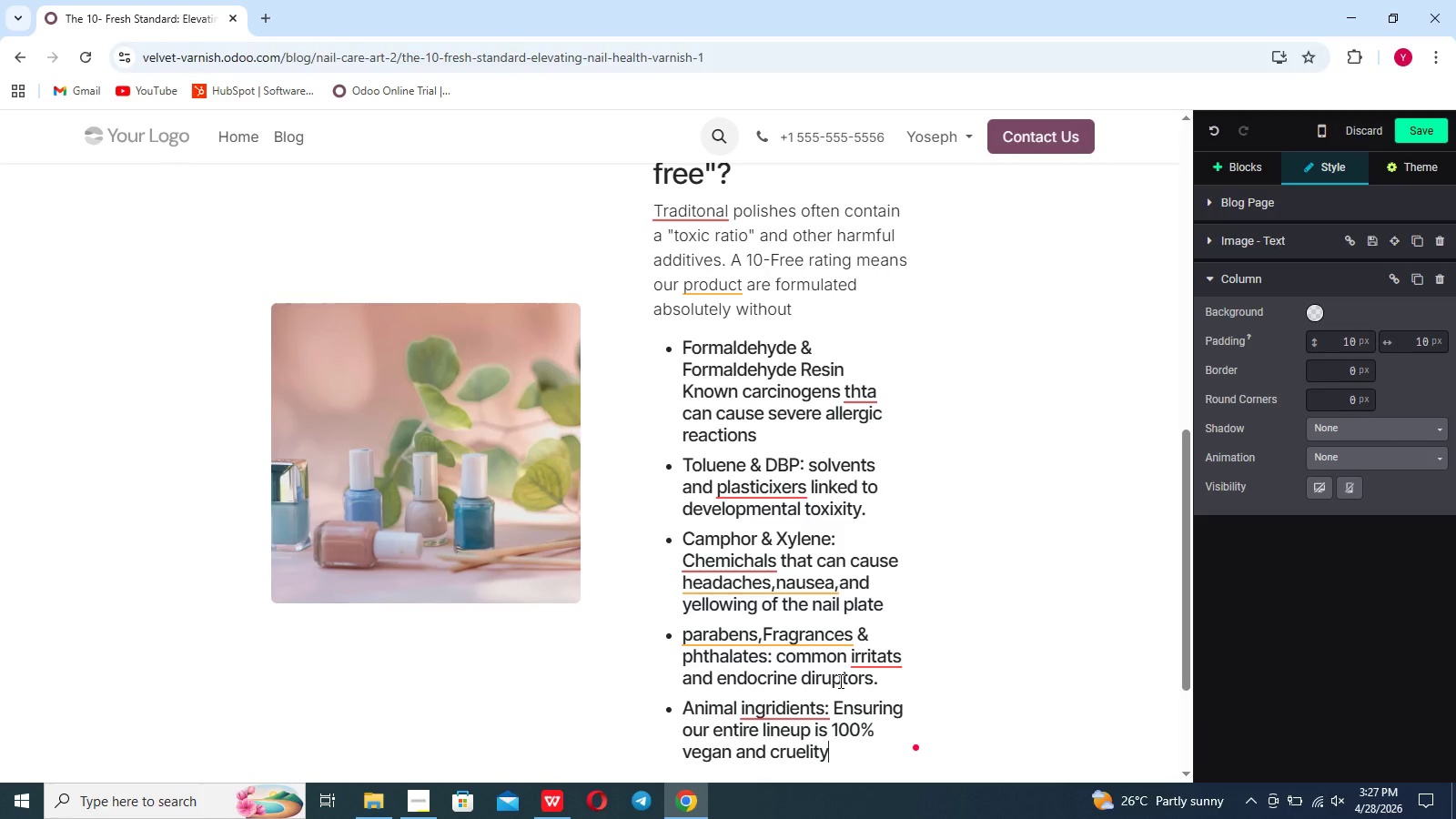 
key(ArrowLeft)
 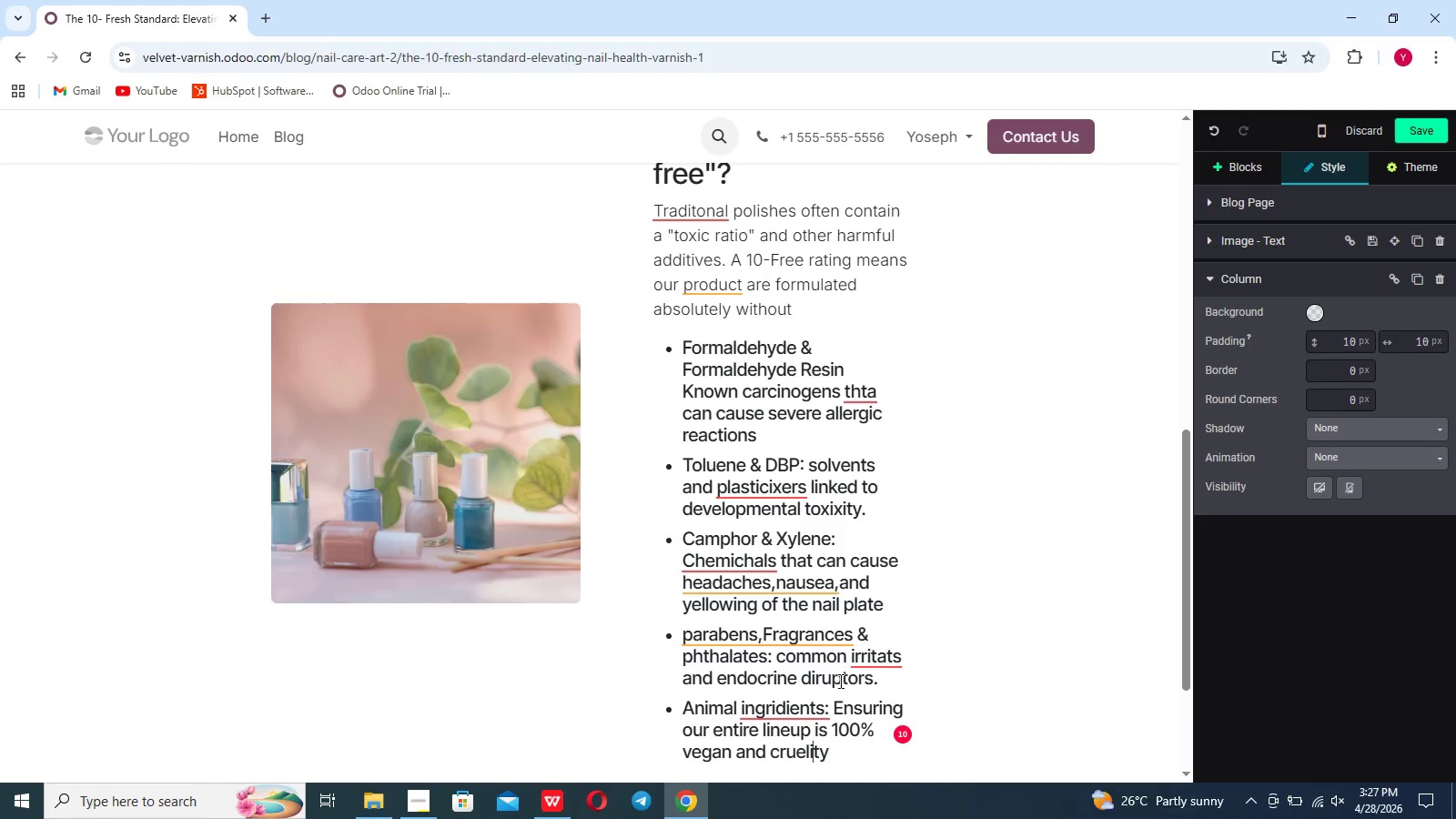 
key(ArrowLeft)
 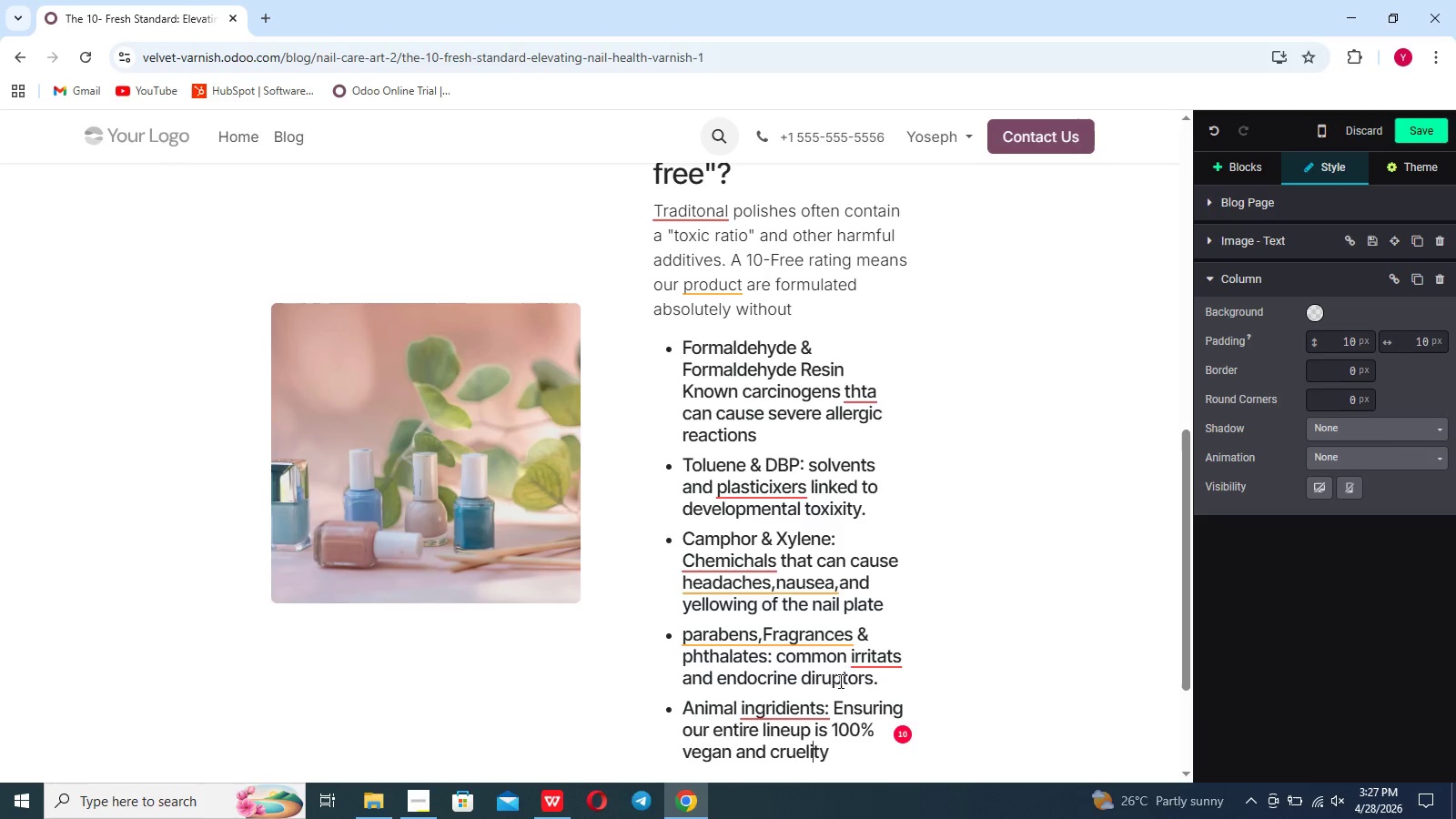 
key(Backspace)
 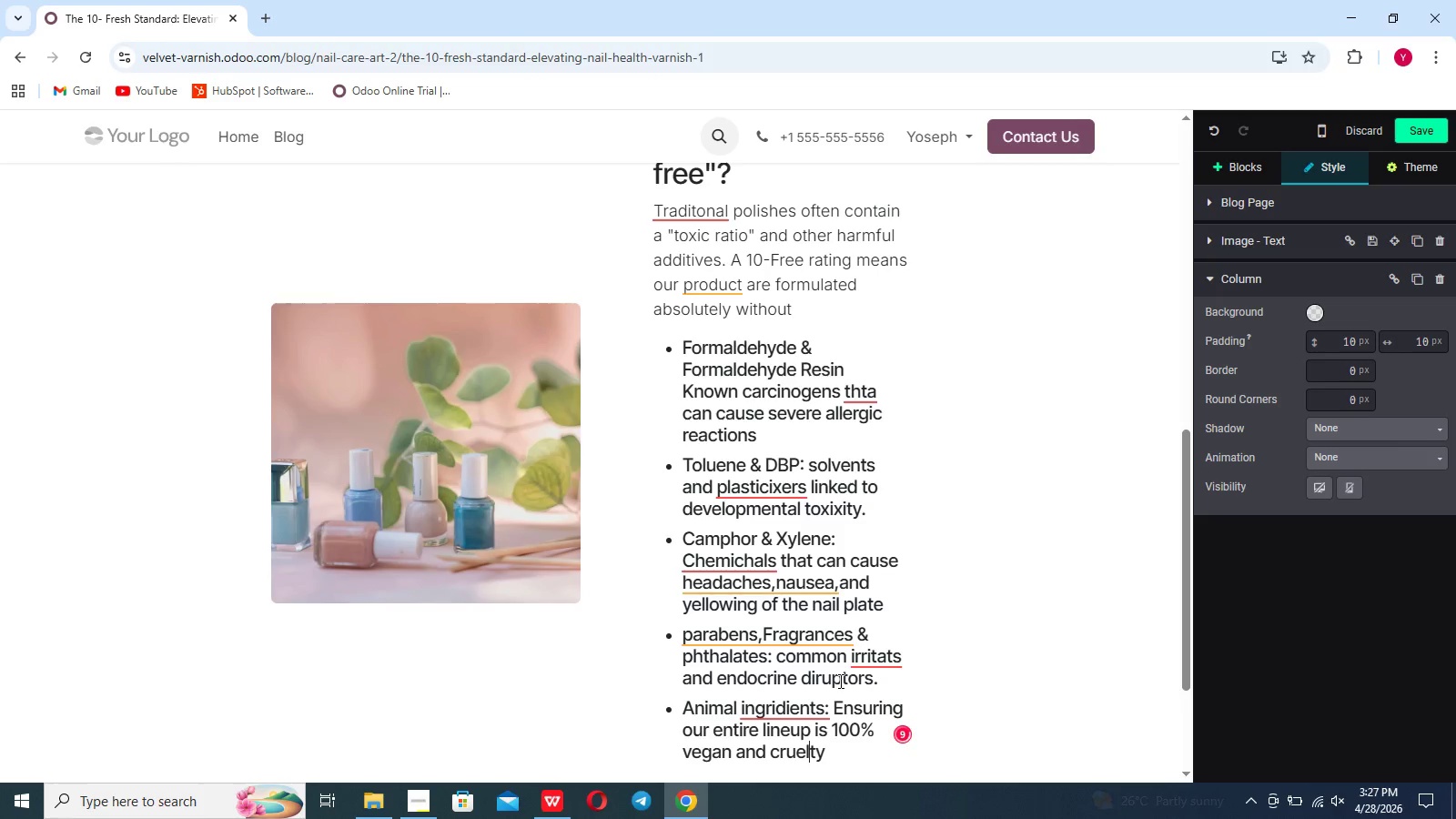 
key(ArrowRight)
 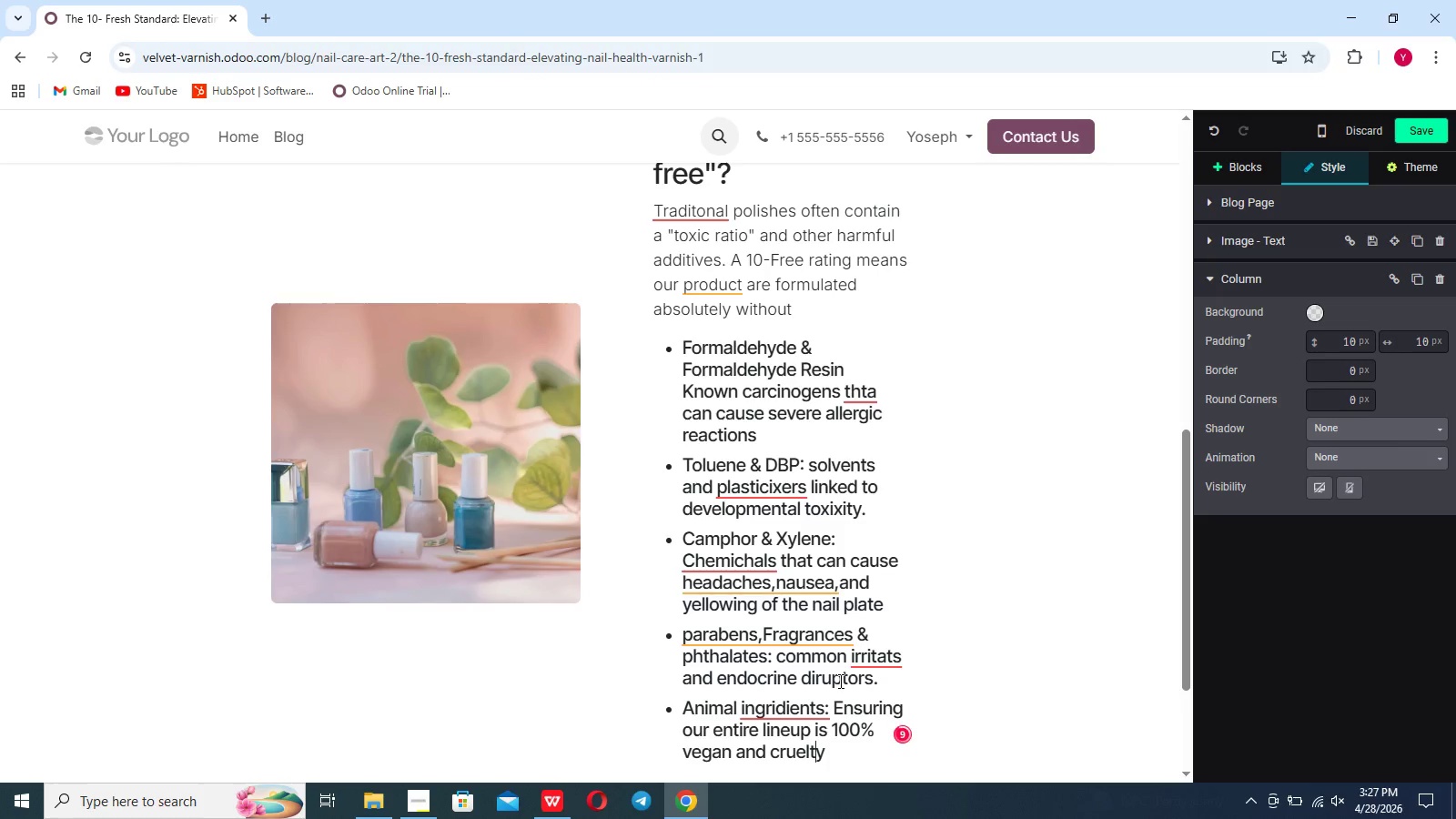 
key(ArrowRight)
 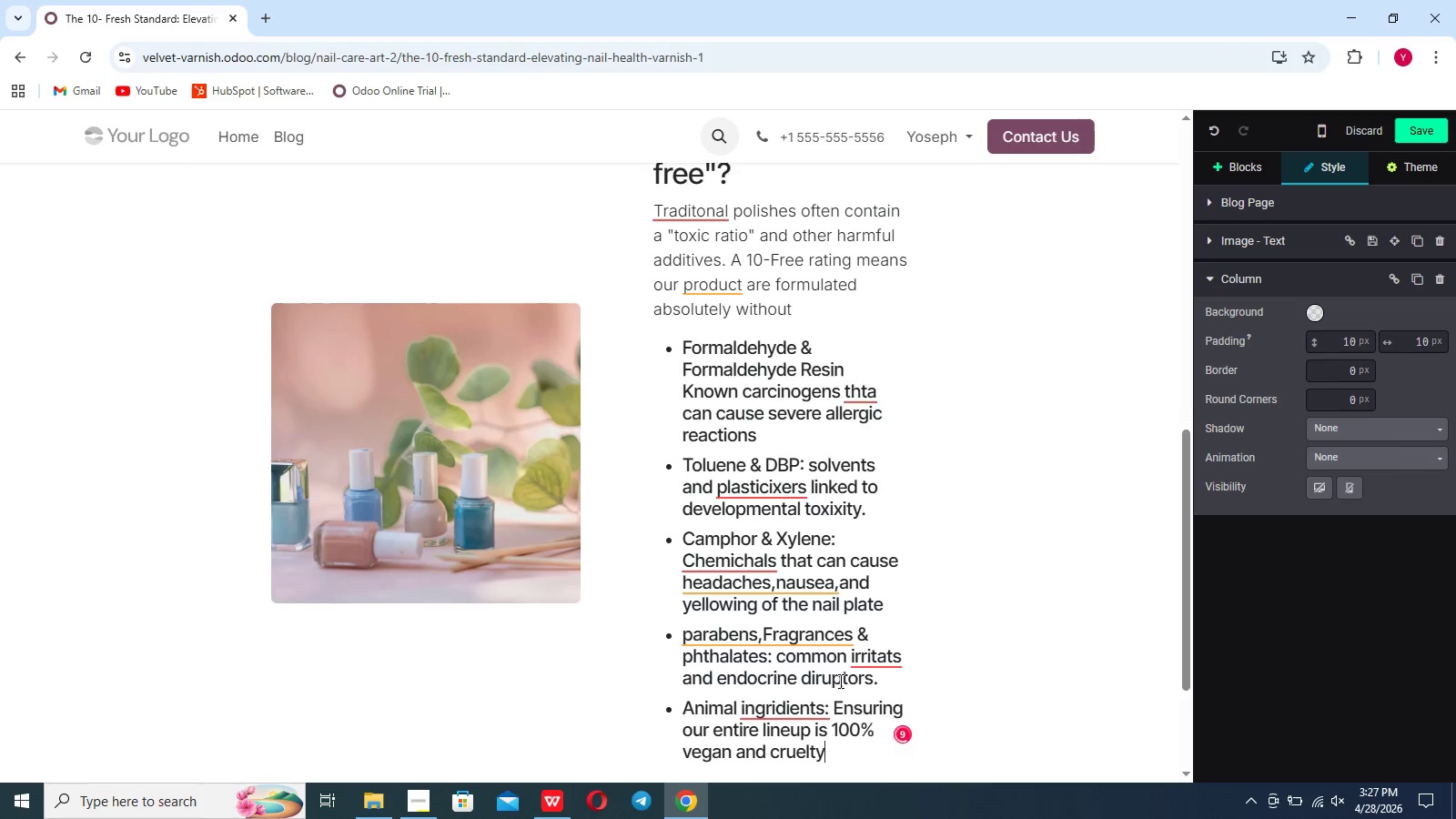 
key(ArrowRight)
 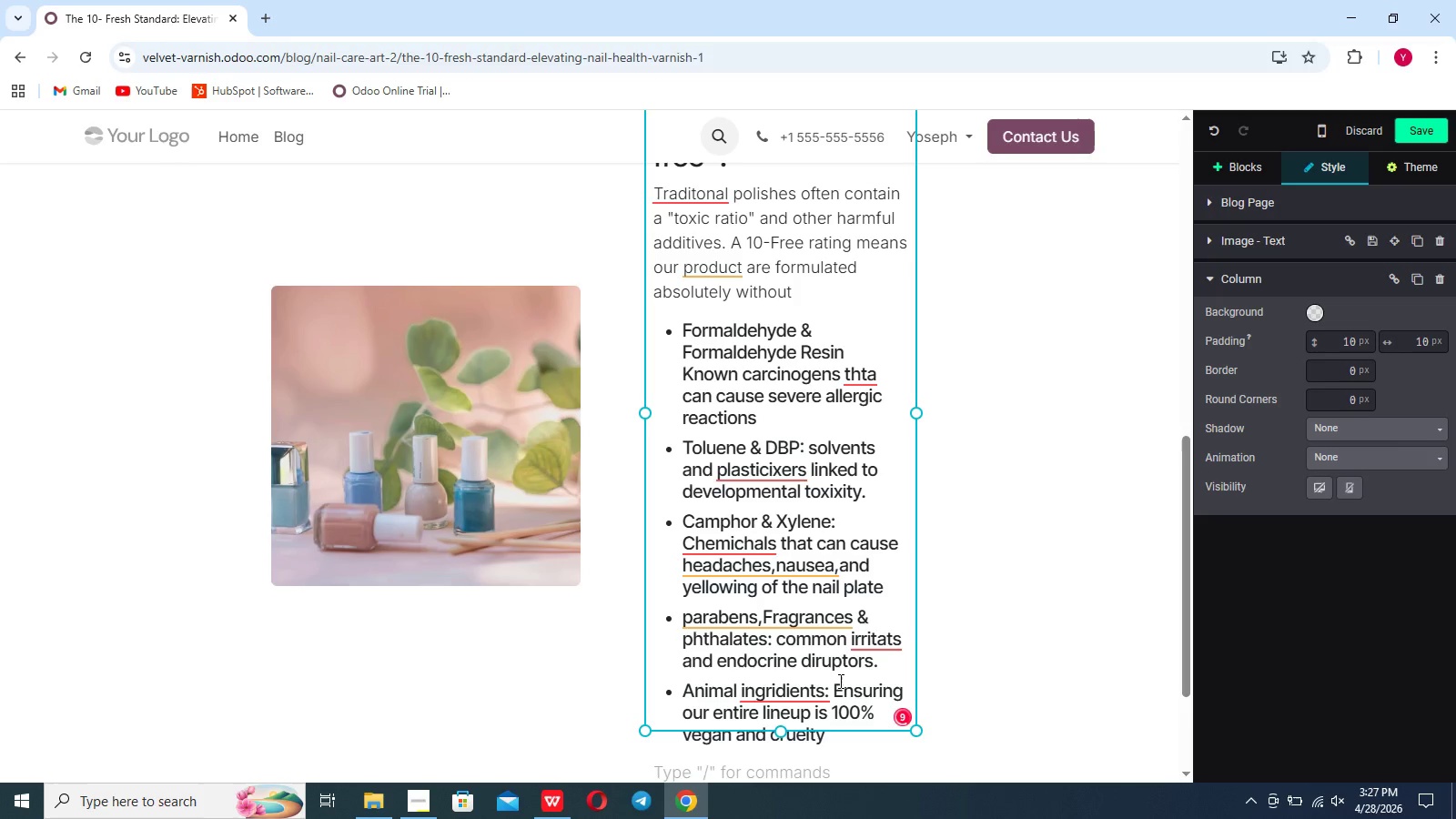 
key(ArrowLeft)
 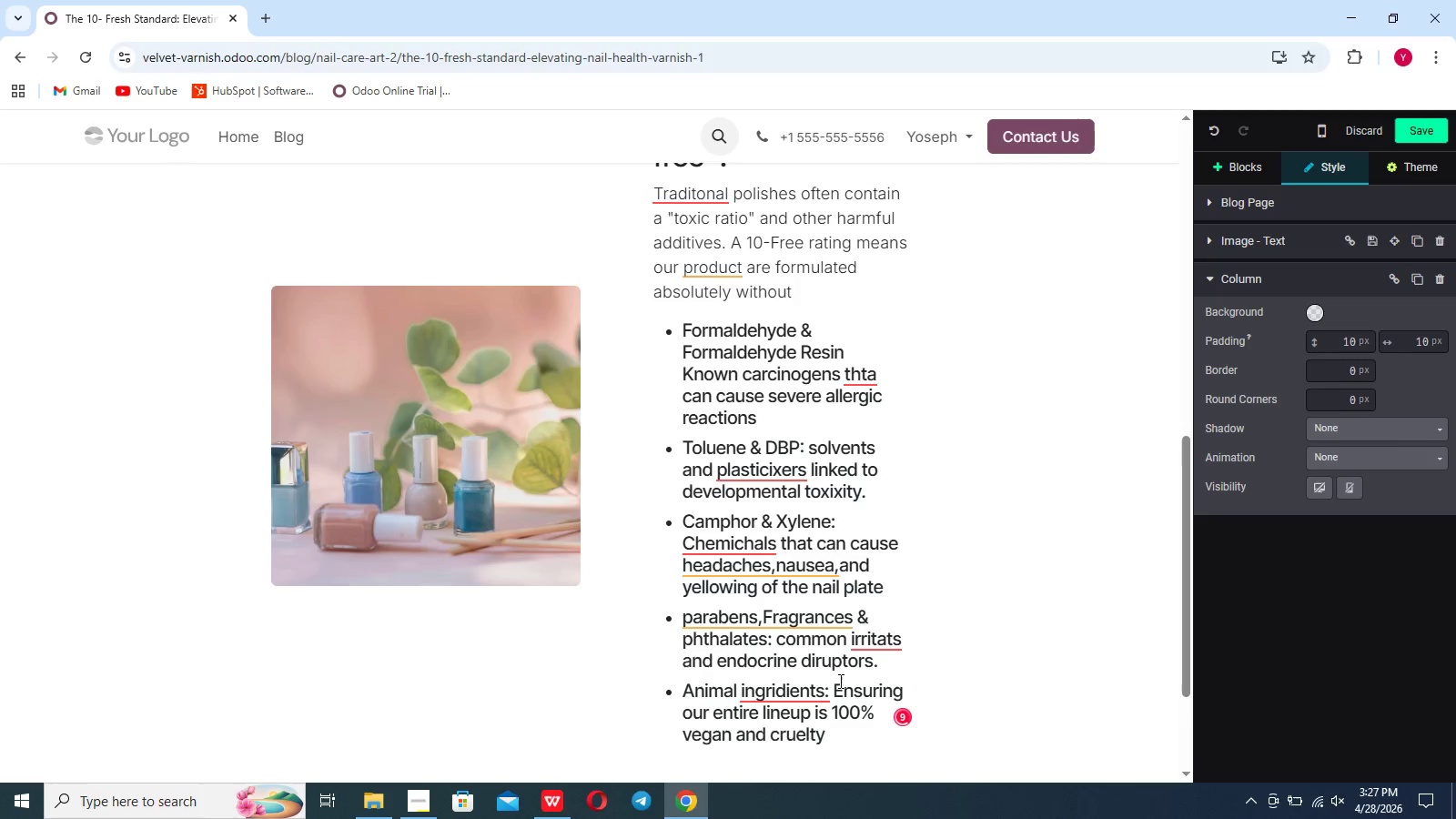 
type( free.)
 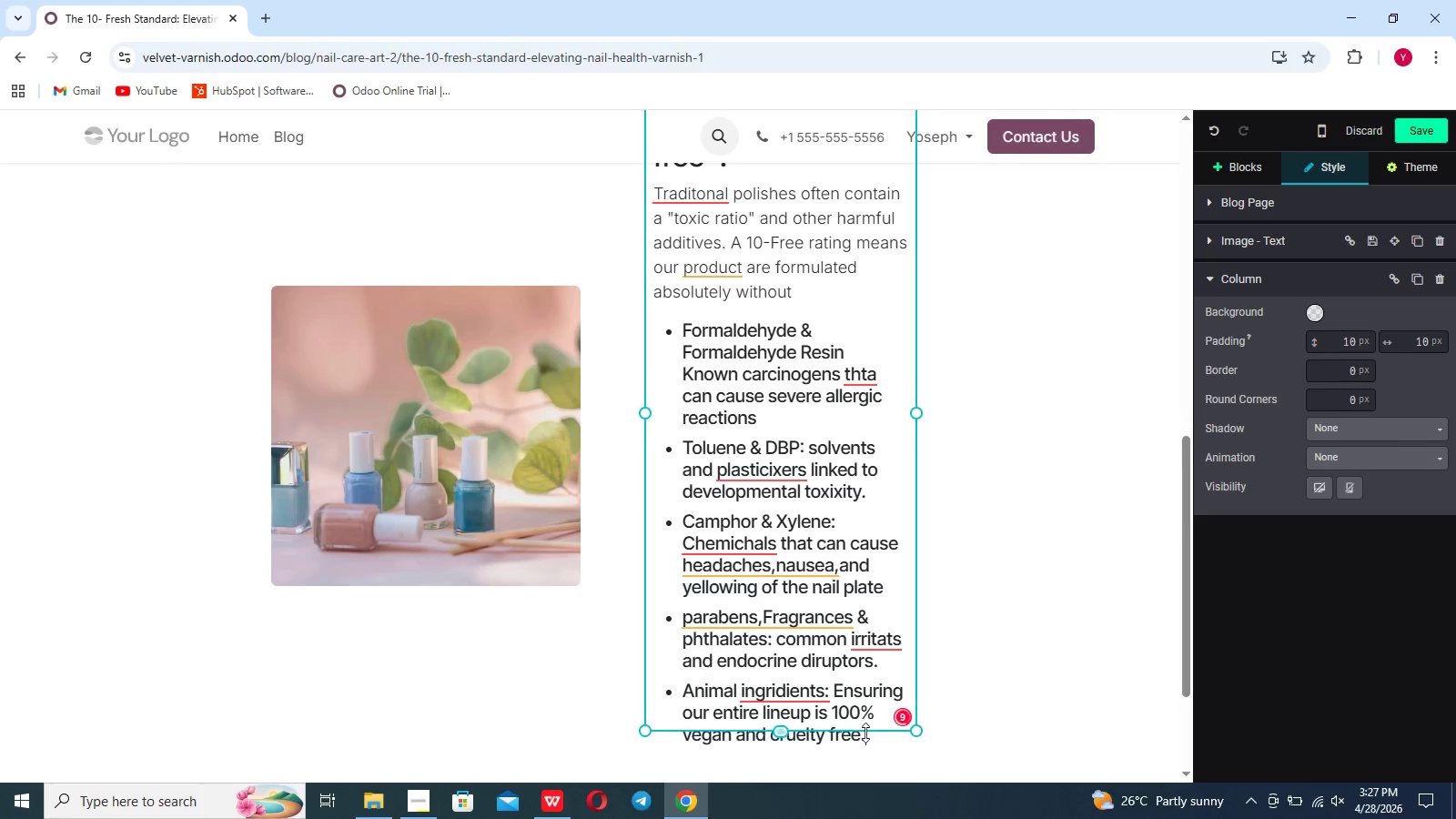 
left_click_drag(start_coordinate=[865, 741], to_coordinate=[834, 695])
 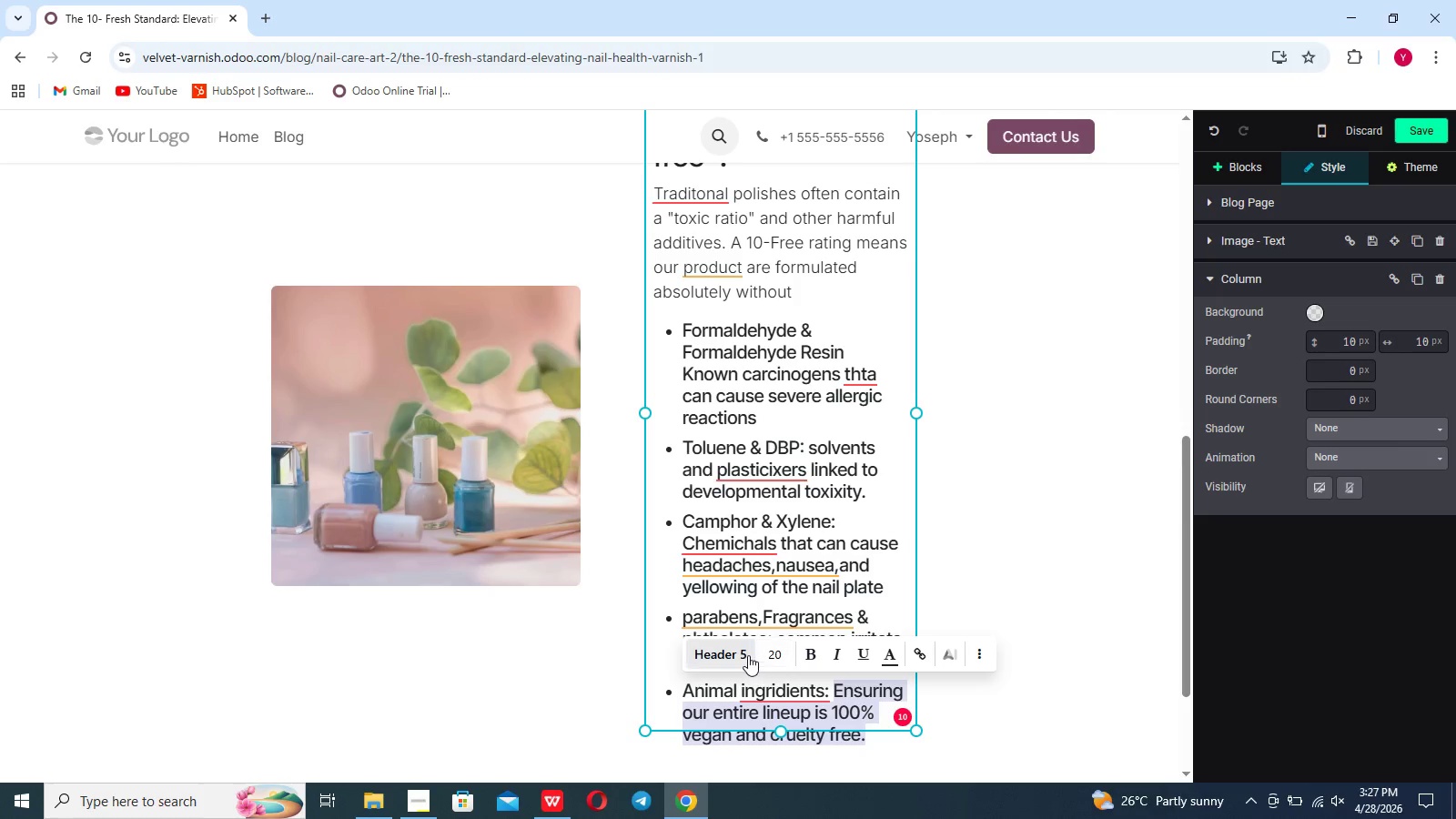 
left_click([744, 652])
 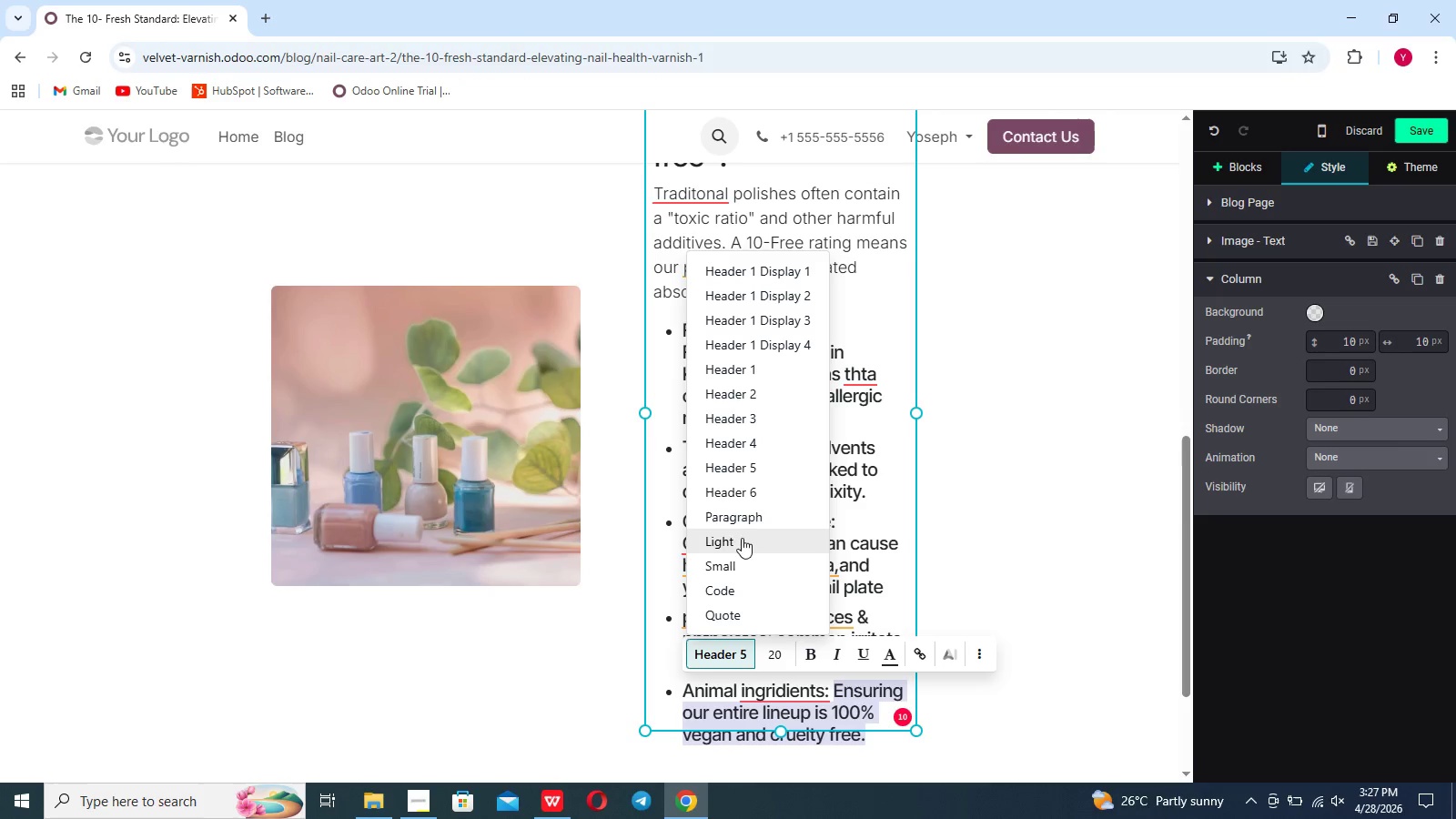 
left_click([742, 521])
 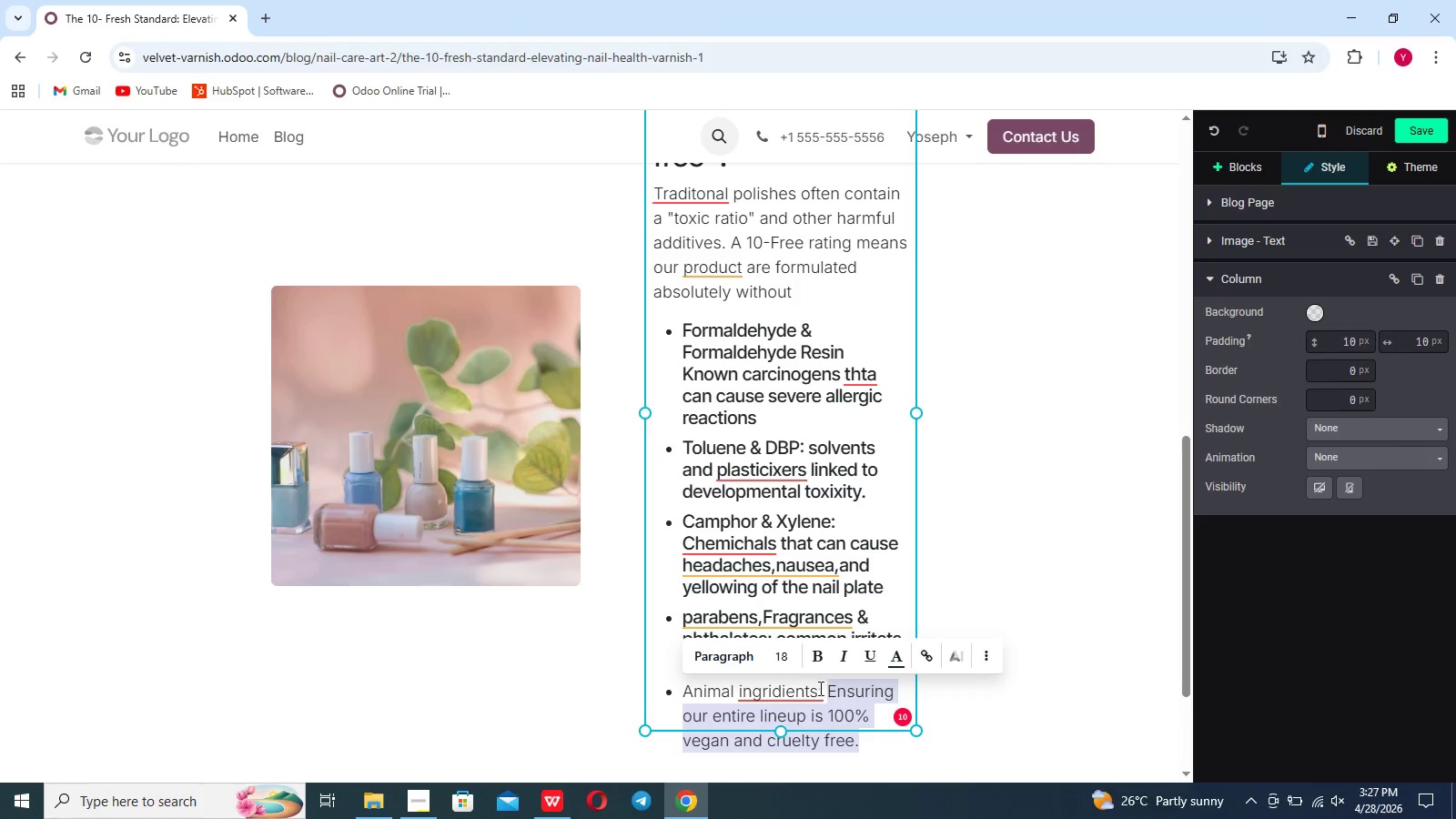 
left_click([827, 694])
 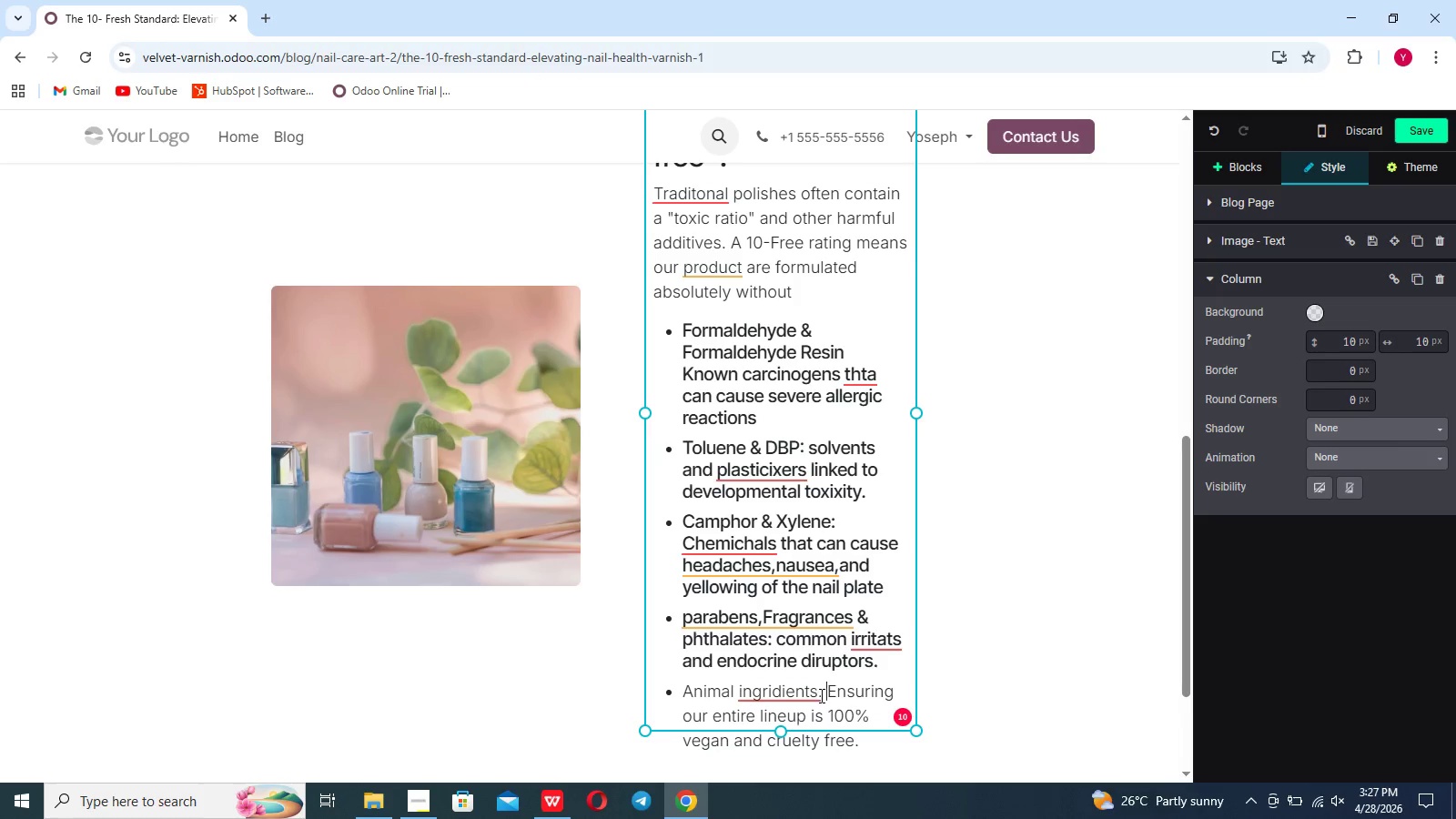 
left_click_drag(start_coordinate=[818, 695], to_coordinate=[682, 693])
 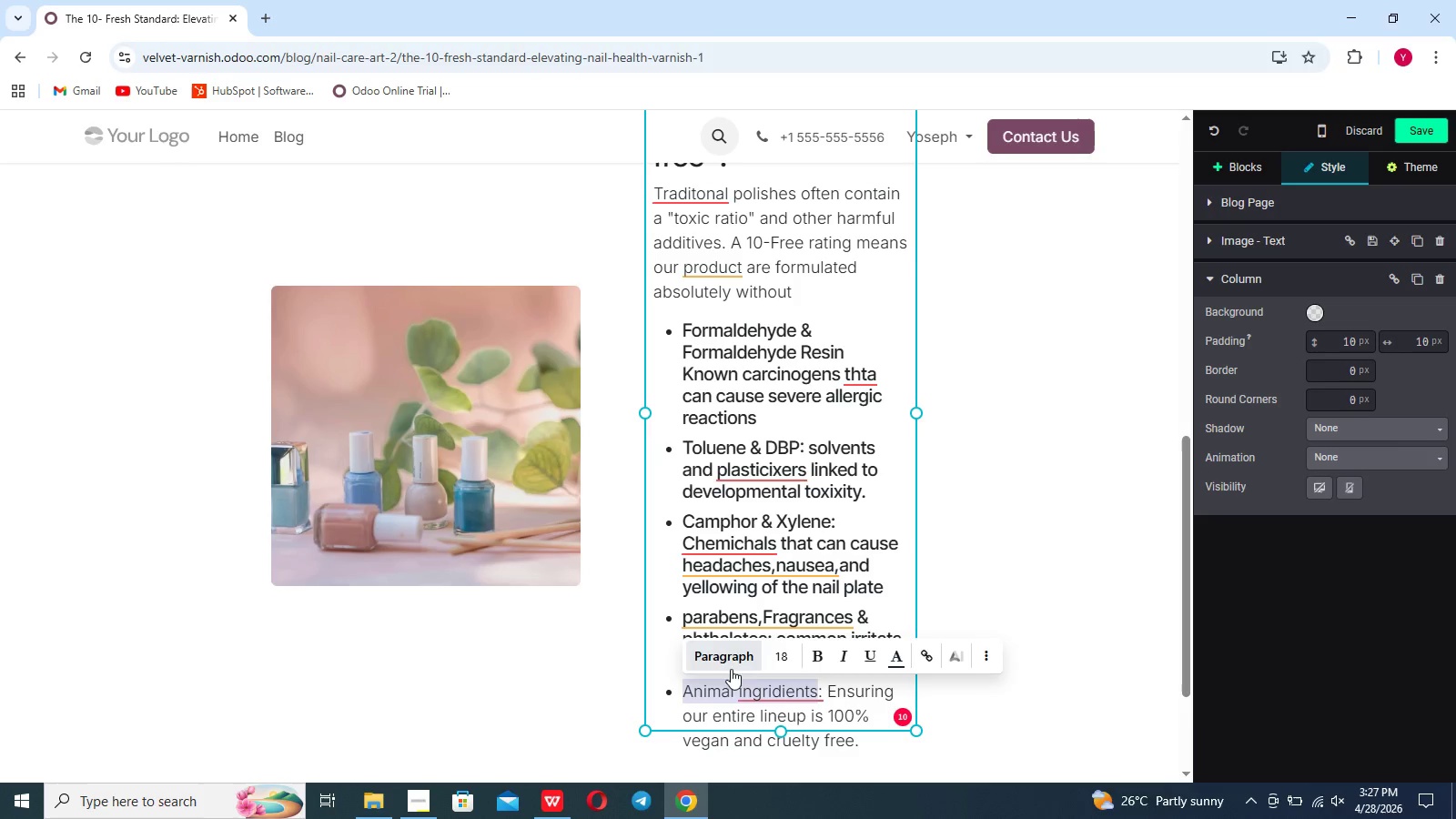 
left_click([740, 660])
 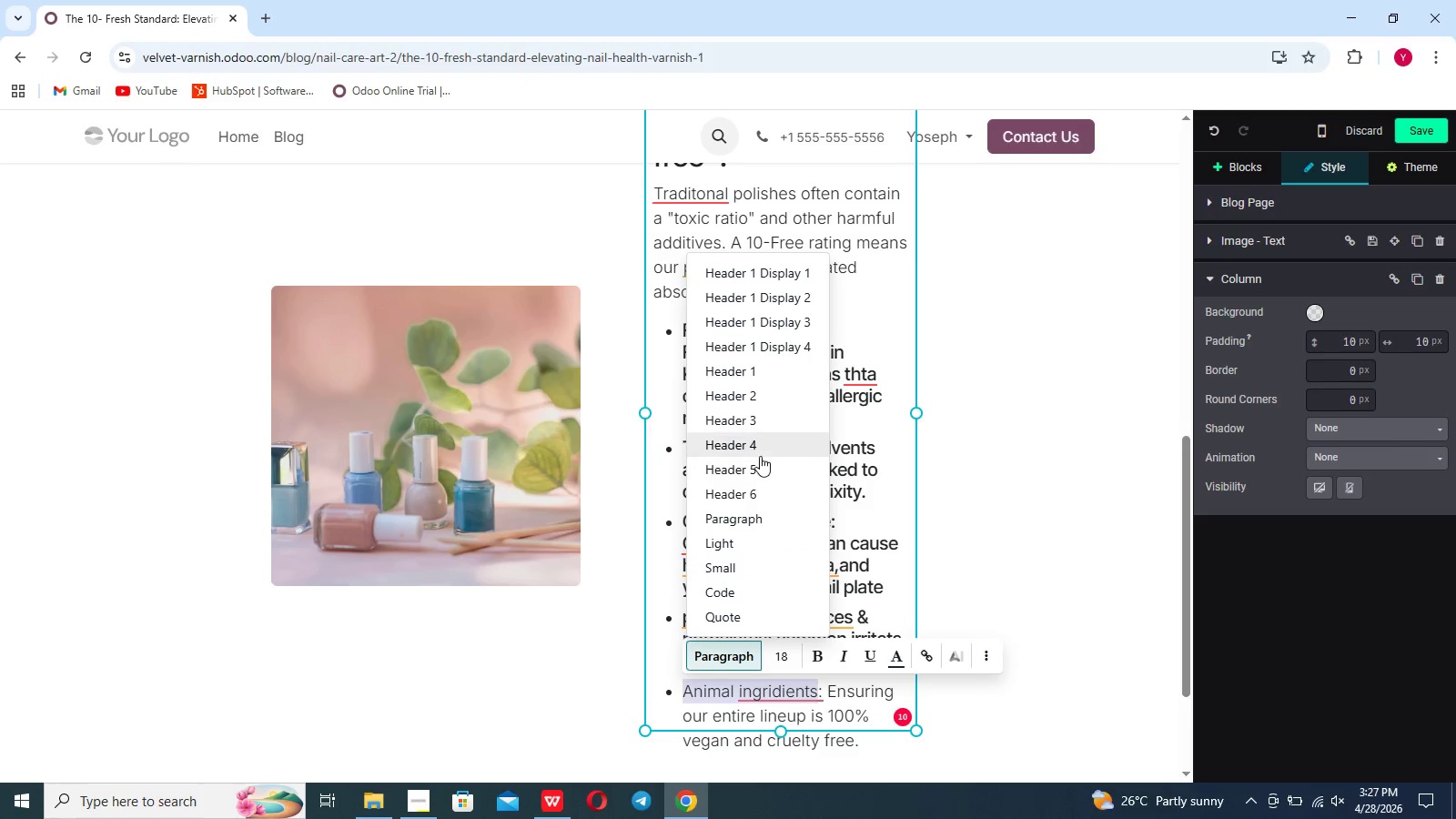 
left_click([760, 468])
 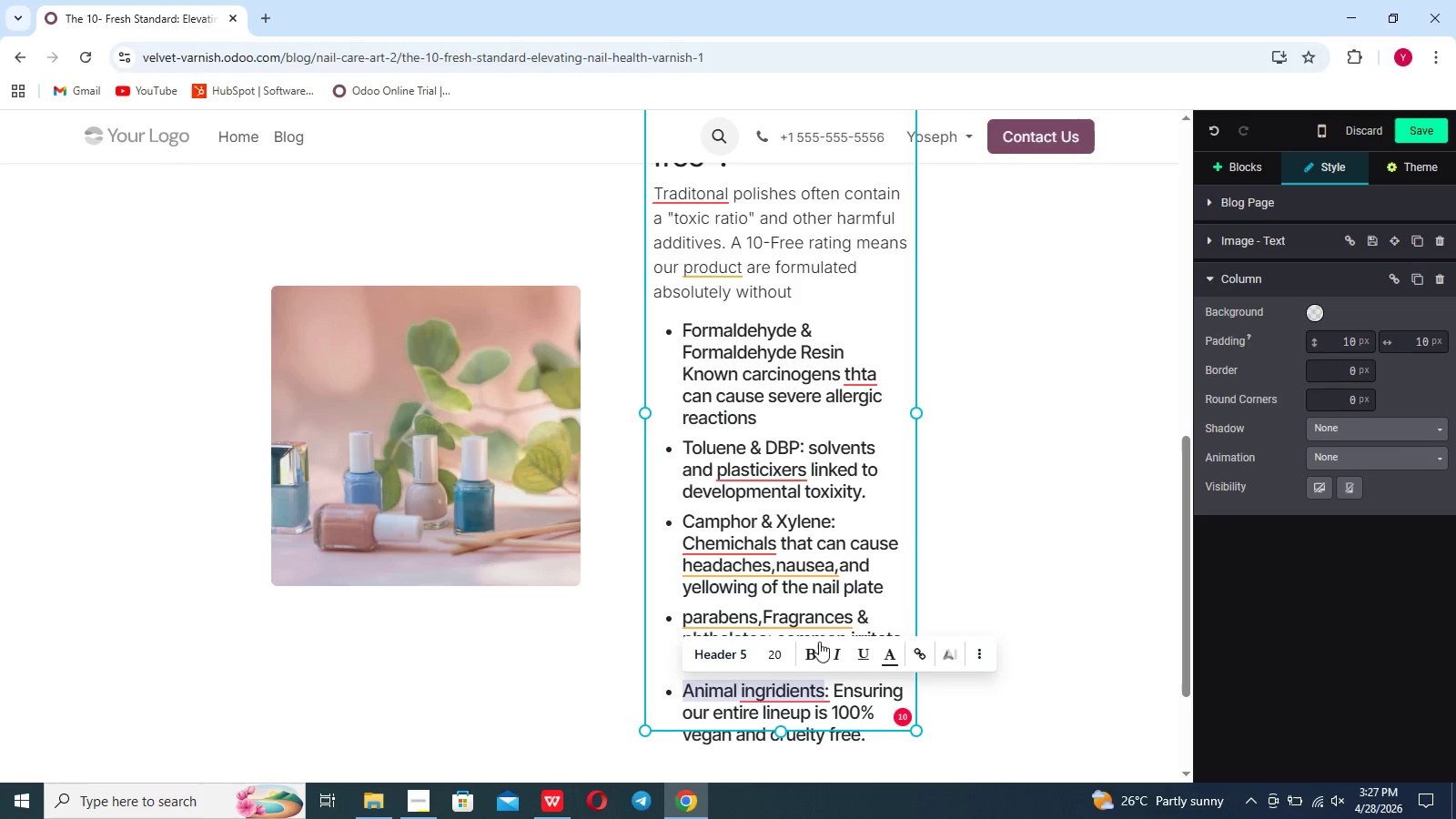 
left_click([851, 733])
 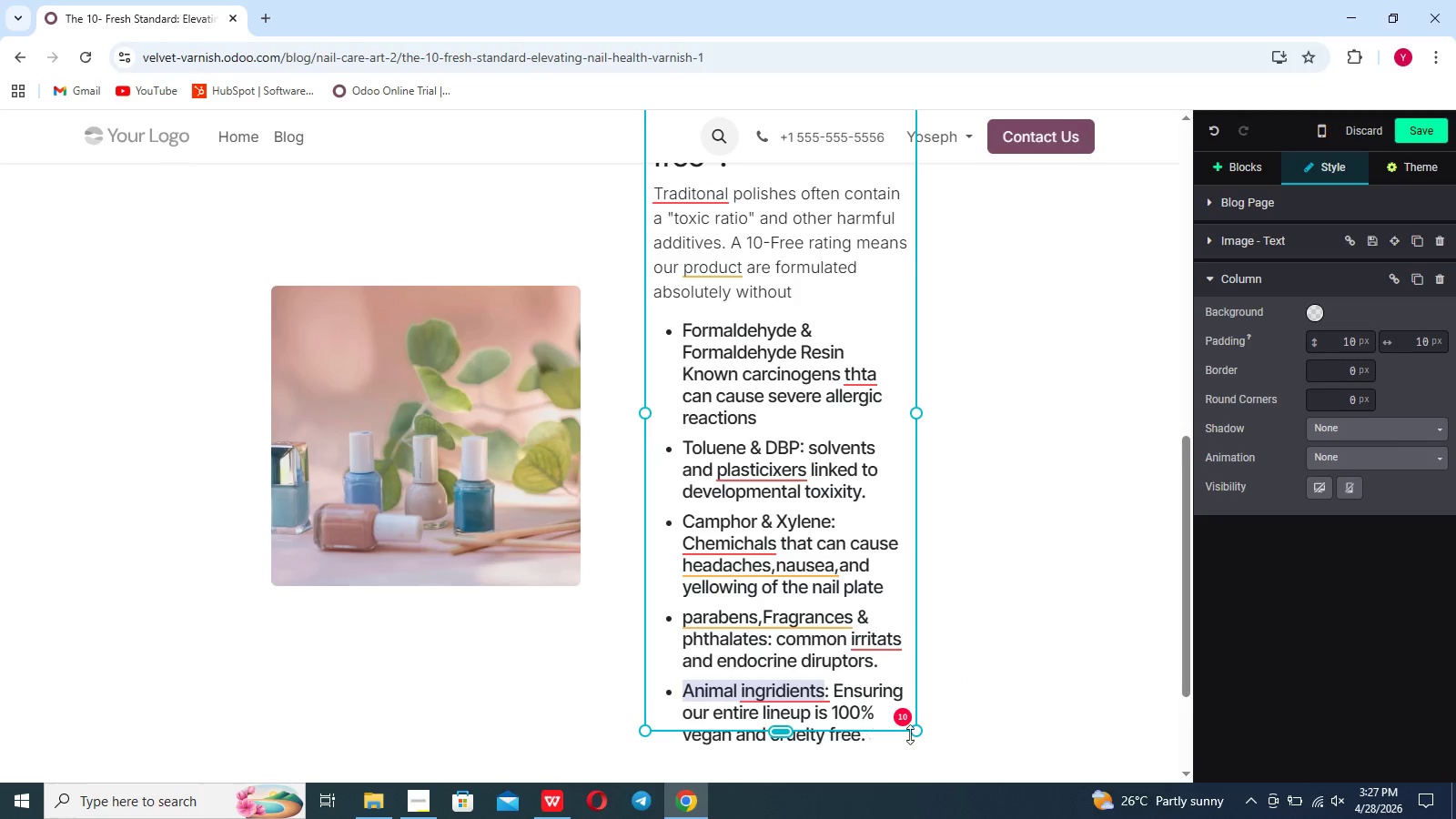 
left_click([993, 666])
 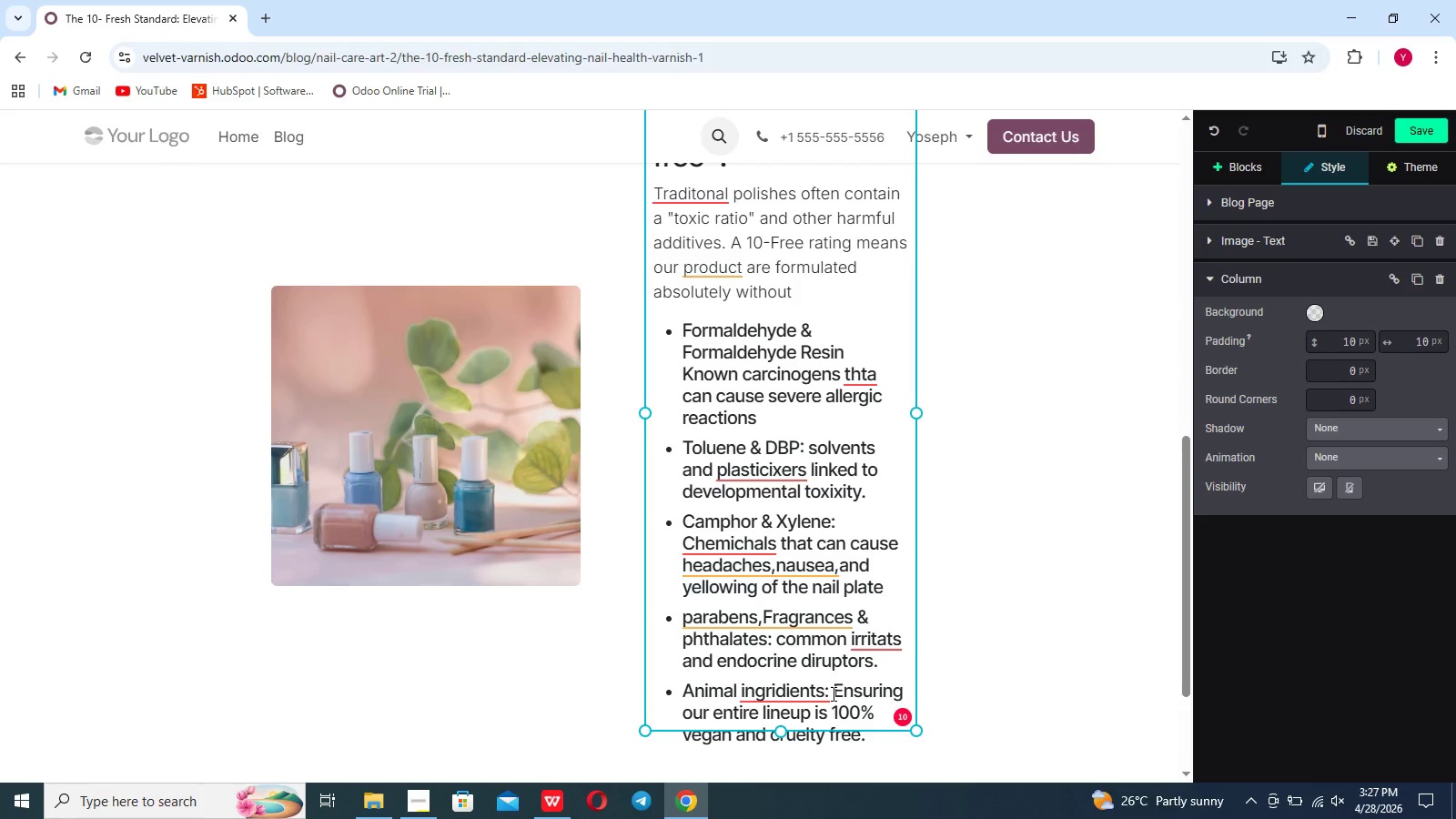 
key(Enter)
 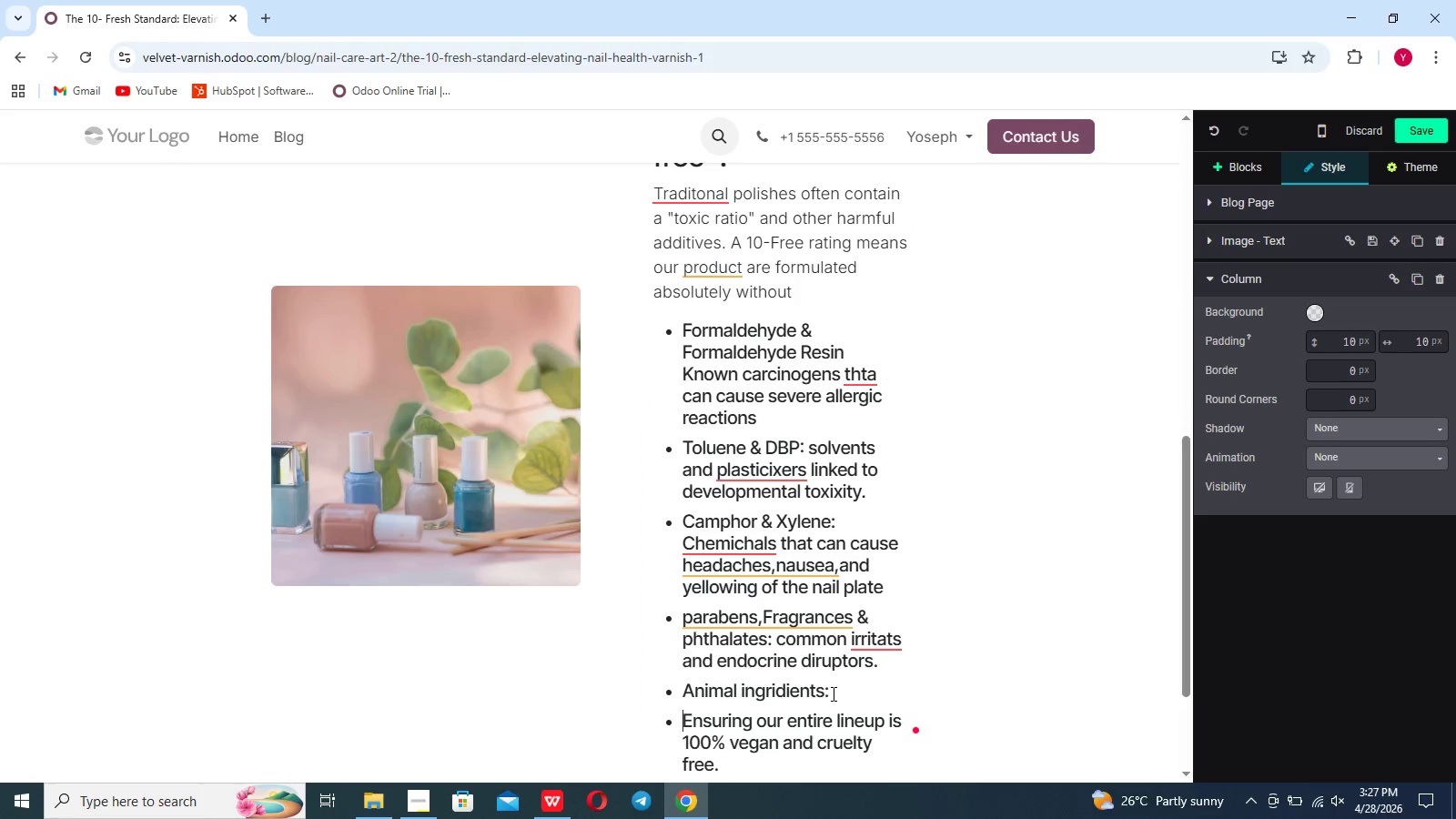 
key(Backspace)
 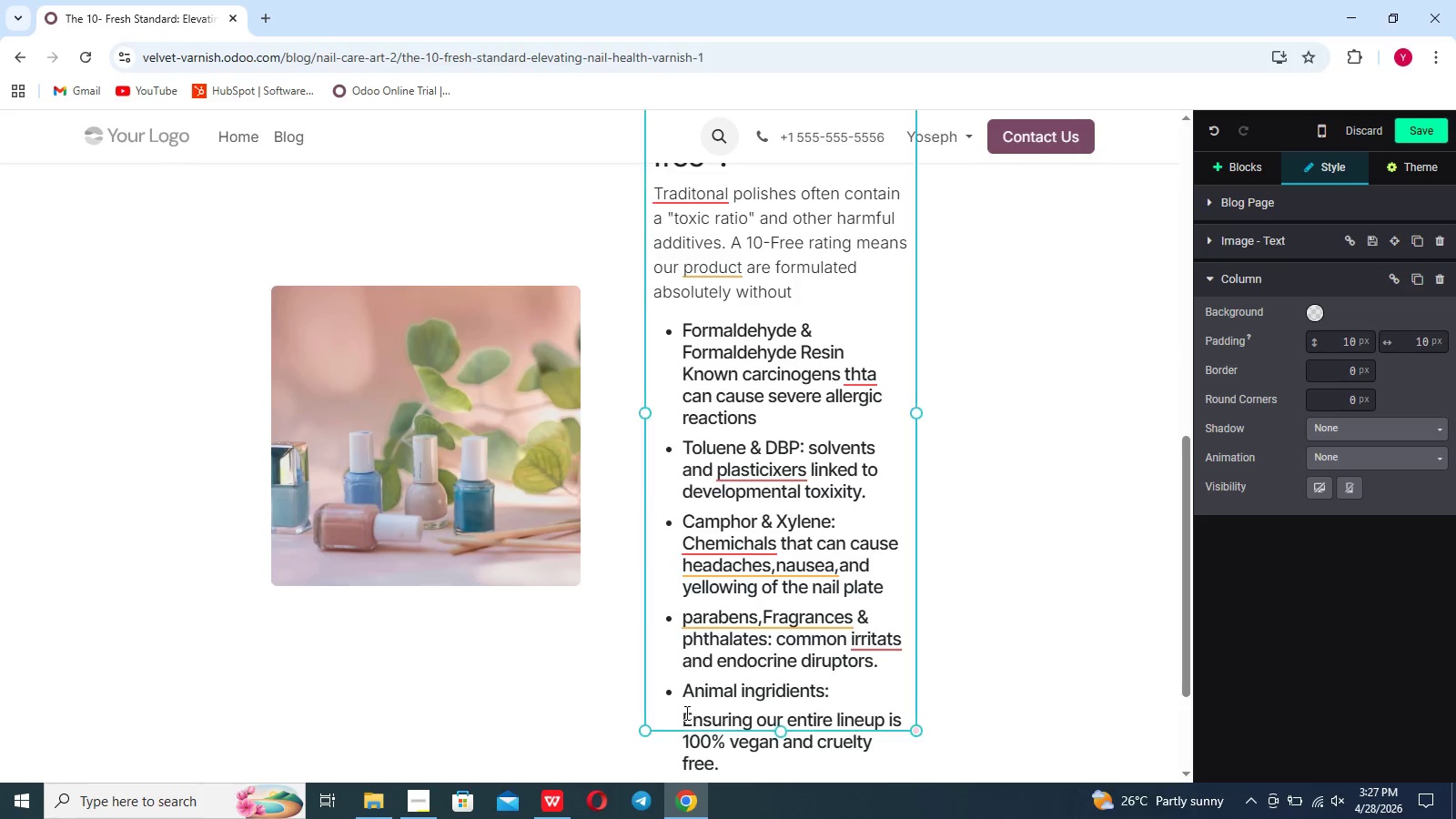 
left_click_drag(start_coordinate=[677, 713], to_coordinate=[723, 765])
 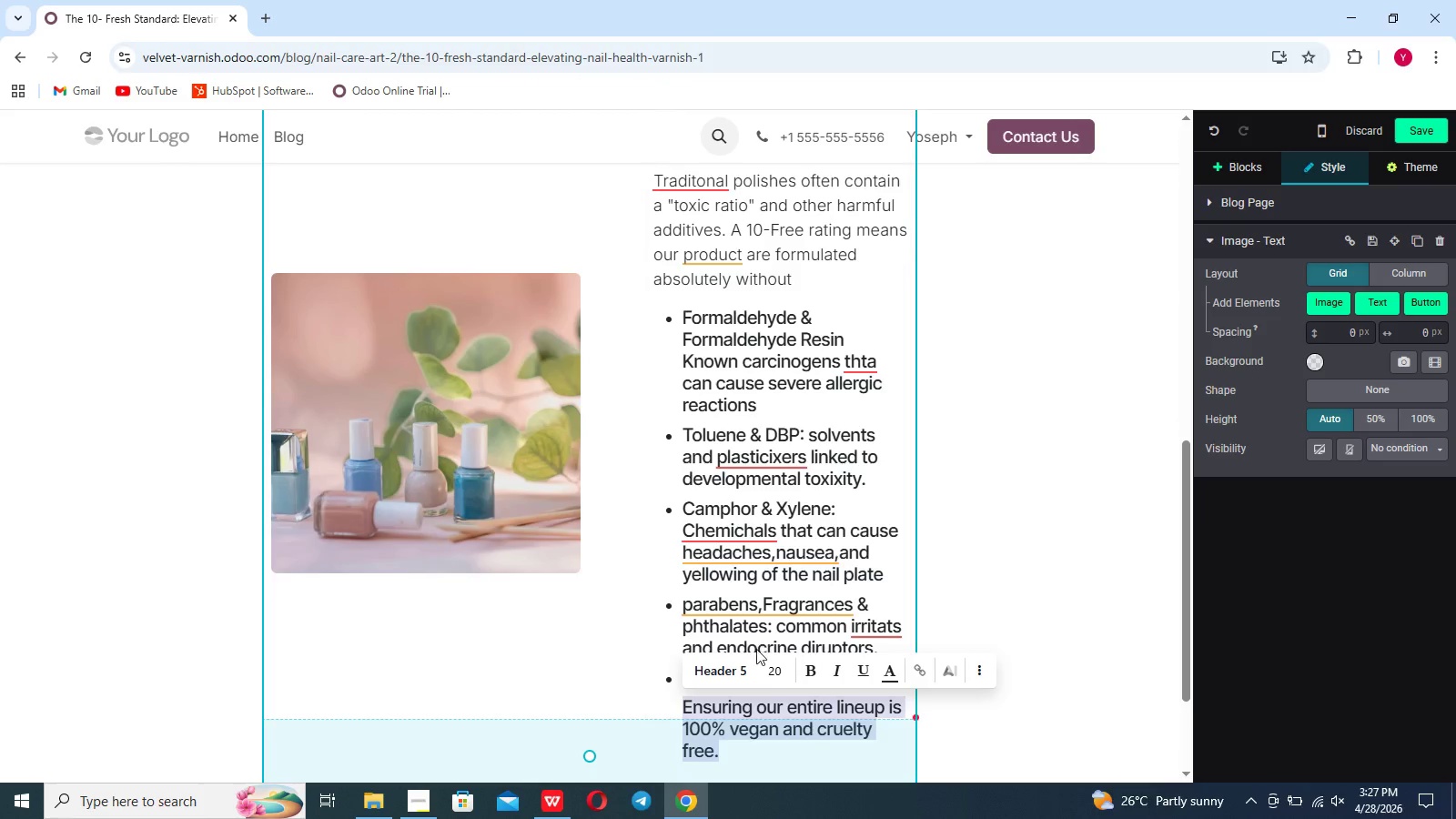 
left_click([736, 672])
 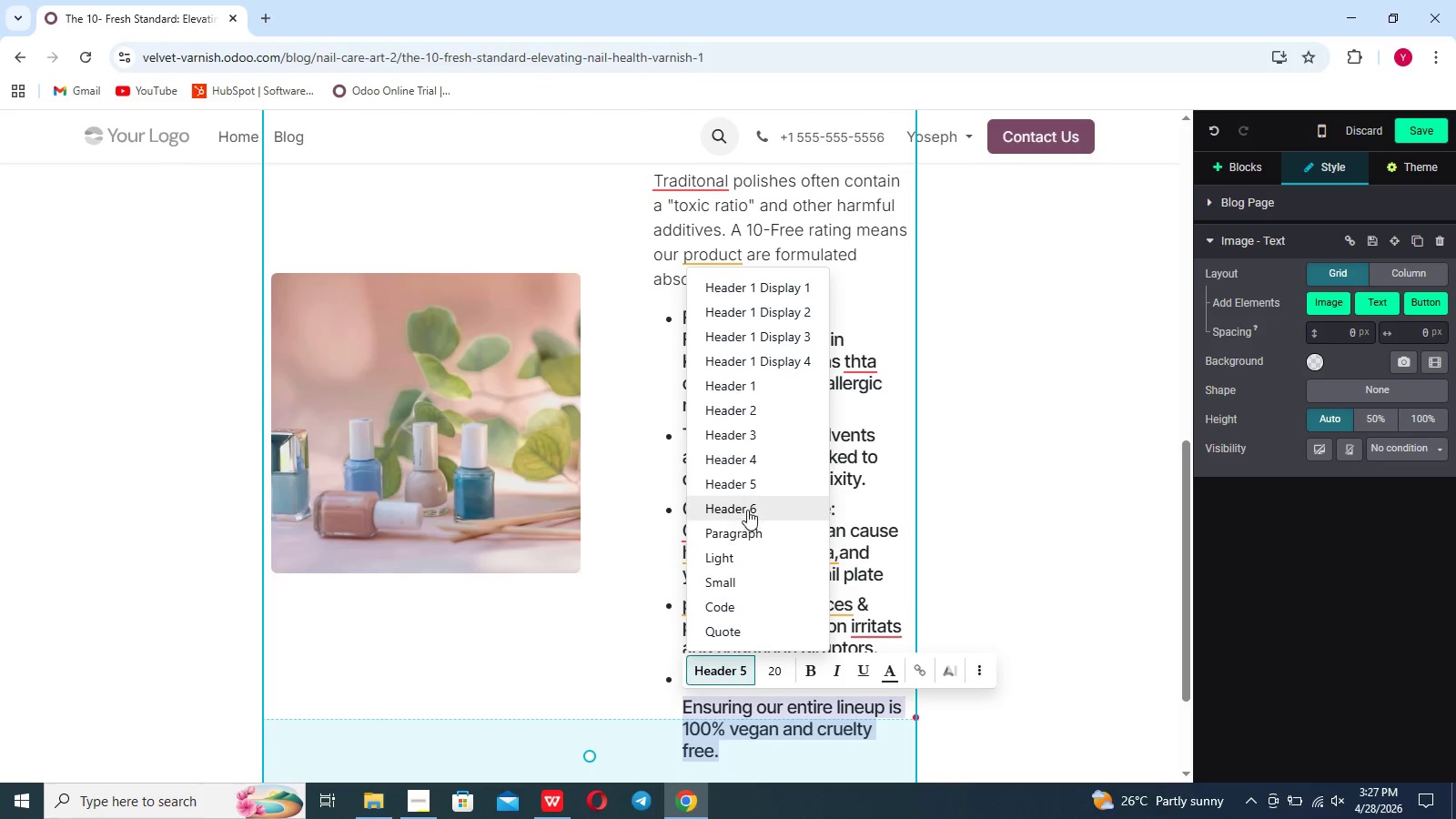 
left_click([744, 541])
 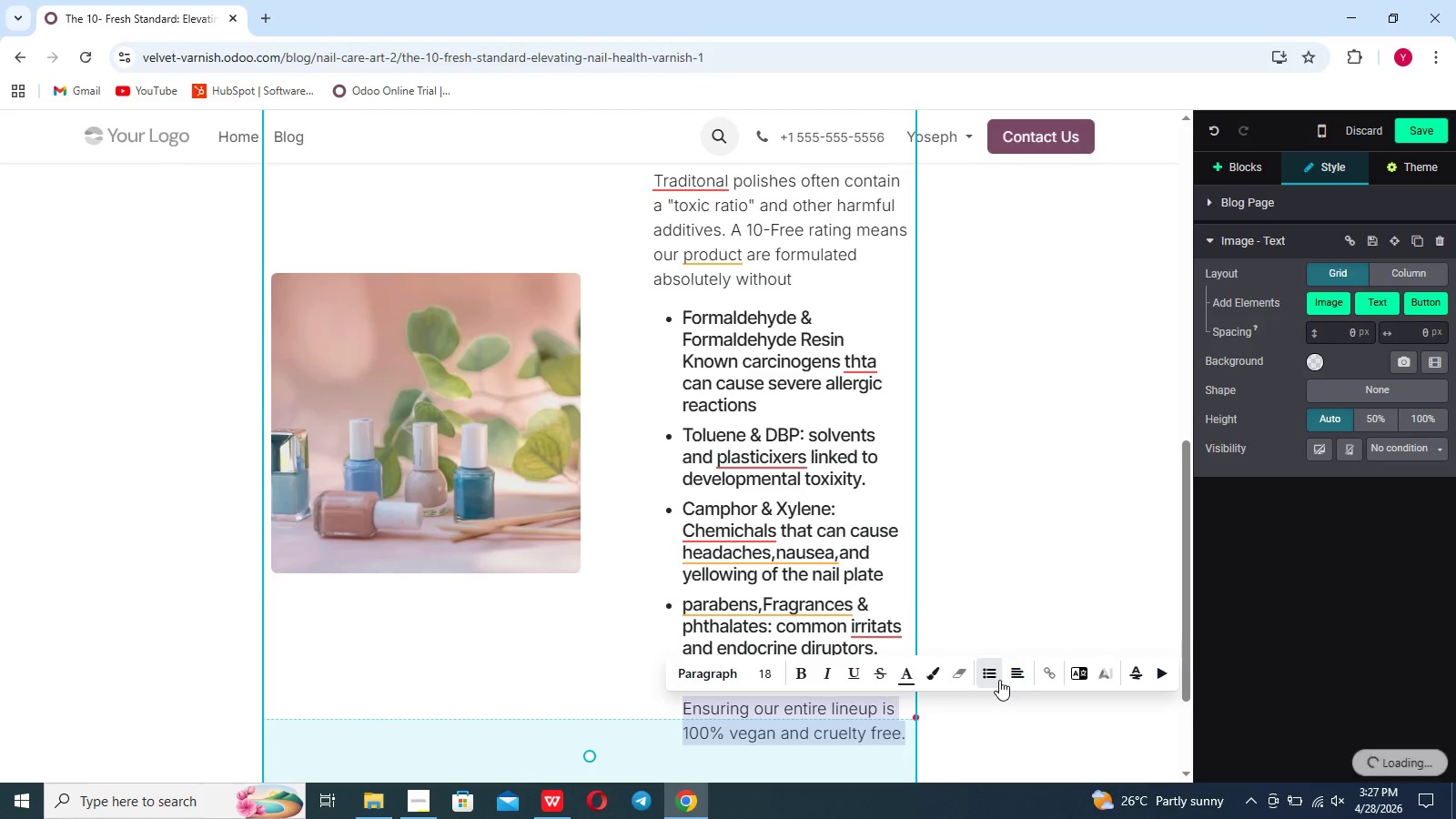 
left_click([1008, 592])
 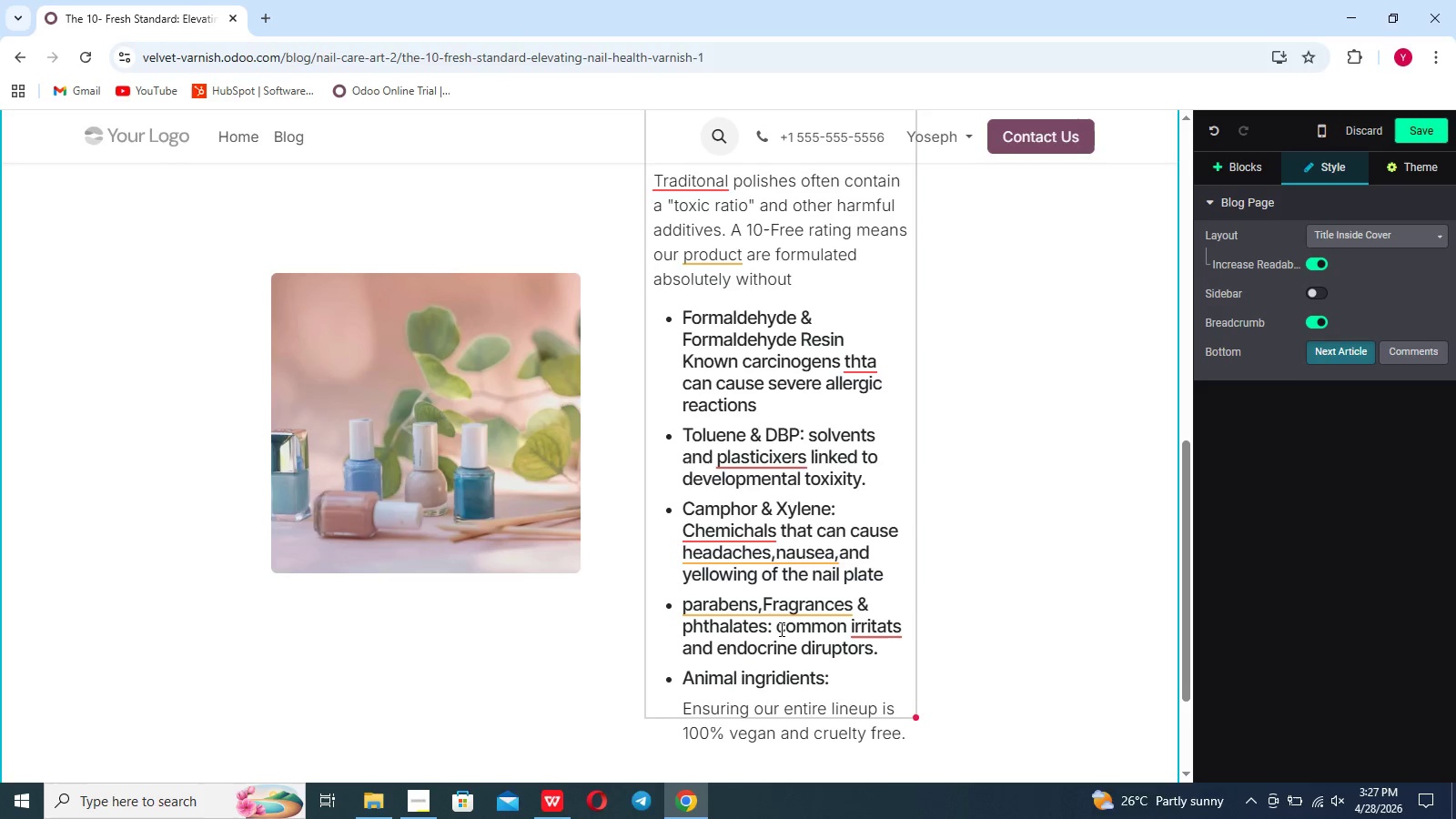 
key(Enter)
 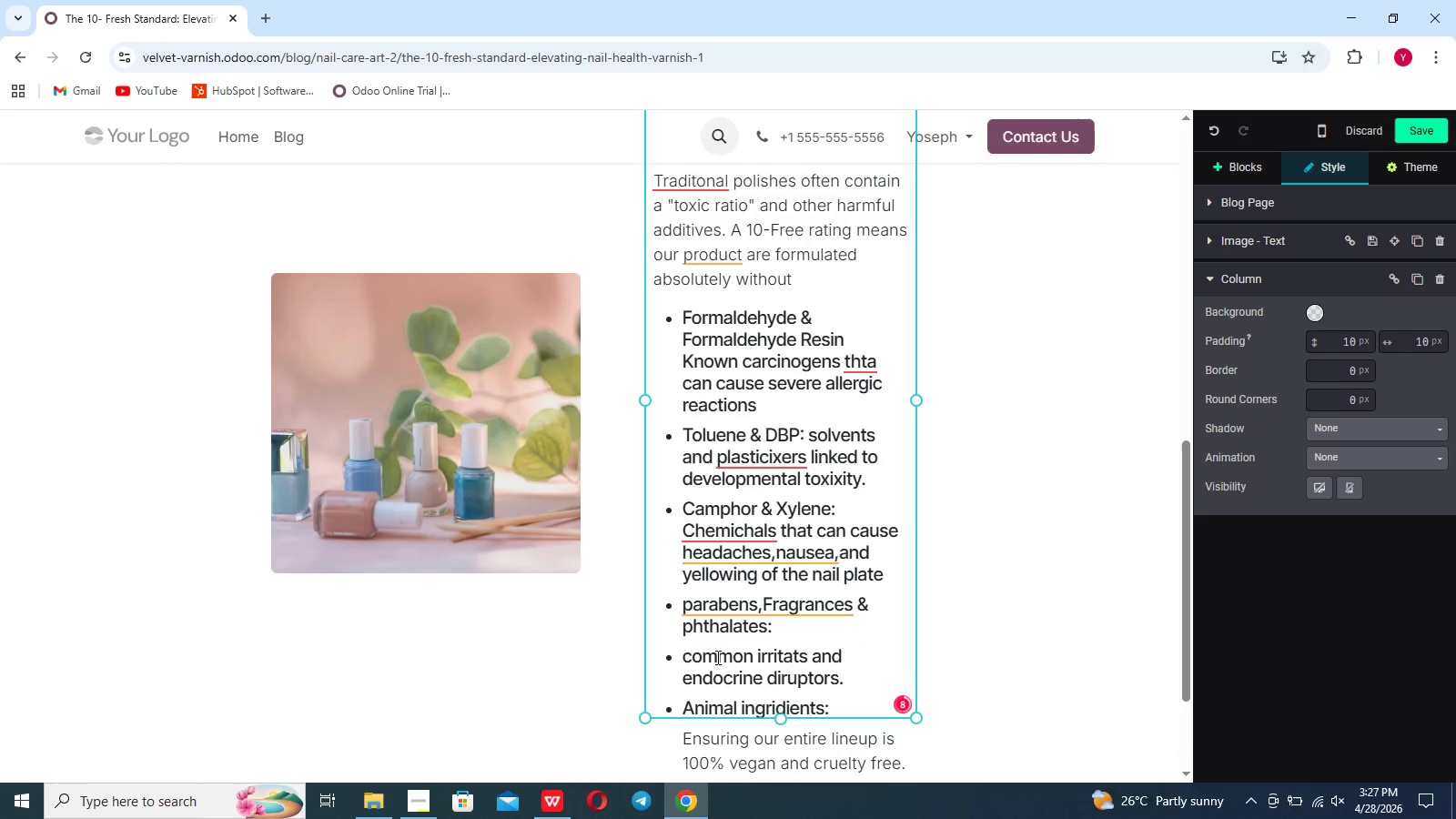 
key(Backspace)
 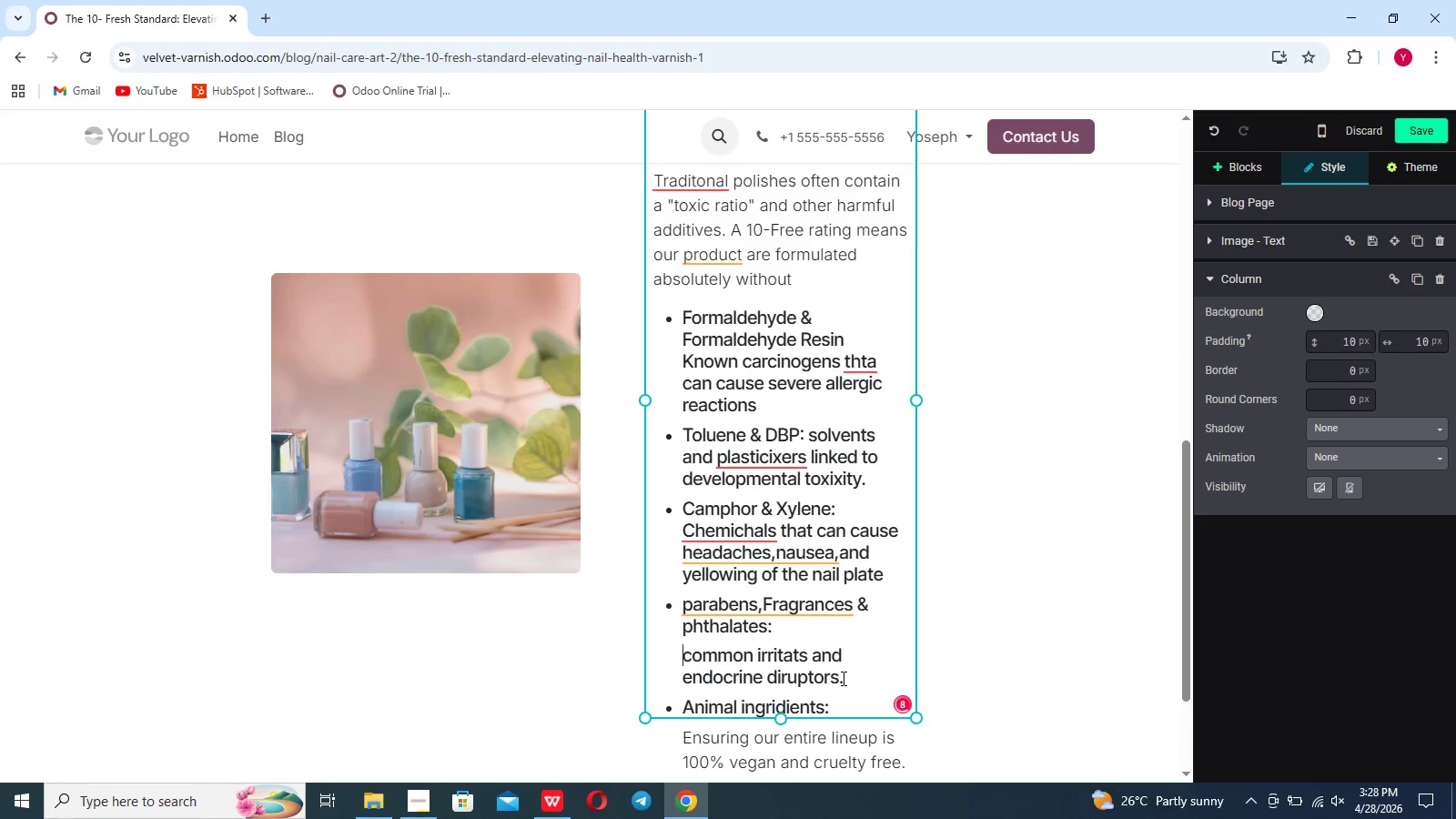 
left_click_drag(start_coordinate=[842, 678], to_coordinate=[660, 651])
 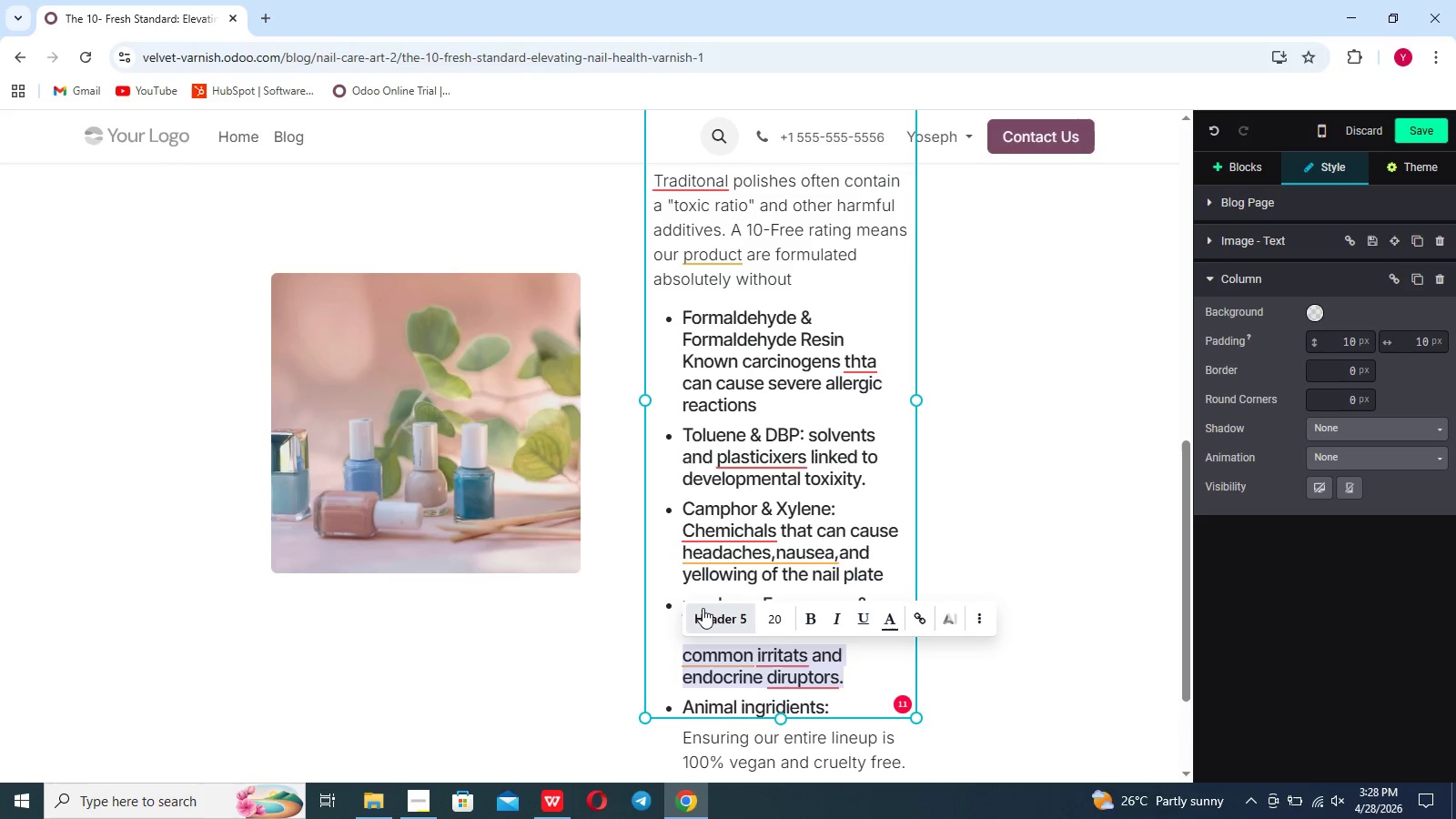 
left_click([704, 612])
 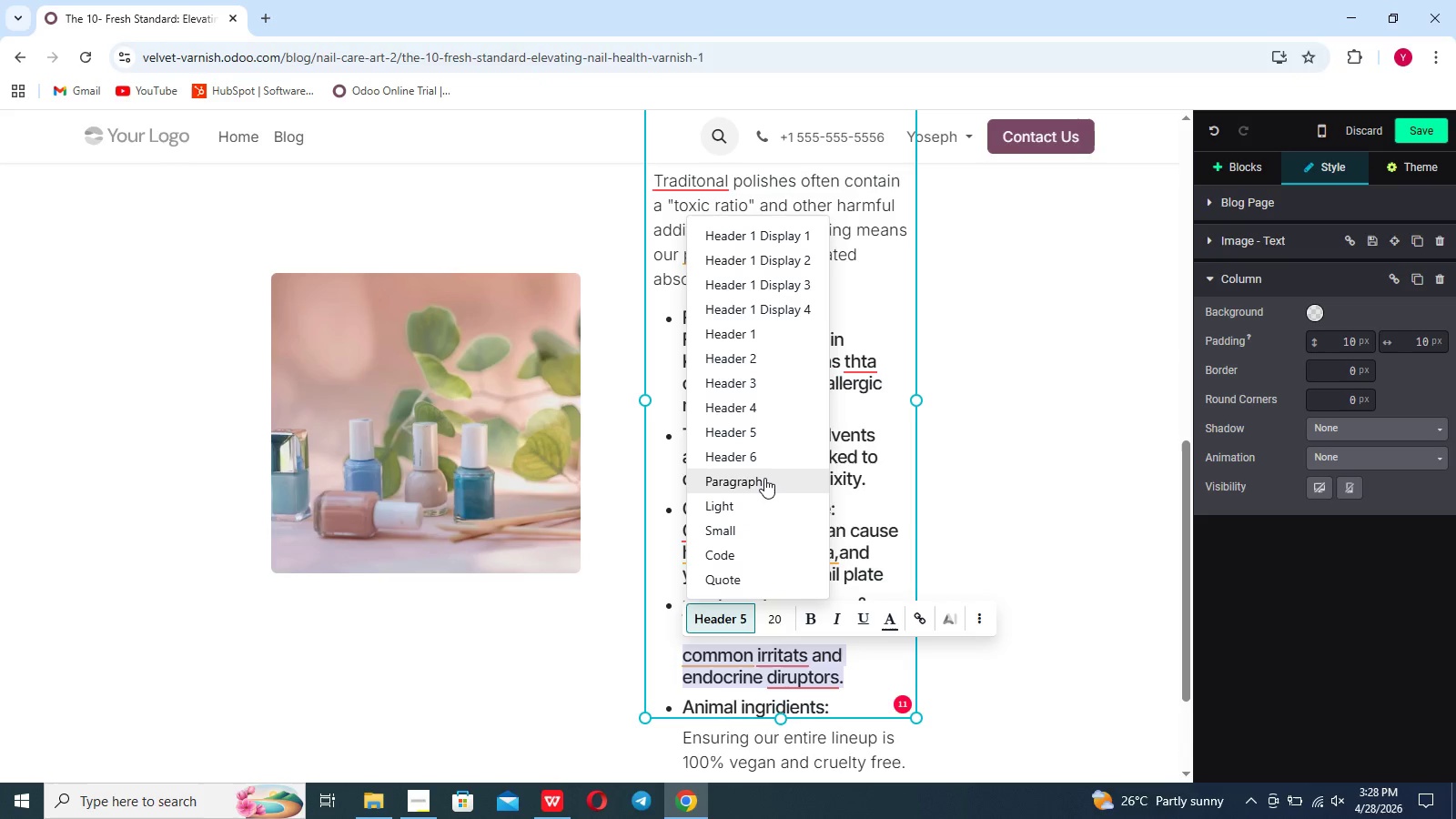 
left_click([764, 478])
 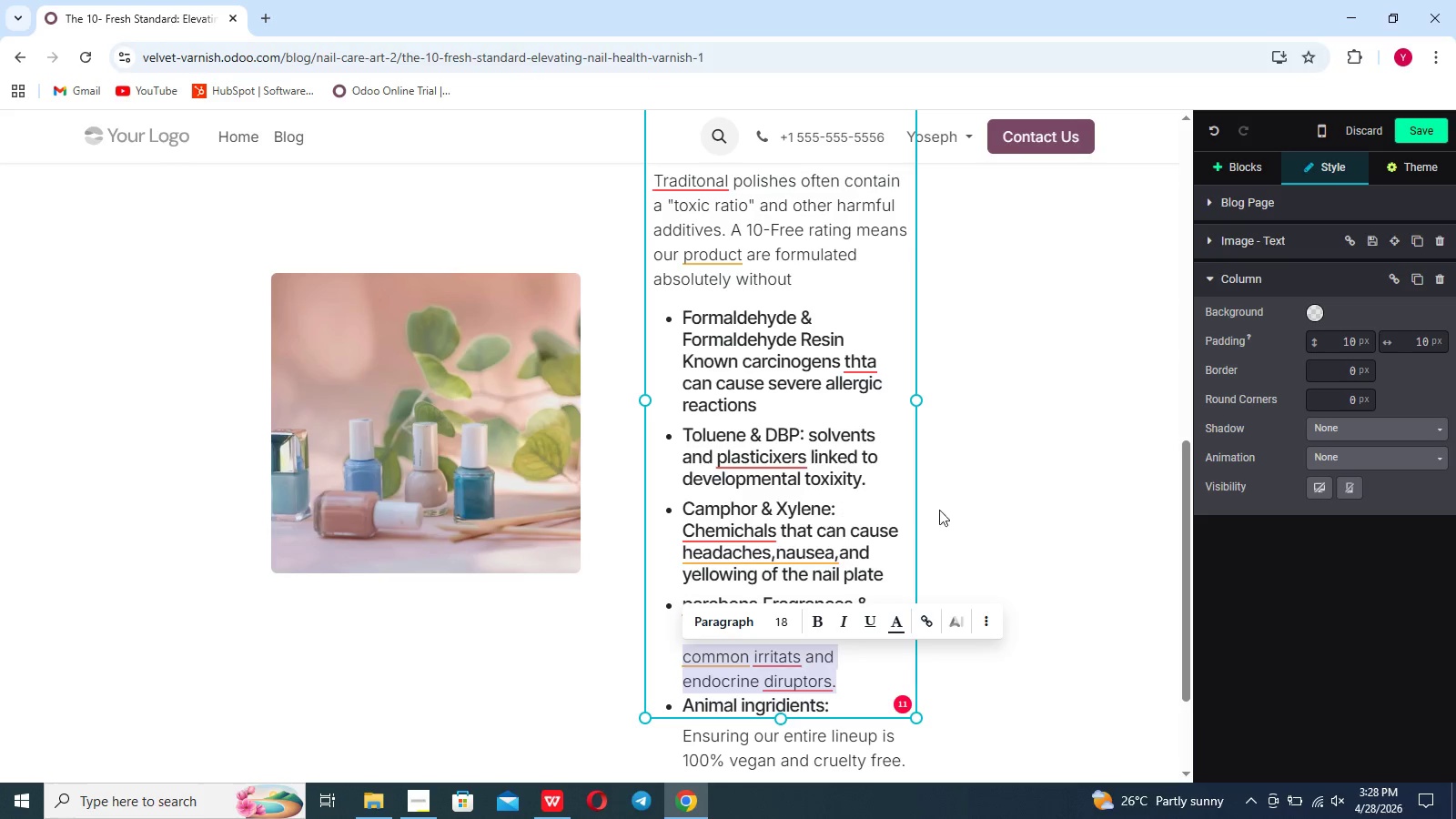 
left_click([996, 510])
 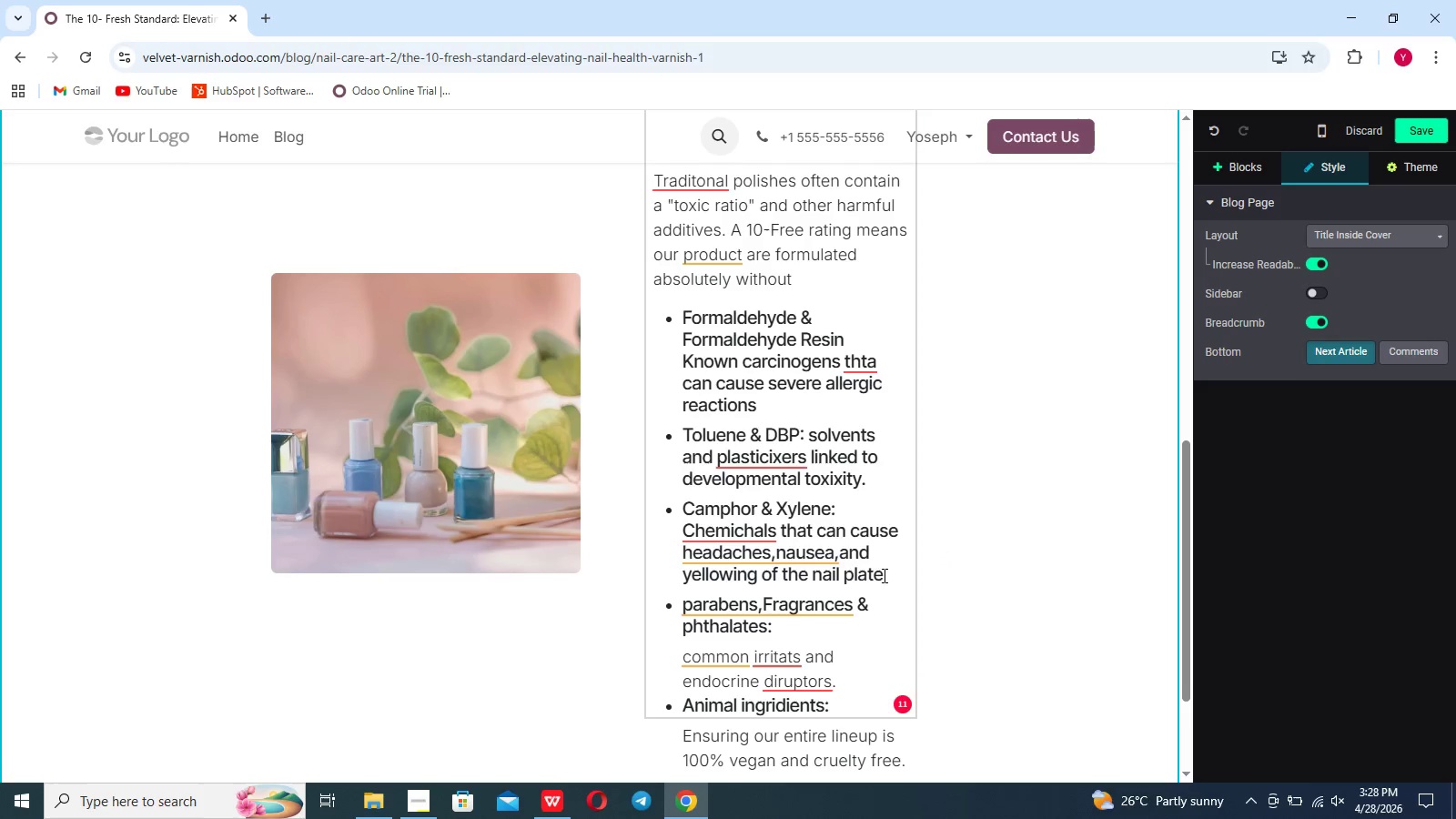 
left_click_drag(start_coordinate=[900, 581], to_coordinate=[679, 538])
 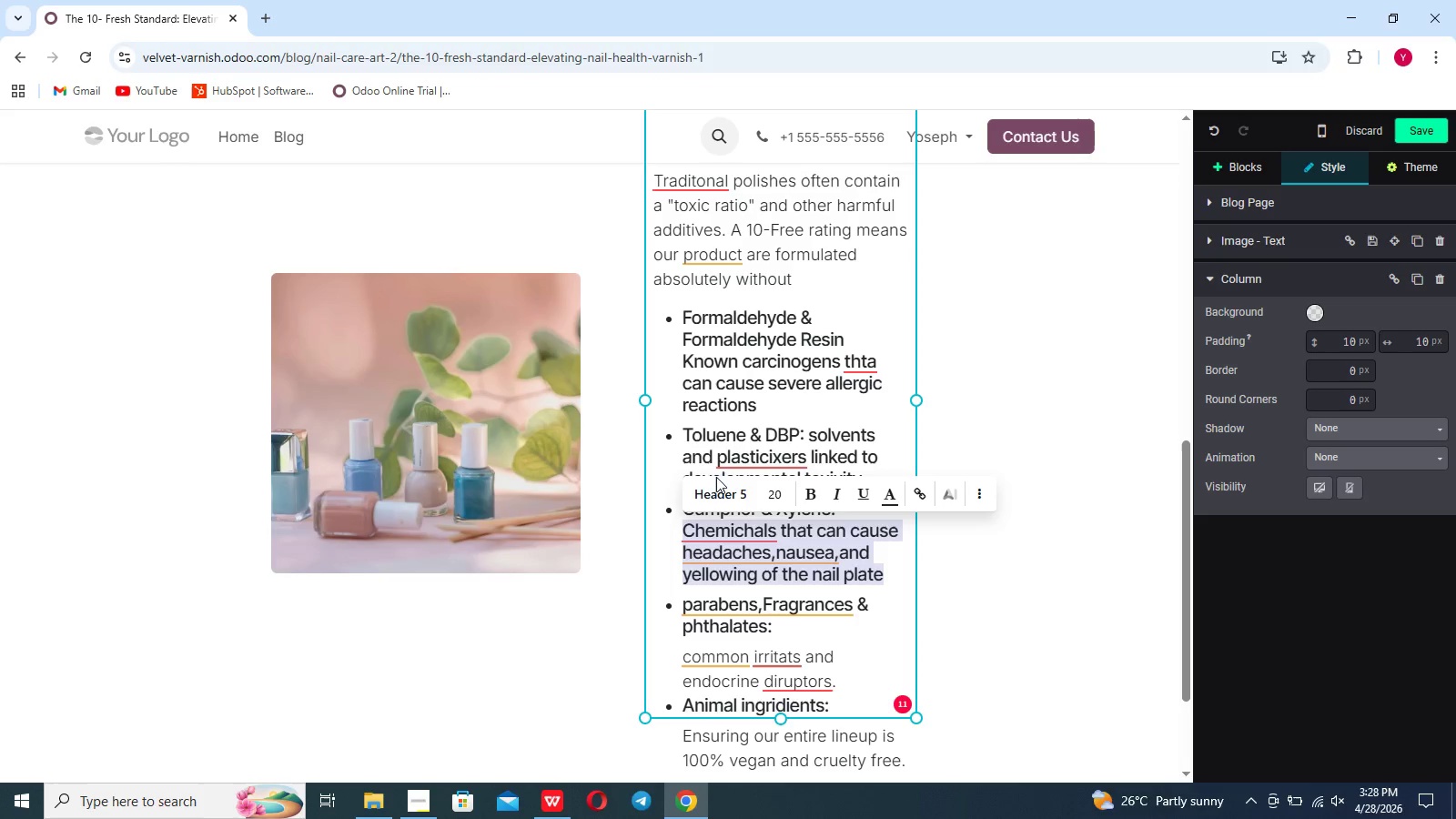 
left_click([711, 488])
 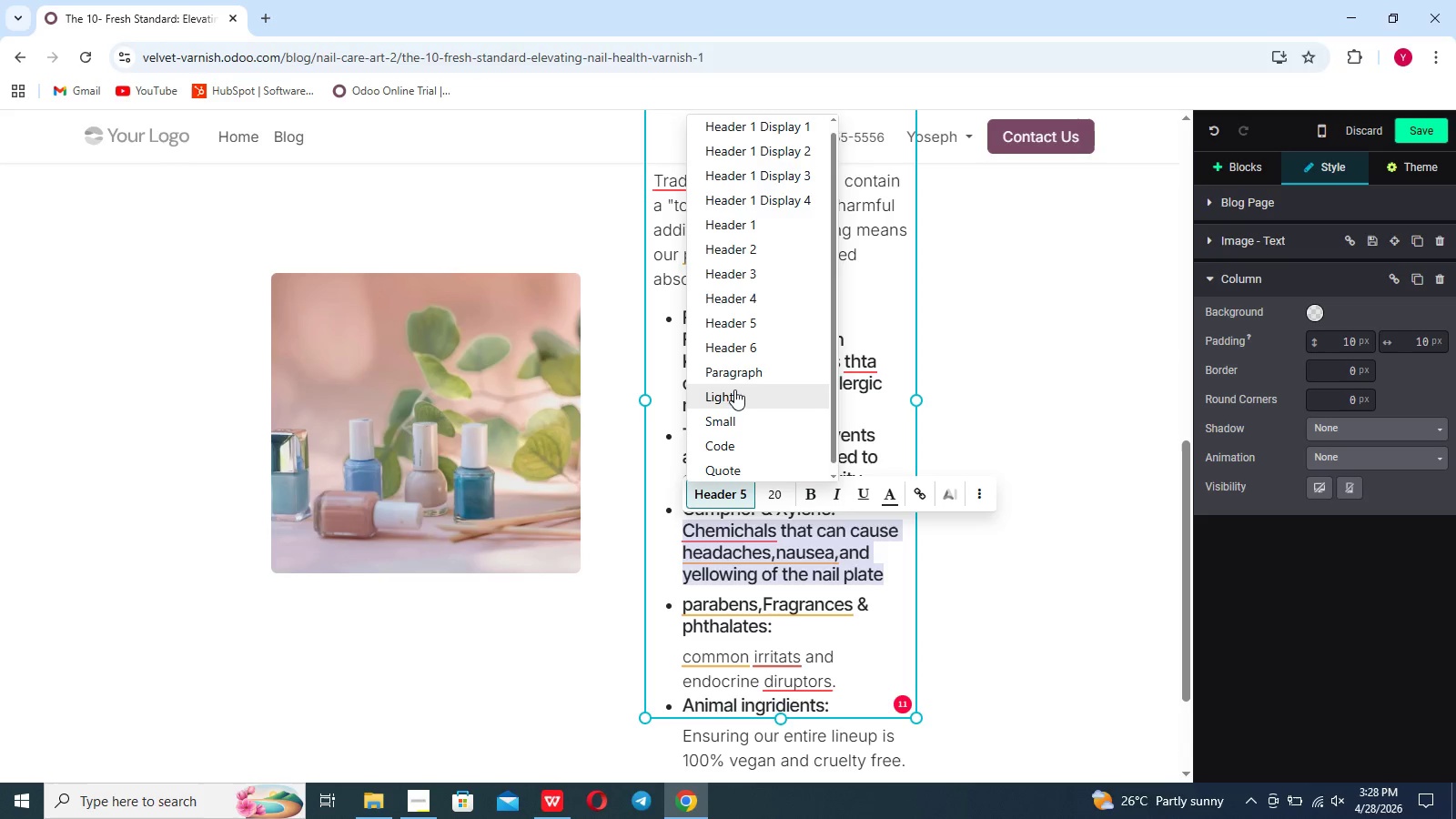 
left_click([736, 374])
 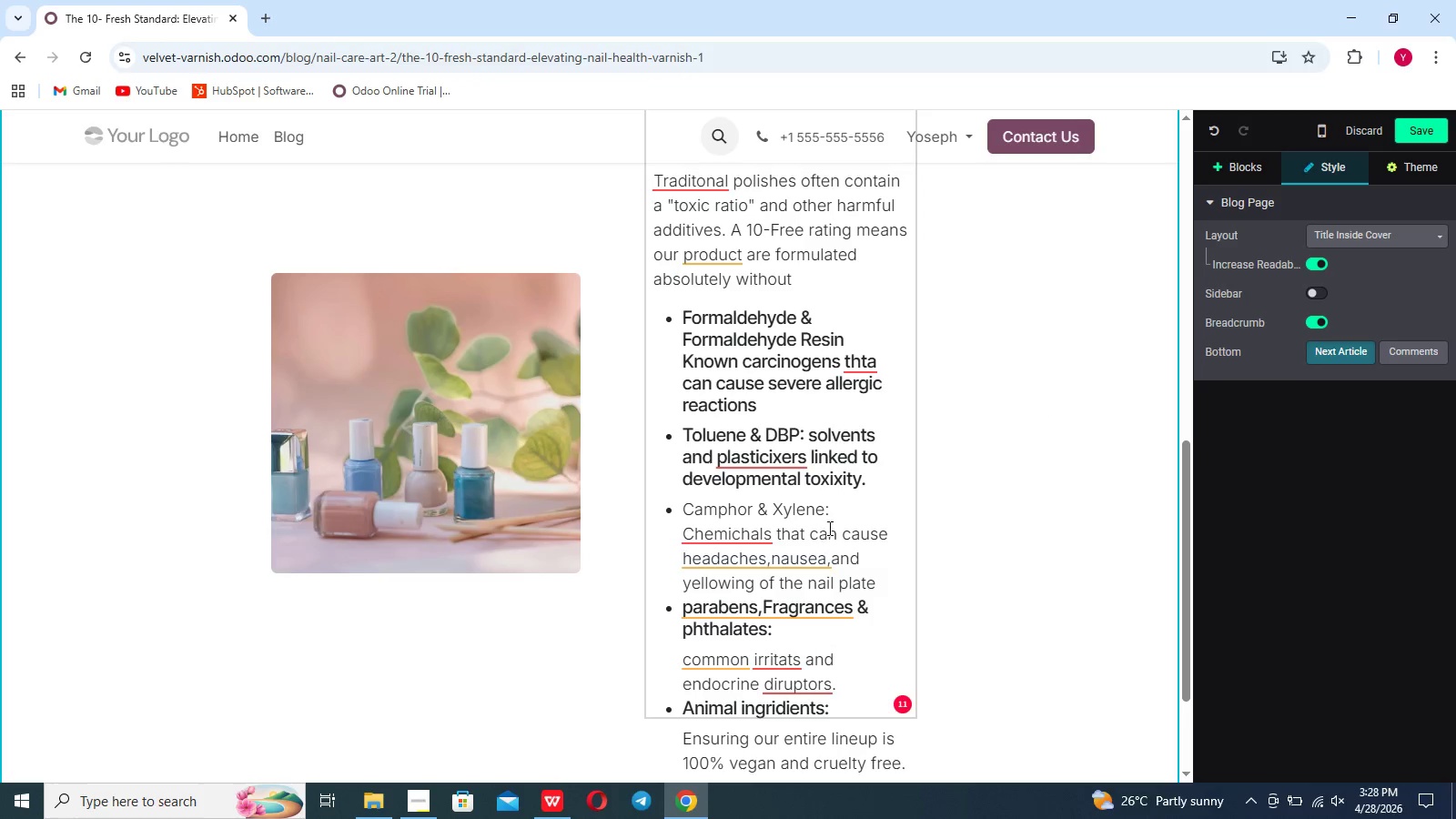 
key(Control+Z)
 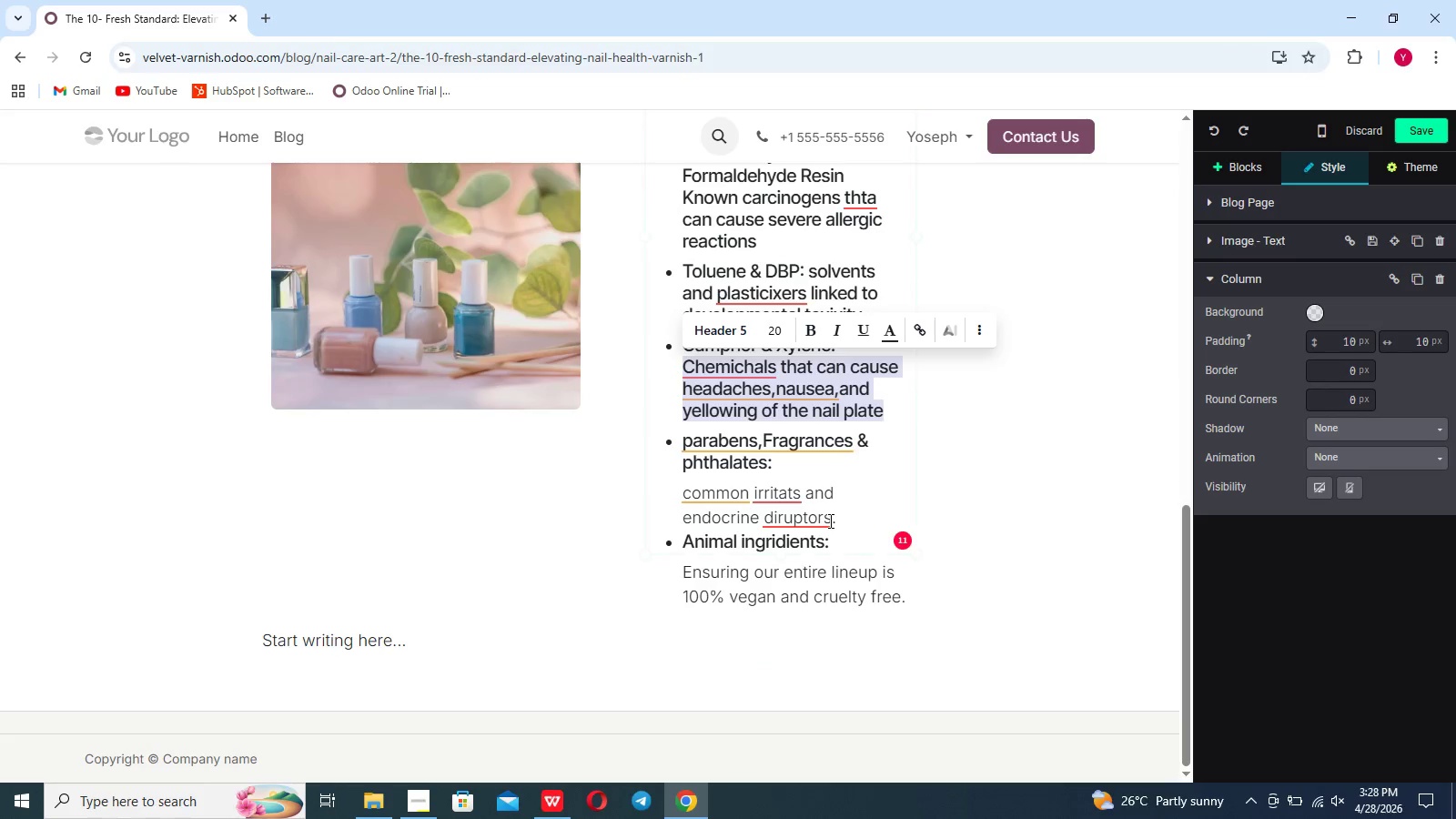 
left_click([829, 445])
 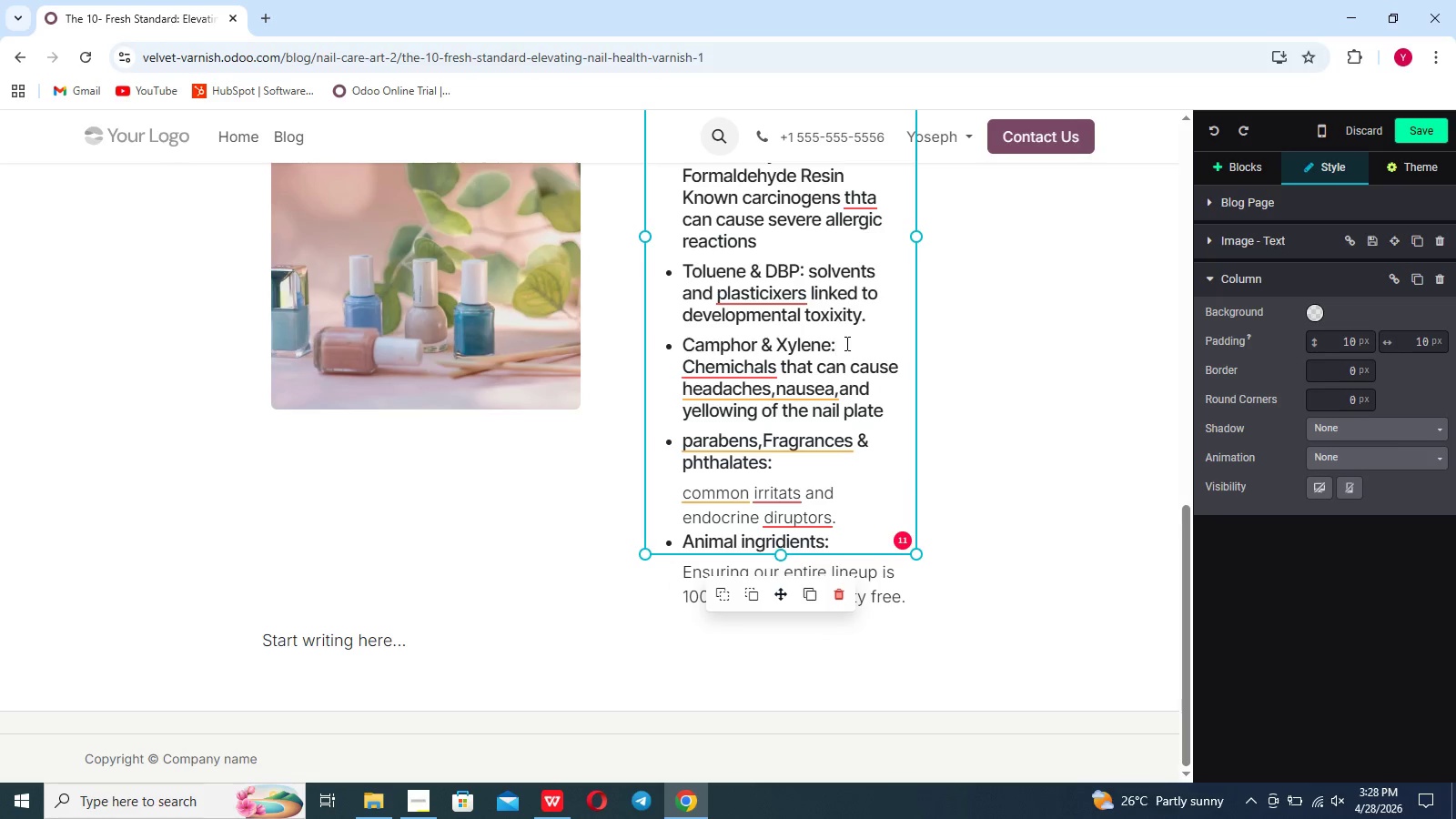 
key(Enter)
 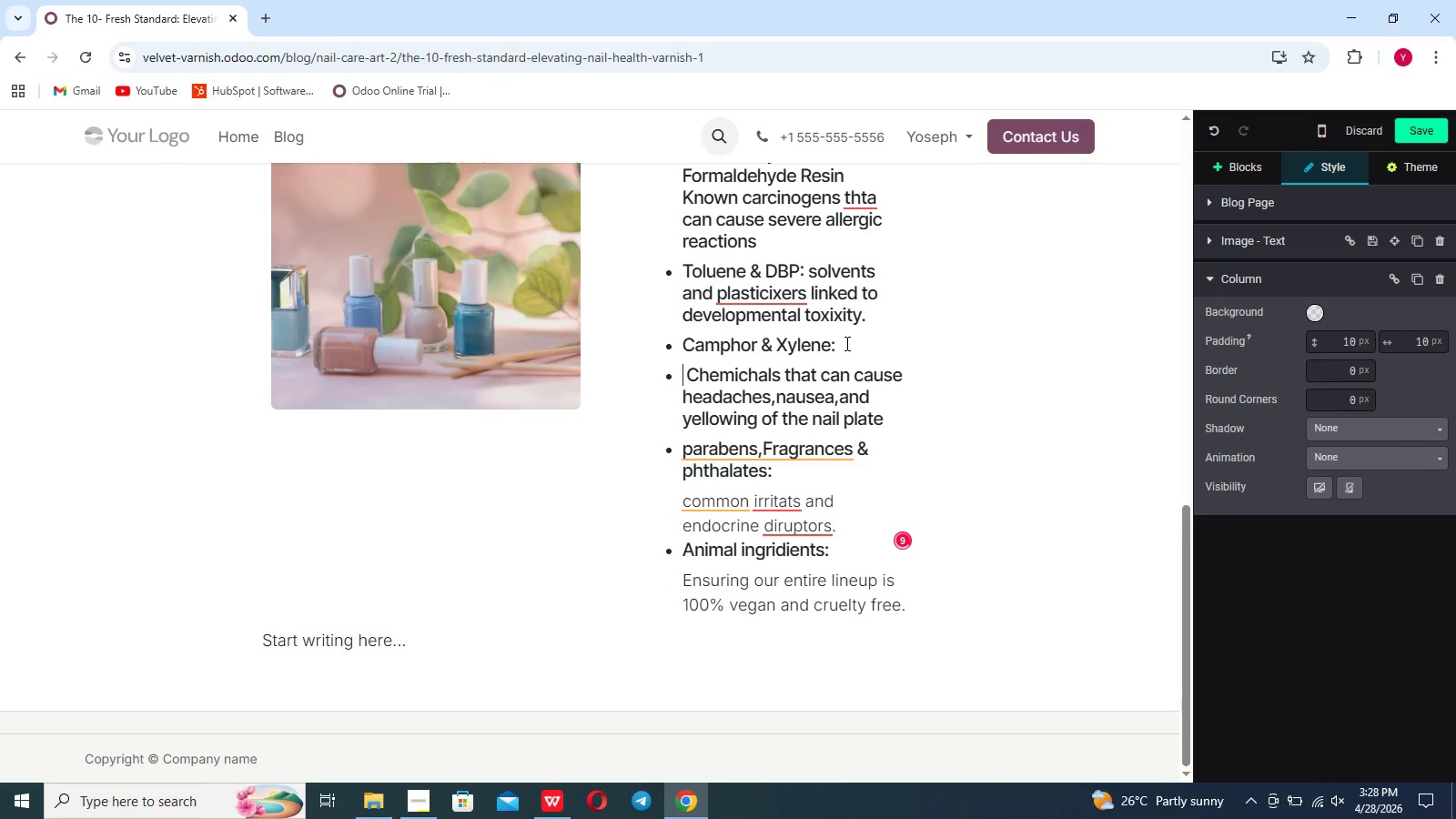 
key(Backspace)
 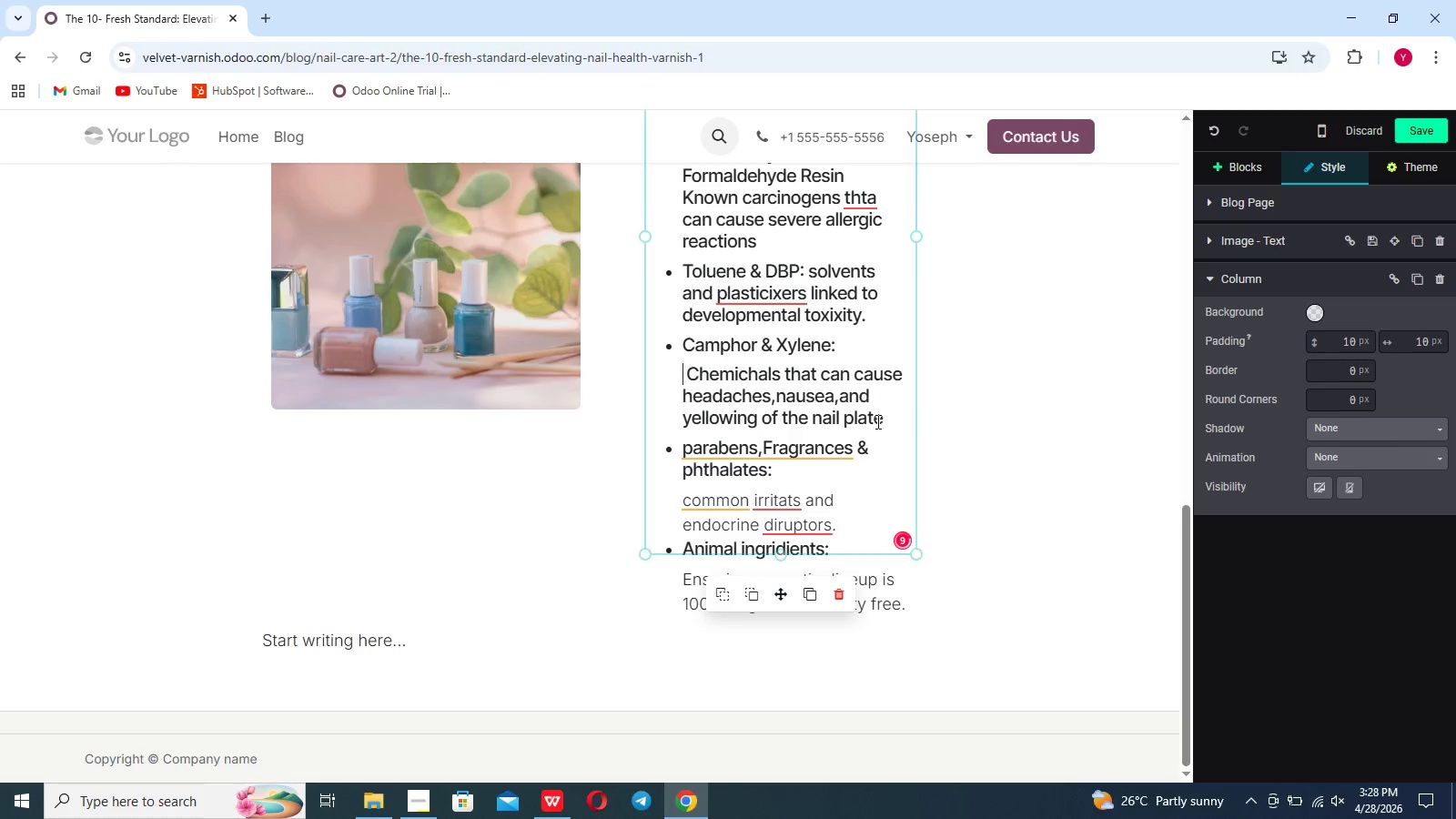 
left_click_drag(start_coordinate=[883, 425], to_coordinate=[689, 379])
 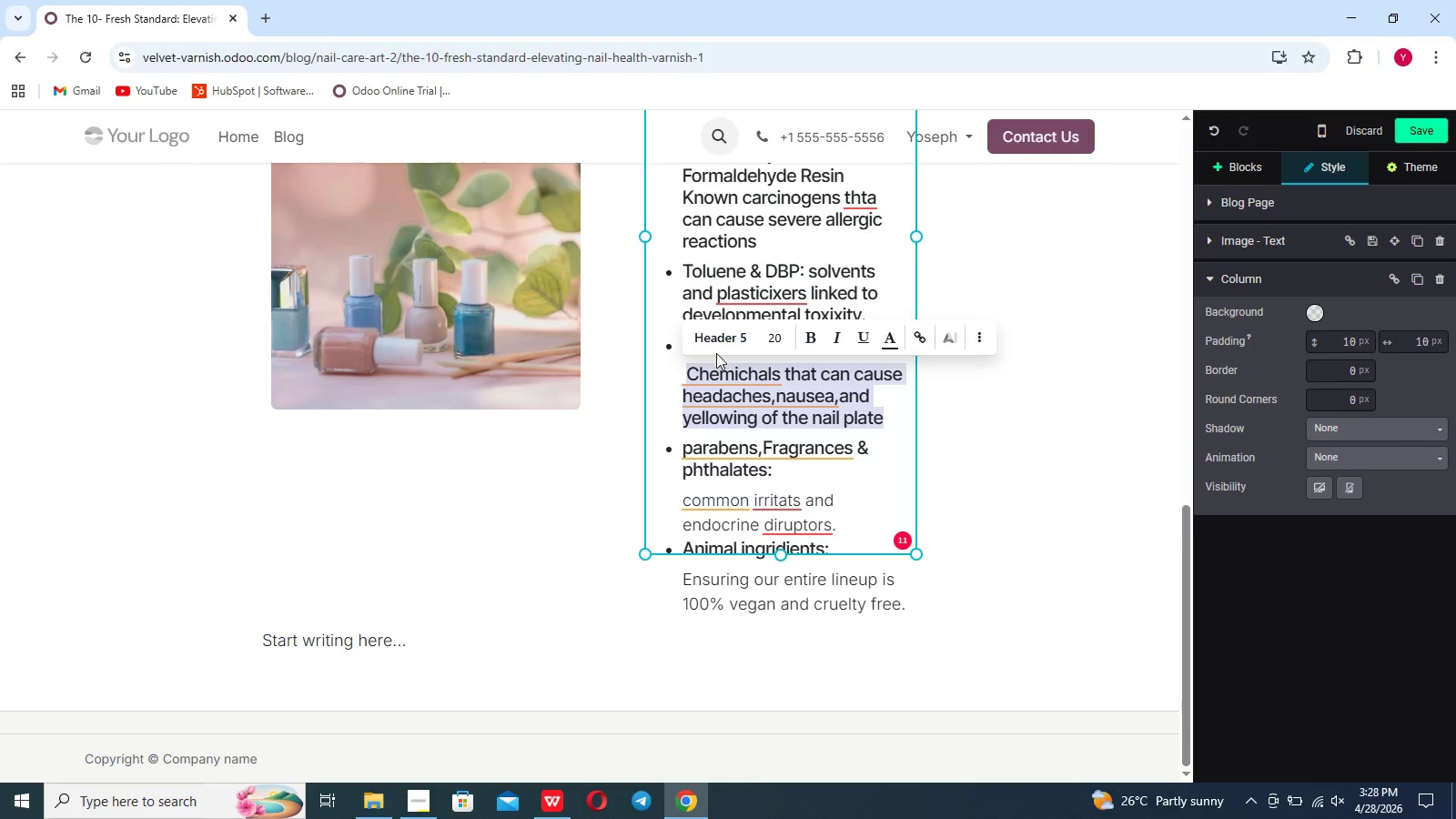 
left_click([722, 340])
 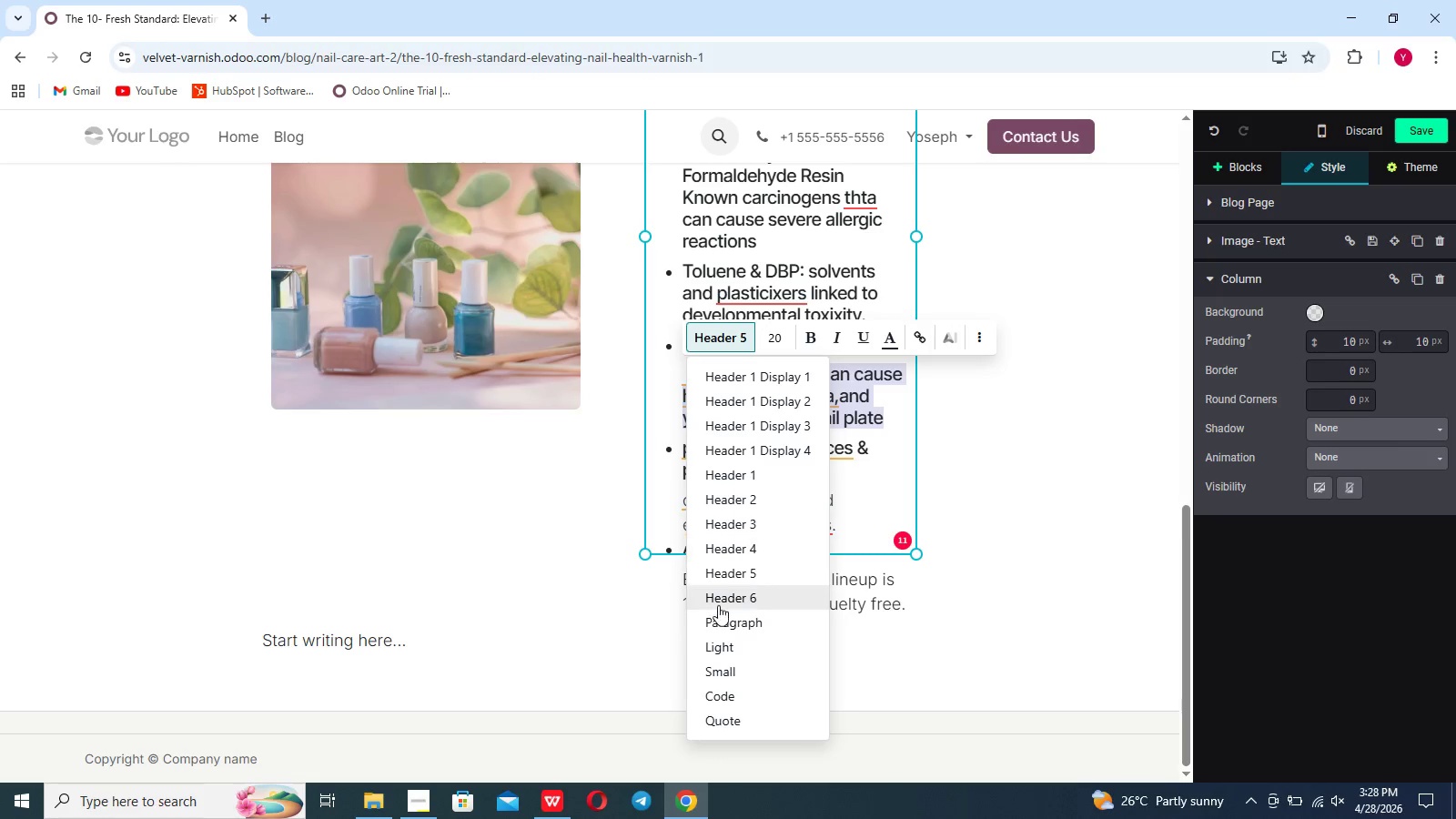 
left_click([717, 624])
 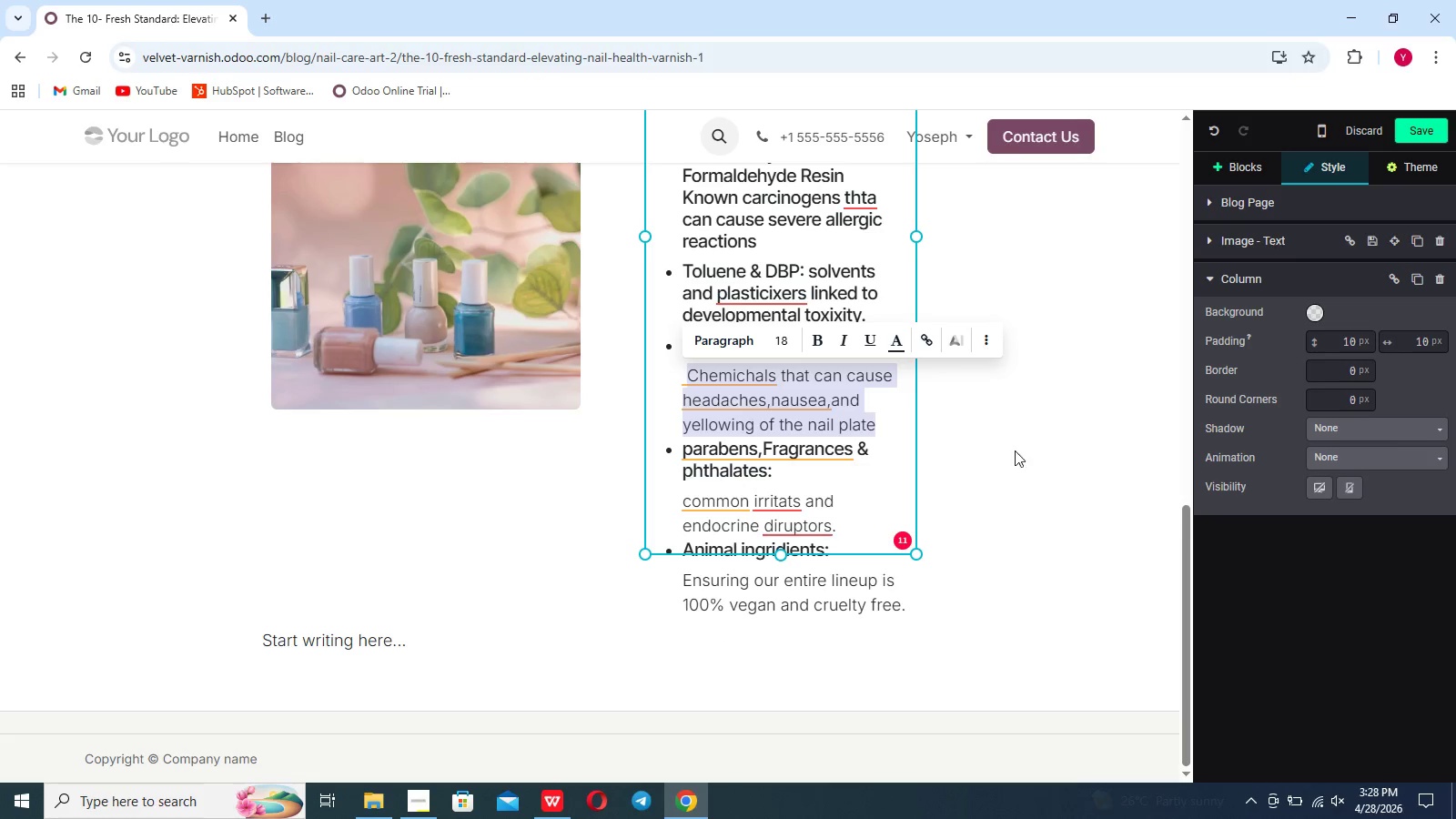 
left_click([1058, 430])
 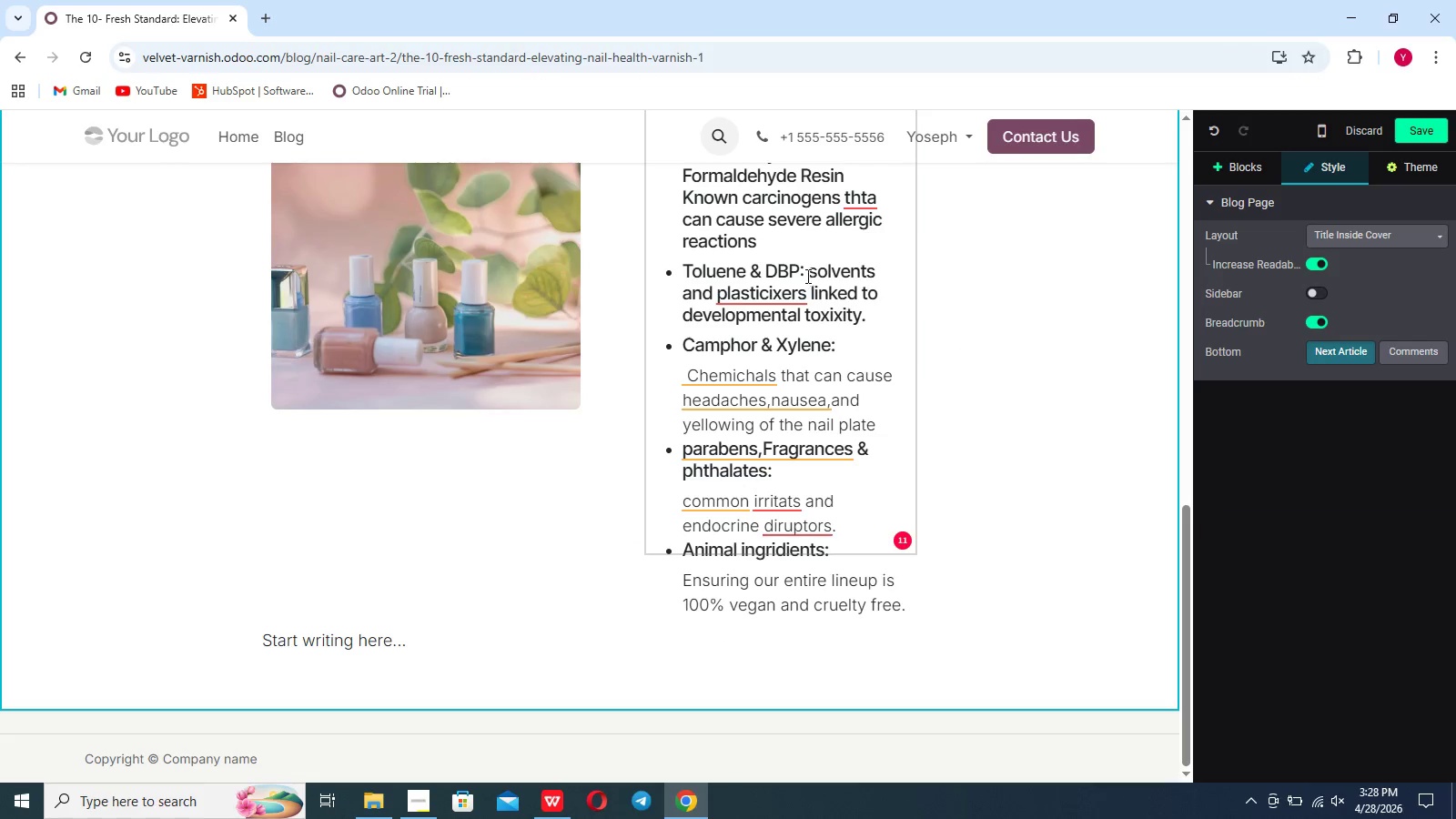 
key(Enter)
 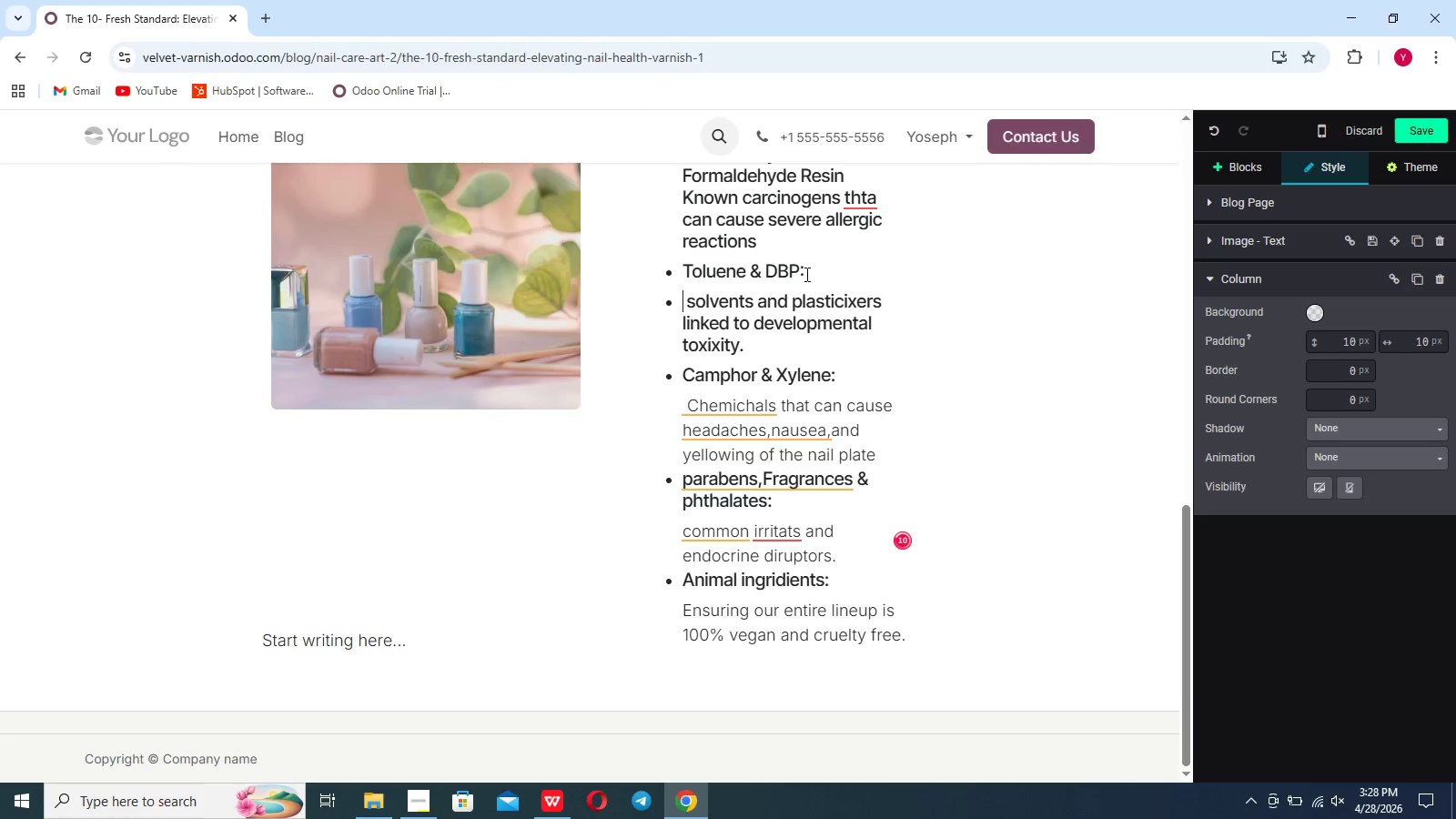 
key(Backspace)
 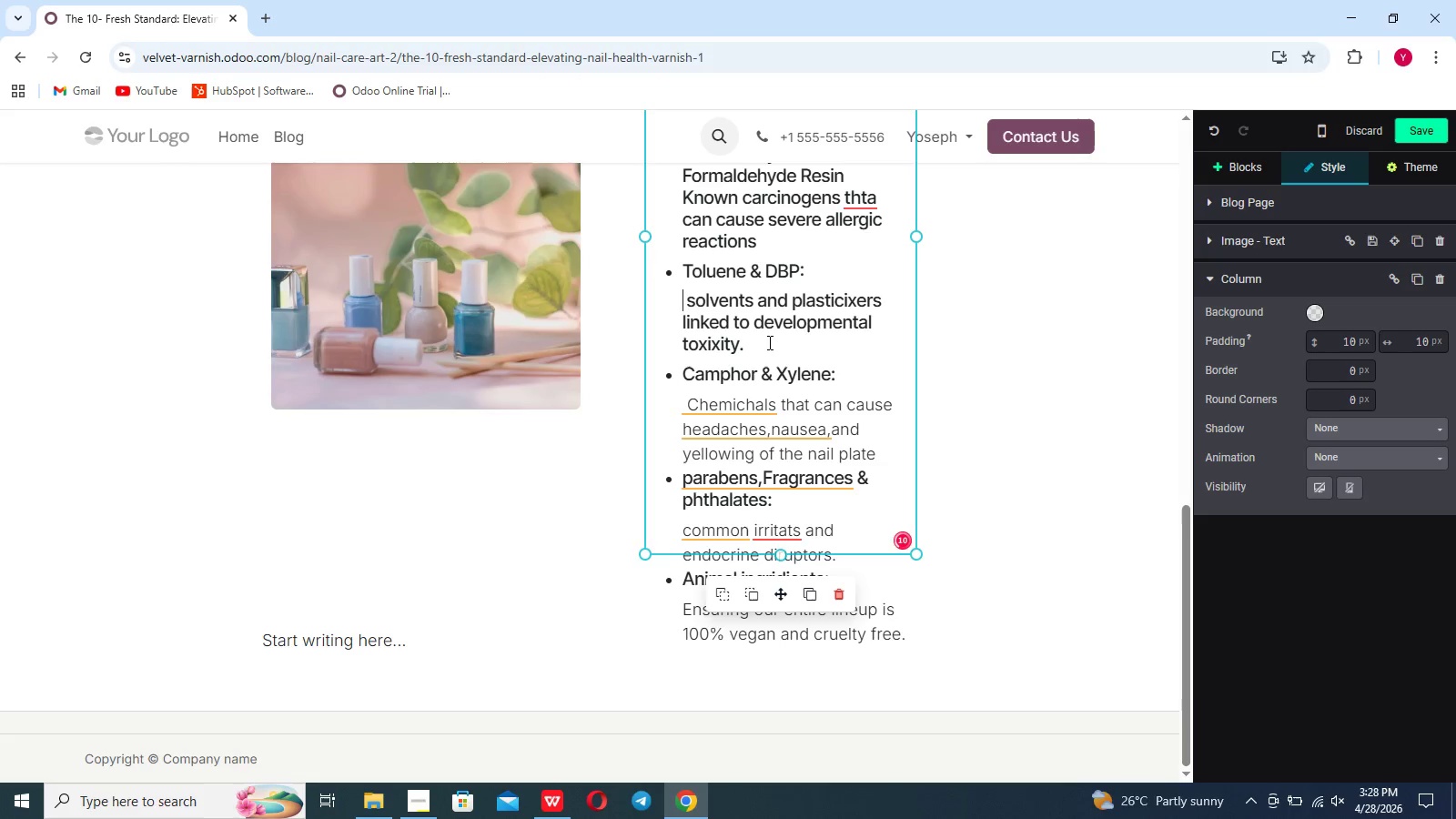 
left_click_drag(start_coordinate=[748, 349], to_coordinate=[683, 303])
 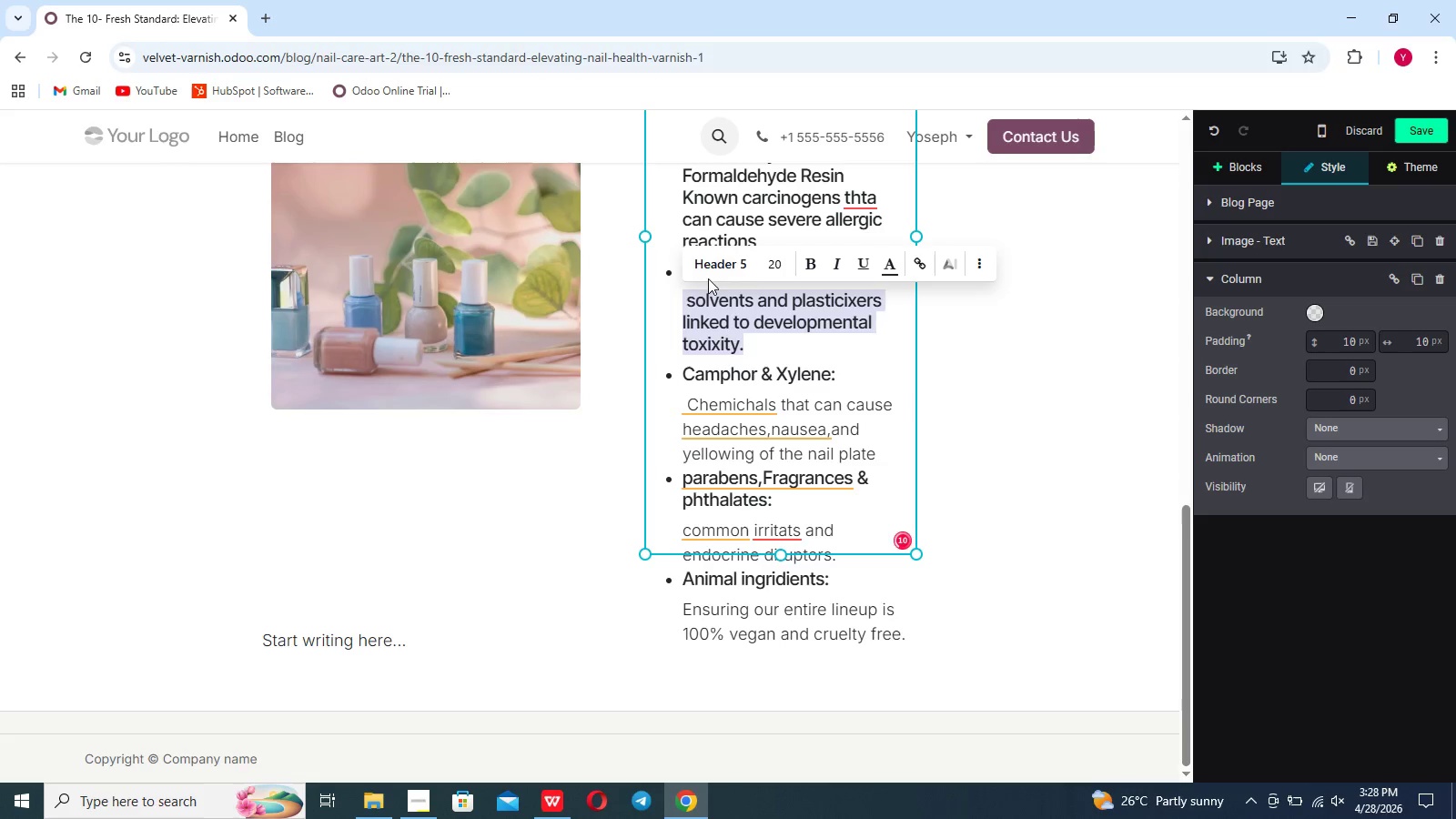 
left_click([721, 254])
 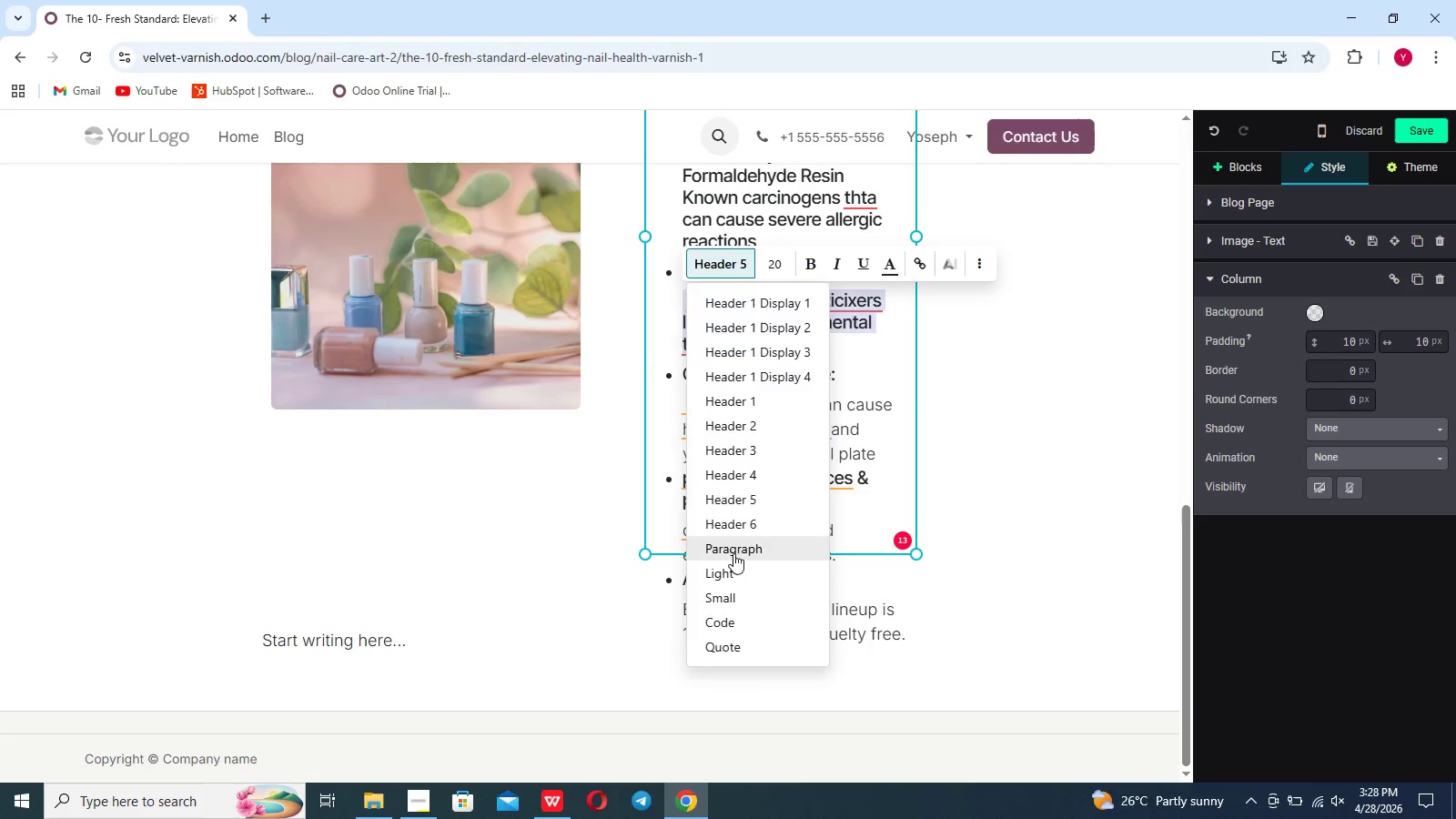 
left_click([1036, 361])
 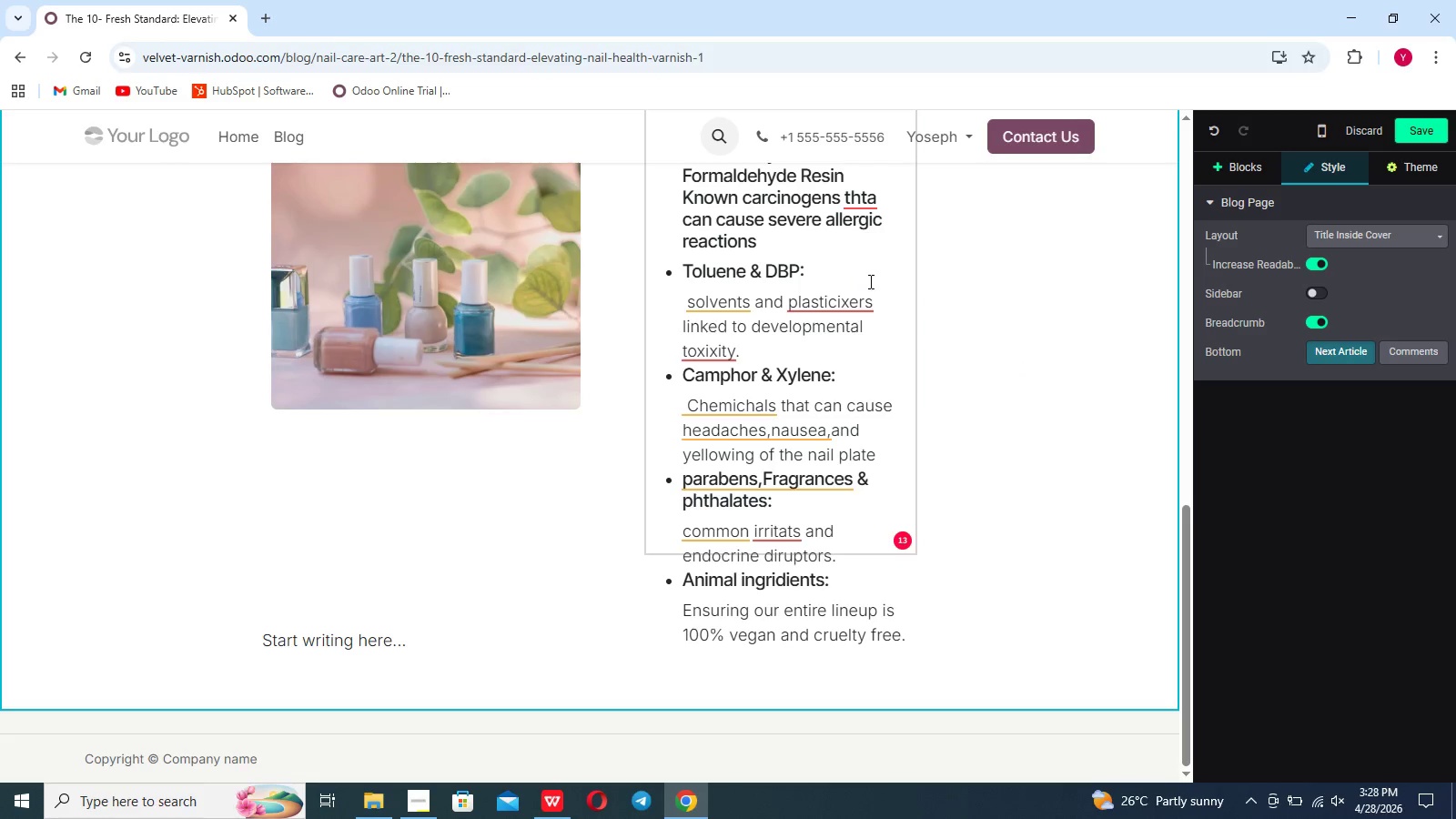 
scroll: coordinate [864, 278], scroll_direction: up, amount: 5.0
 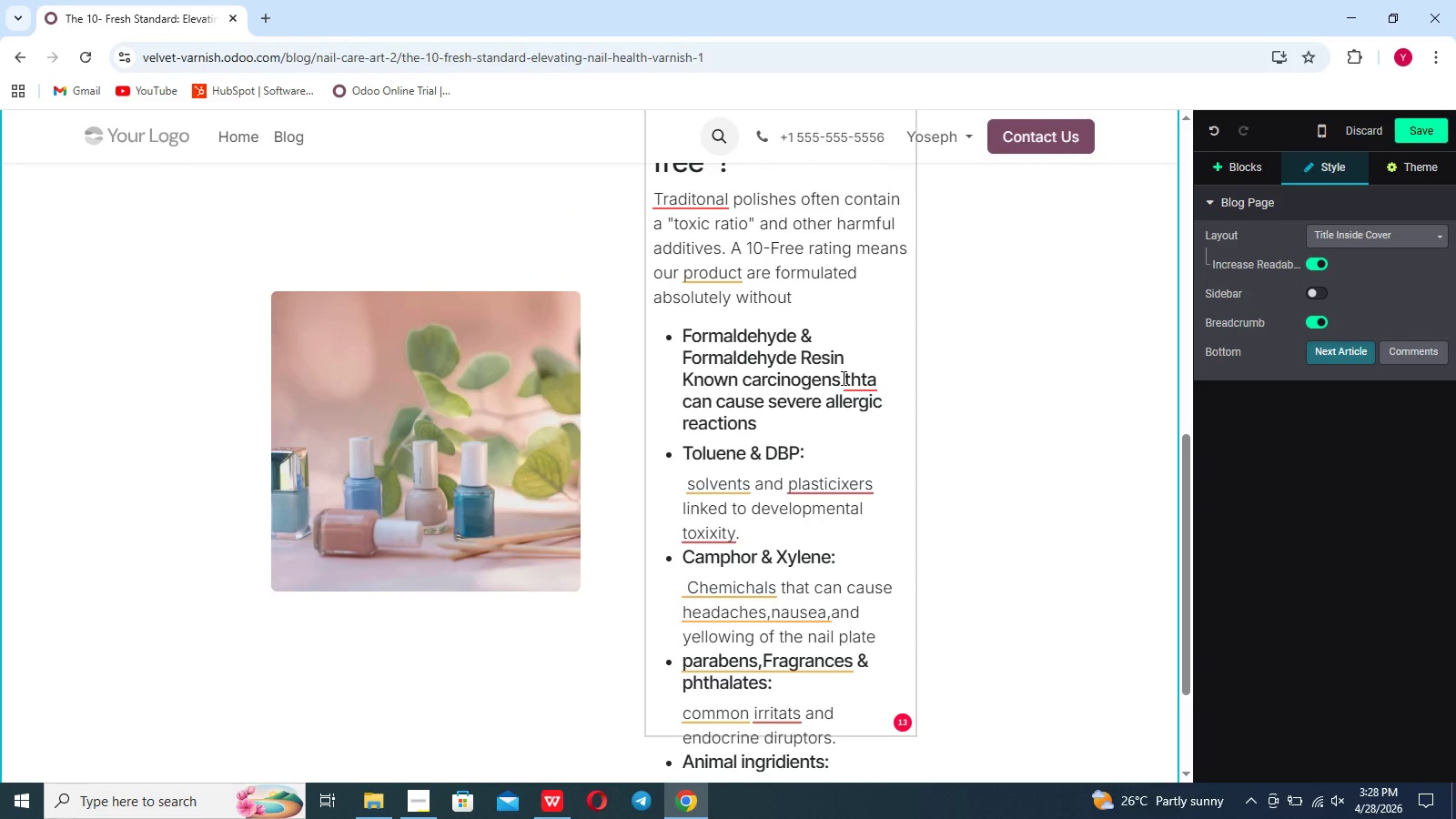 
wait(7.57)
 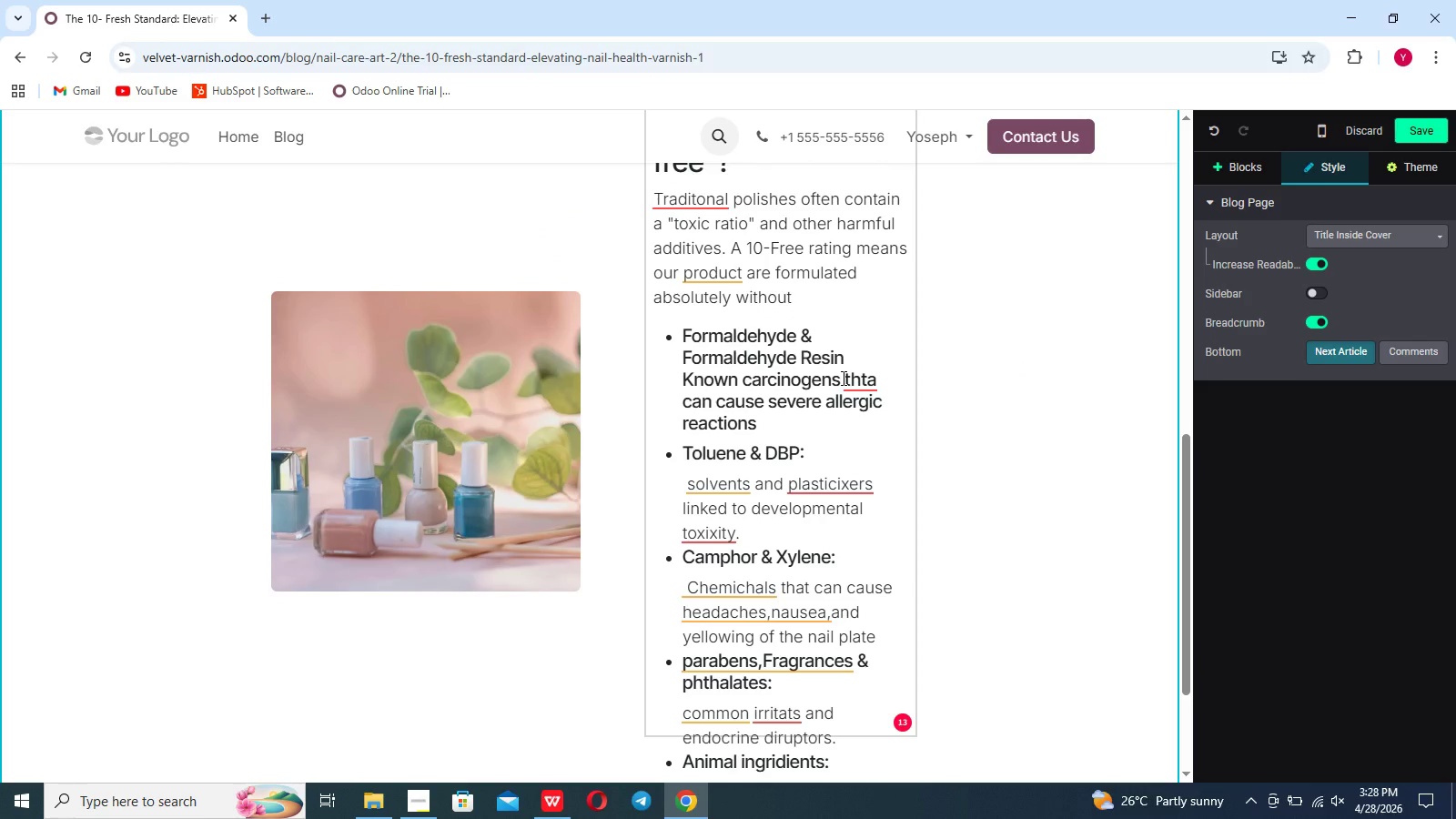 
left_click([857, 345])
 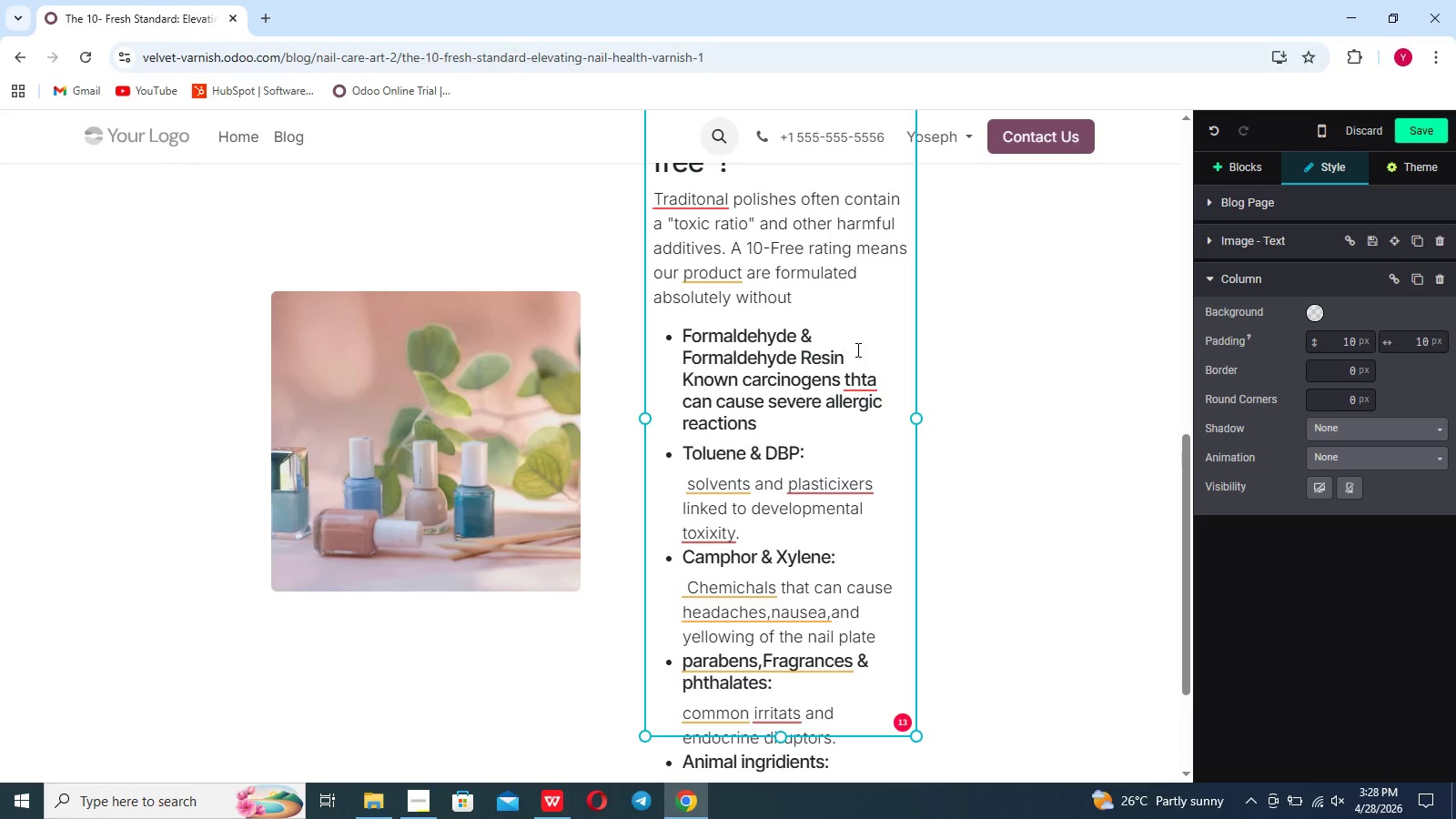 
hold_key(key=ShiftLeft, duration=1.51)
 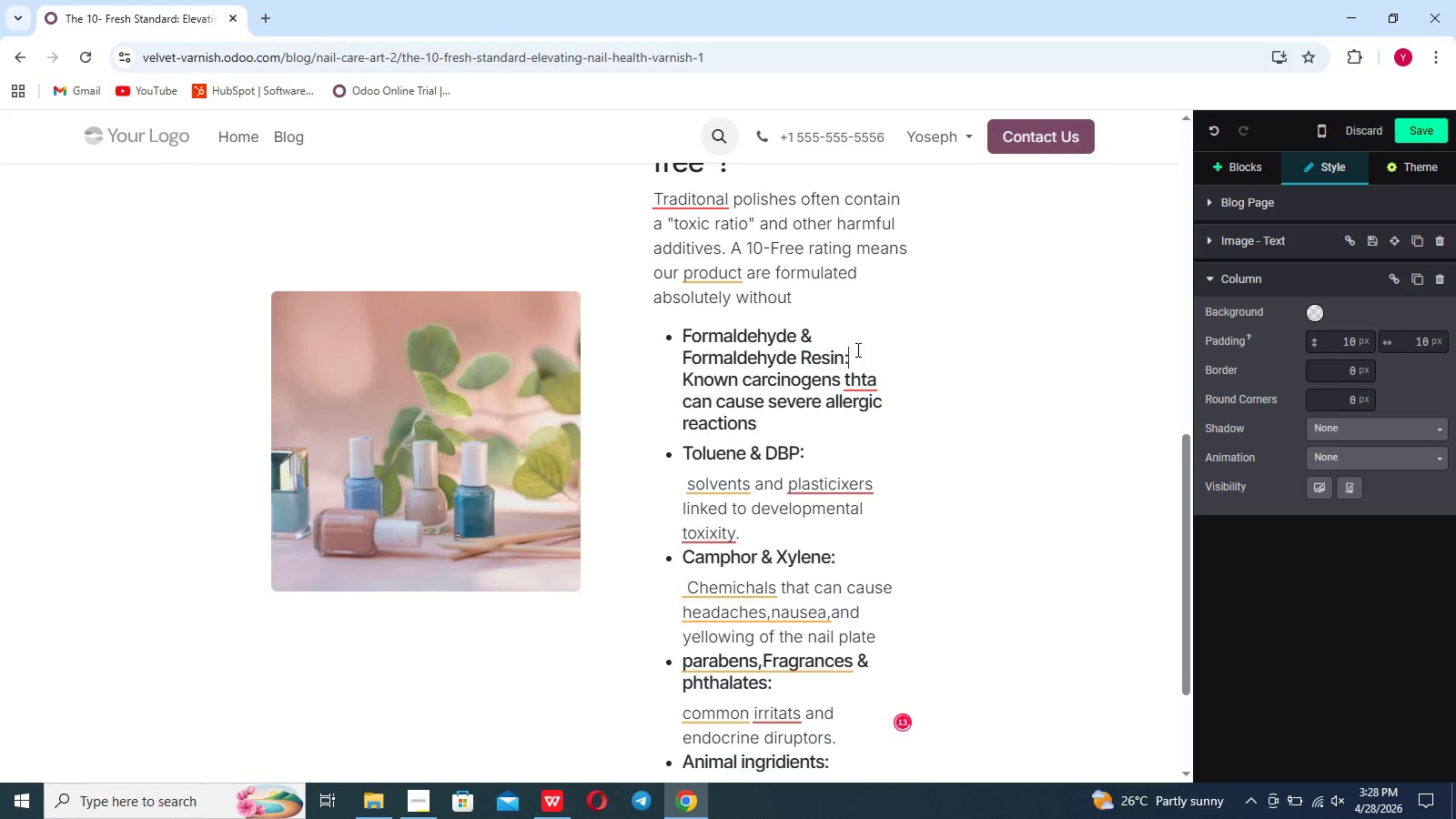 
key(Shift+Semicolon)
 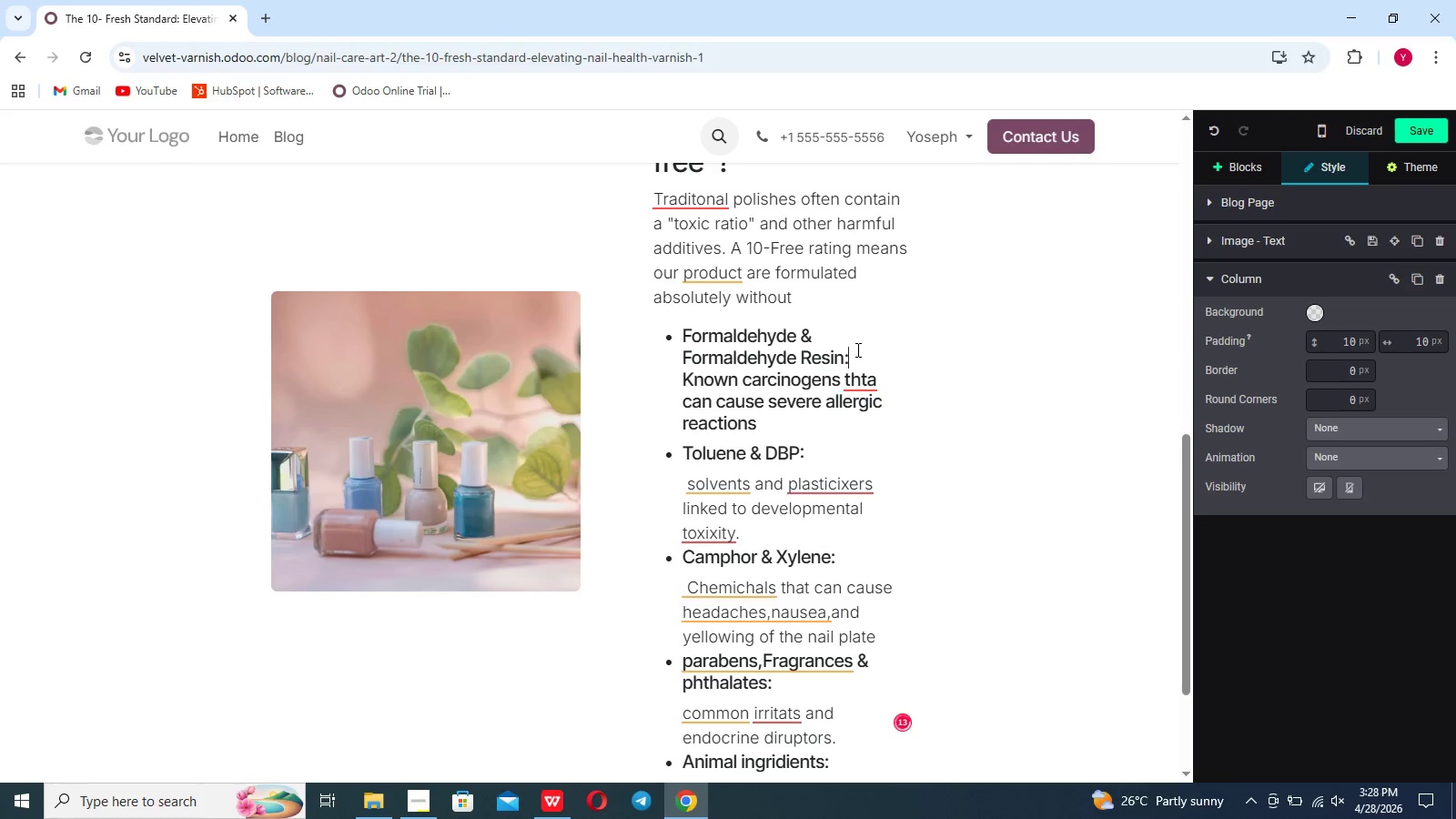 
key(Shift+Enter)
 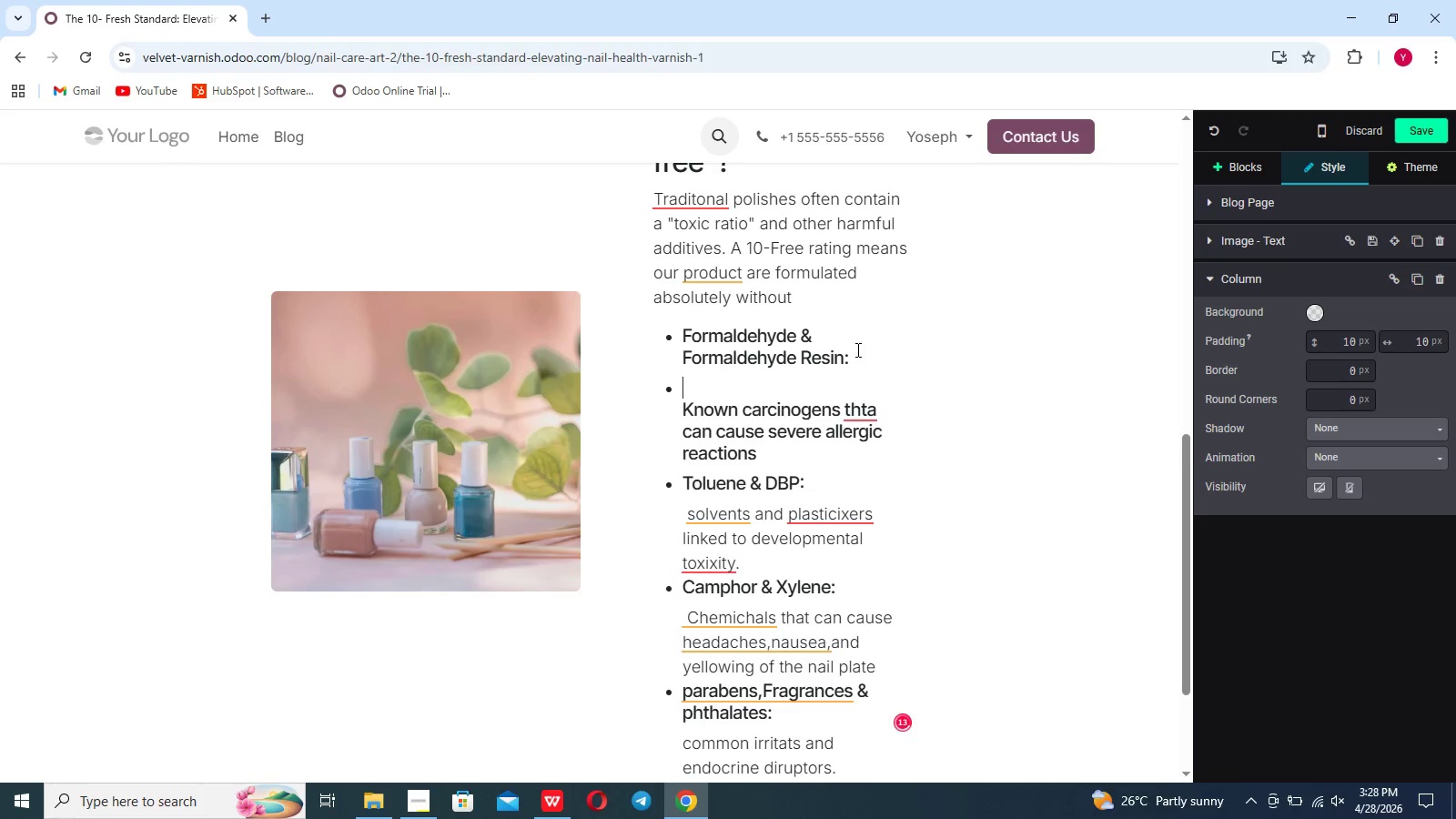 
key(Shift+Backspace)
 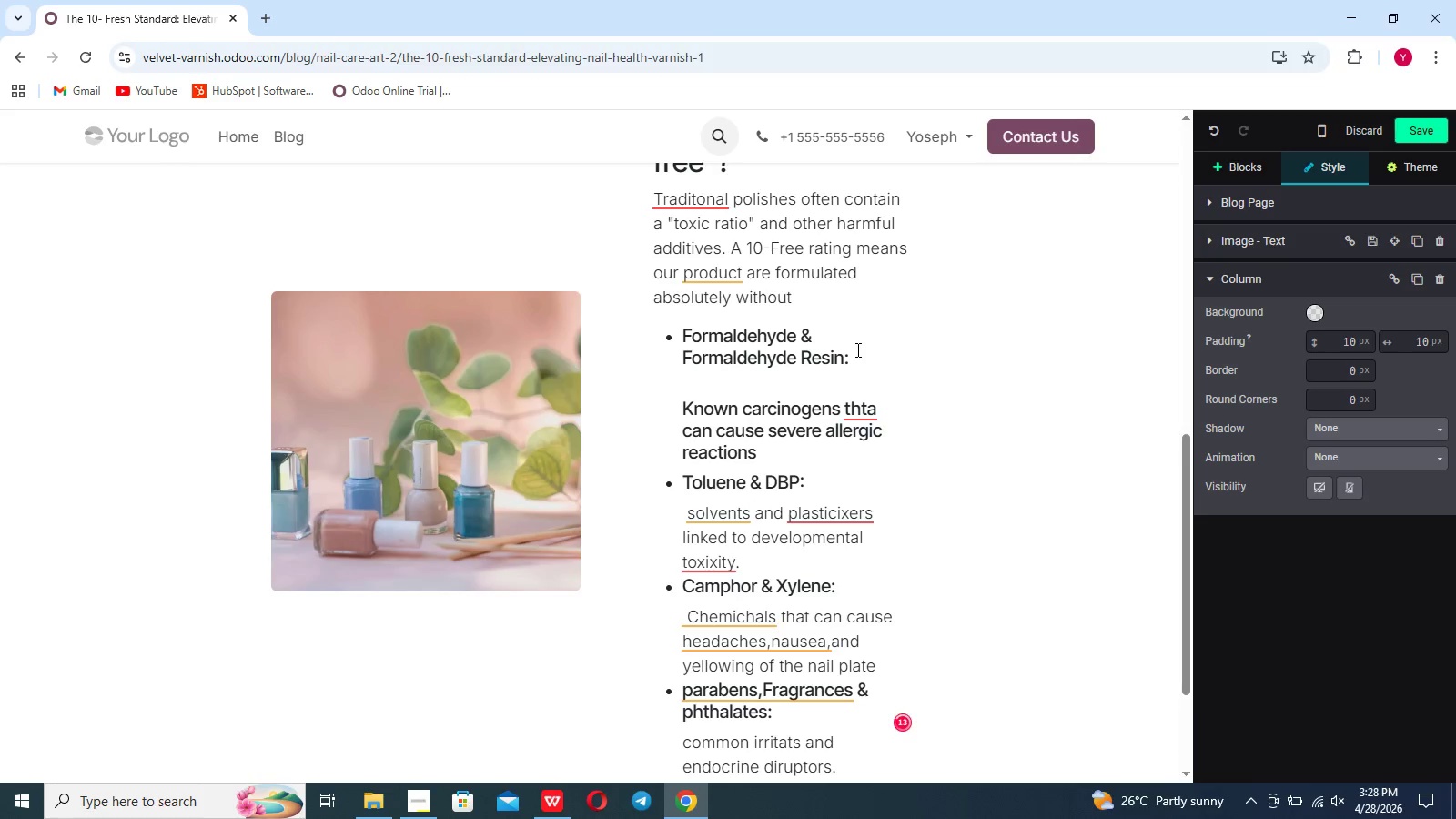 
key(Shift+Backspace)
 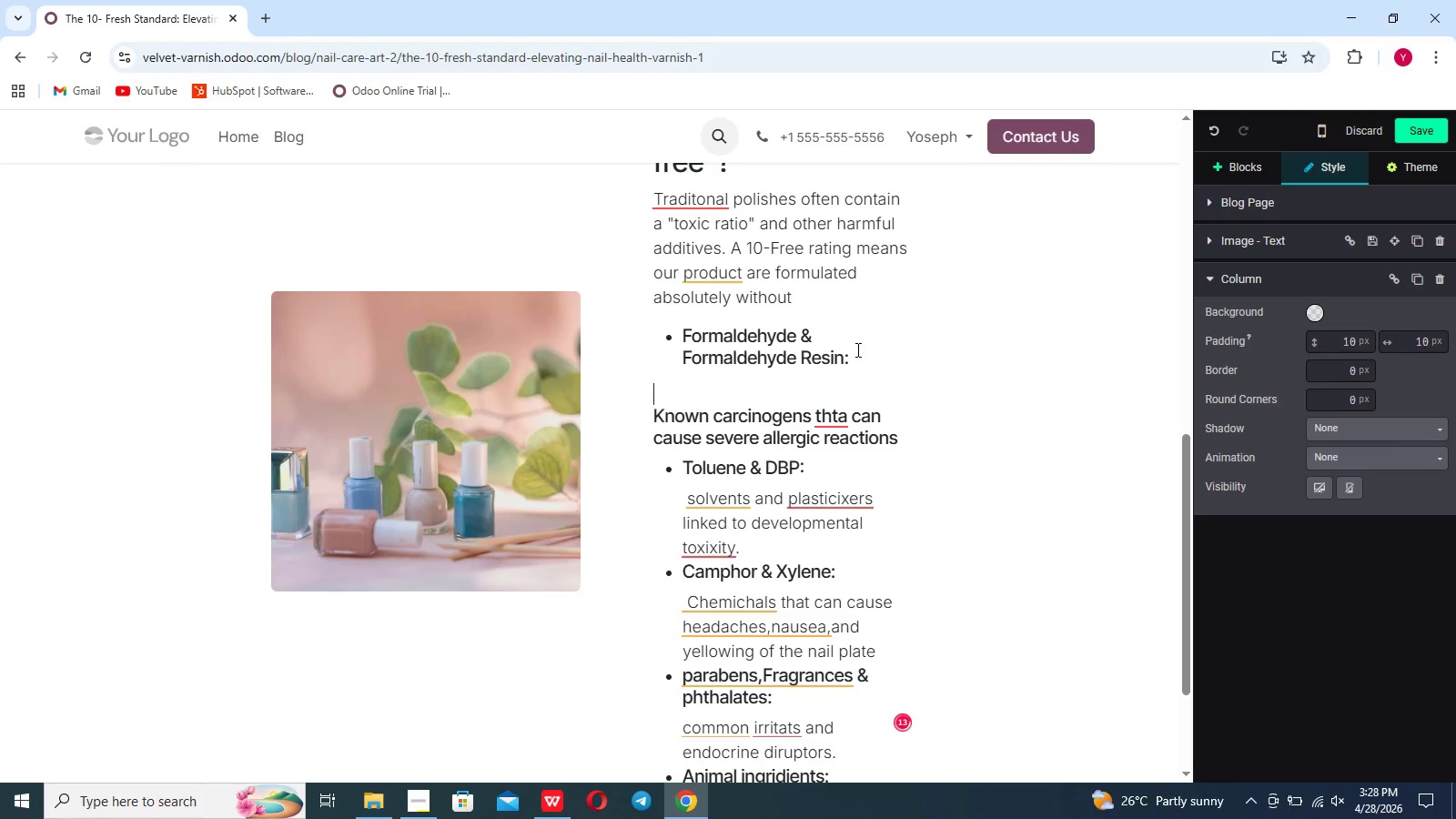 
key(Shift+Backspace)
 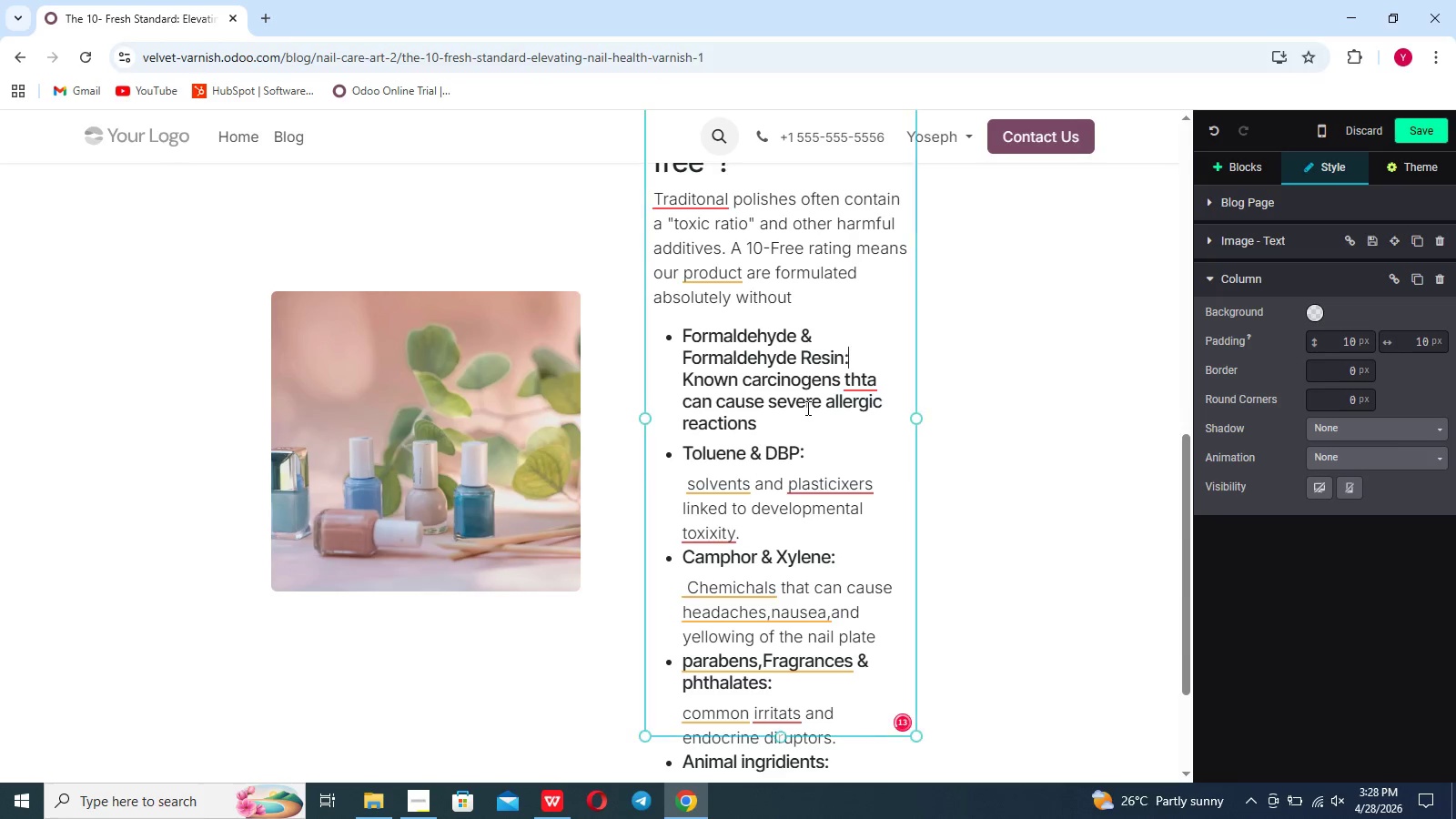 
left_click_drag(start_coordinate=[773, 423], to_coordinate=[681, 372])
 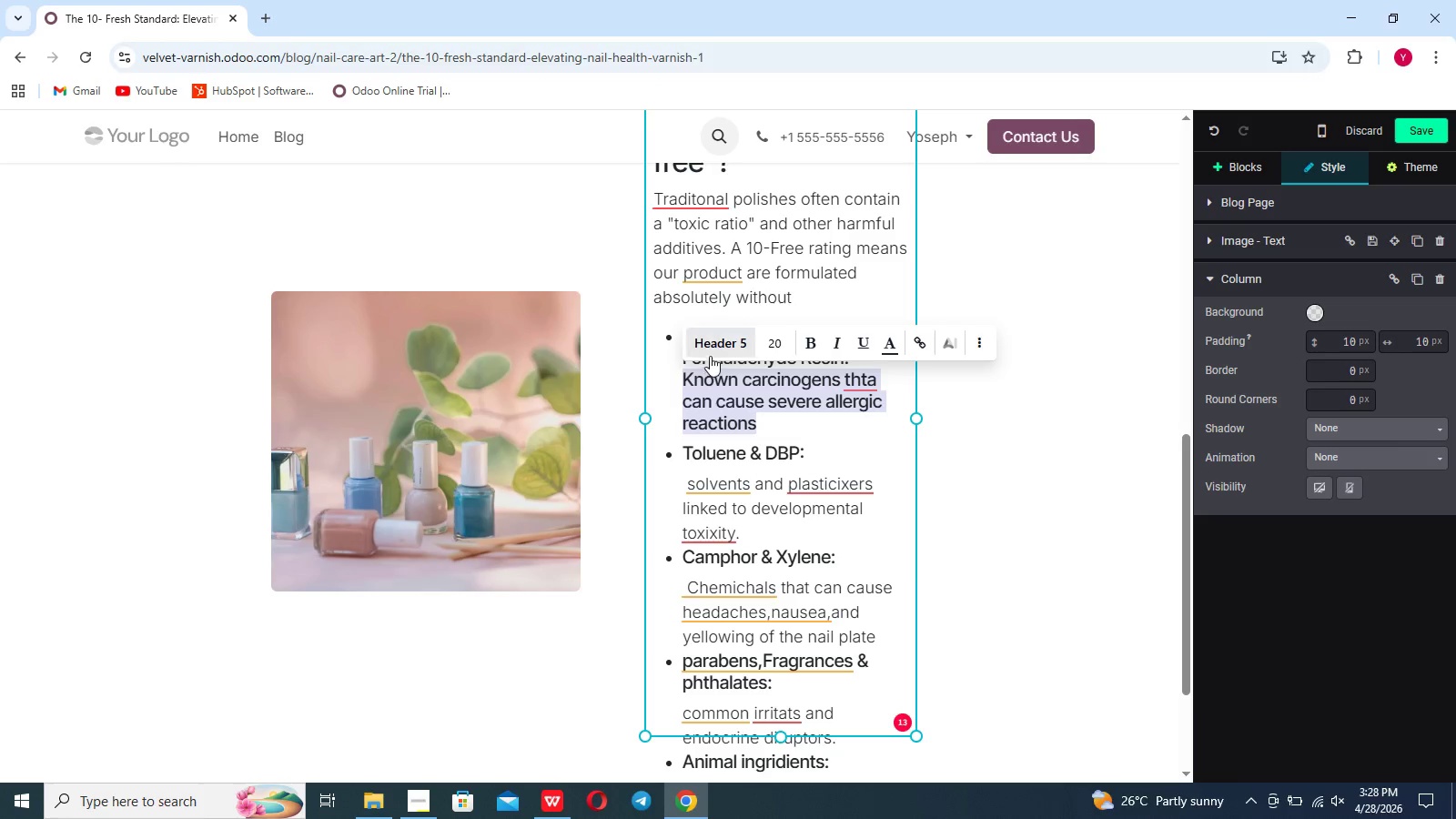 
left_click([715, 345])
 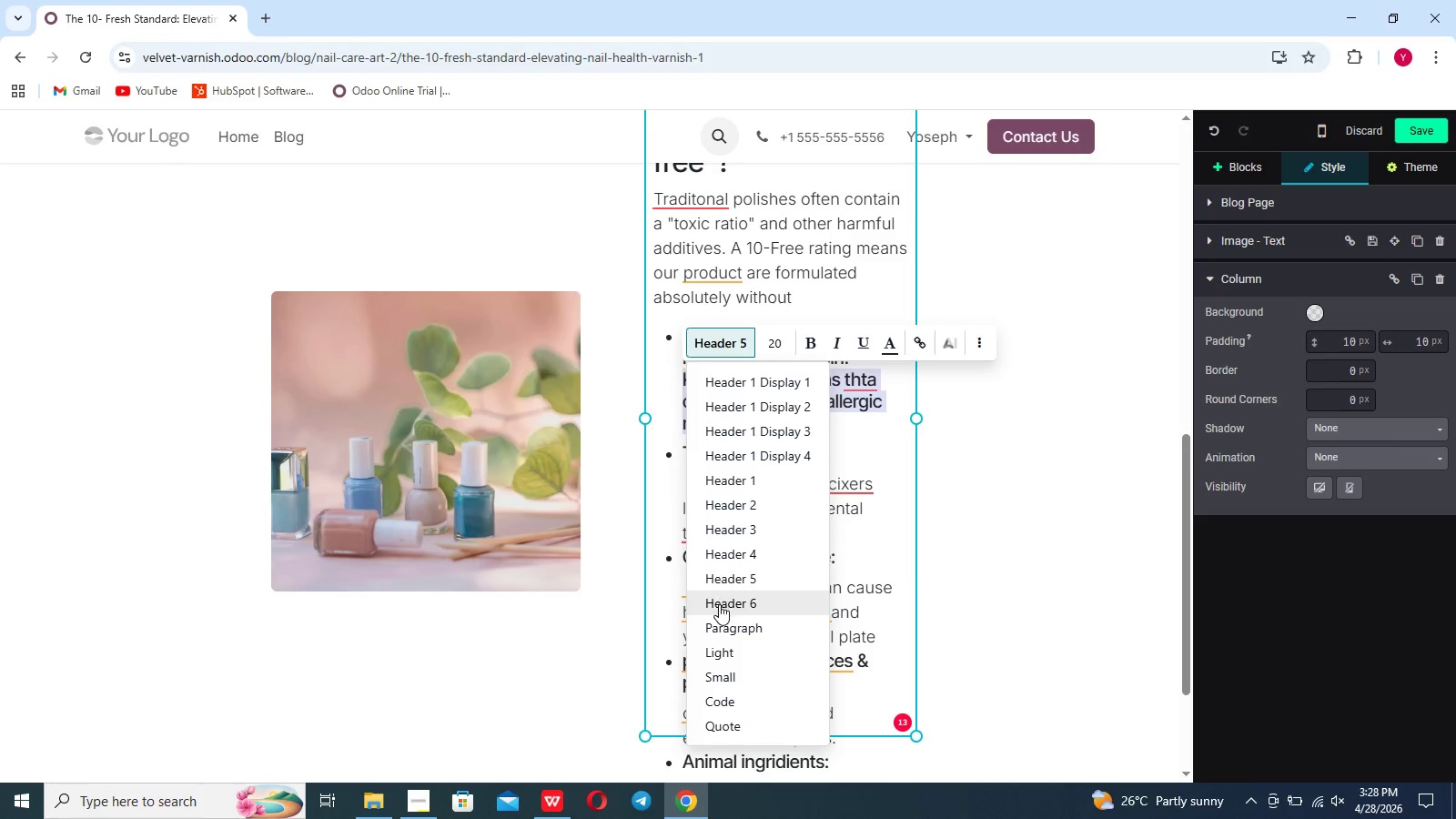 
left_click([724, 625])
 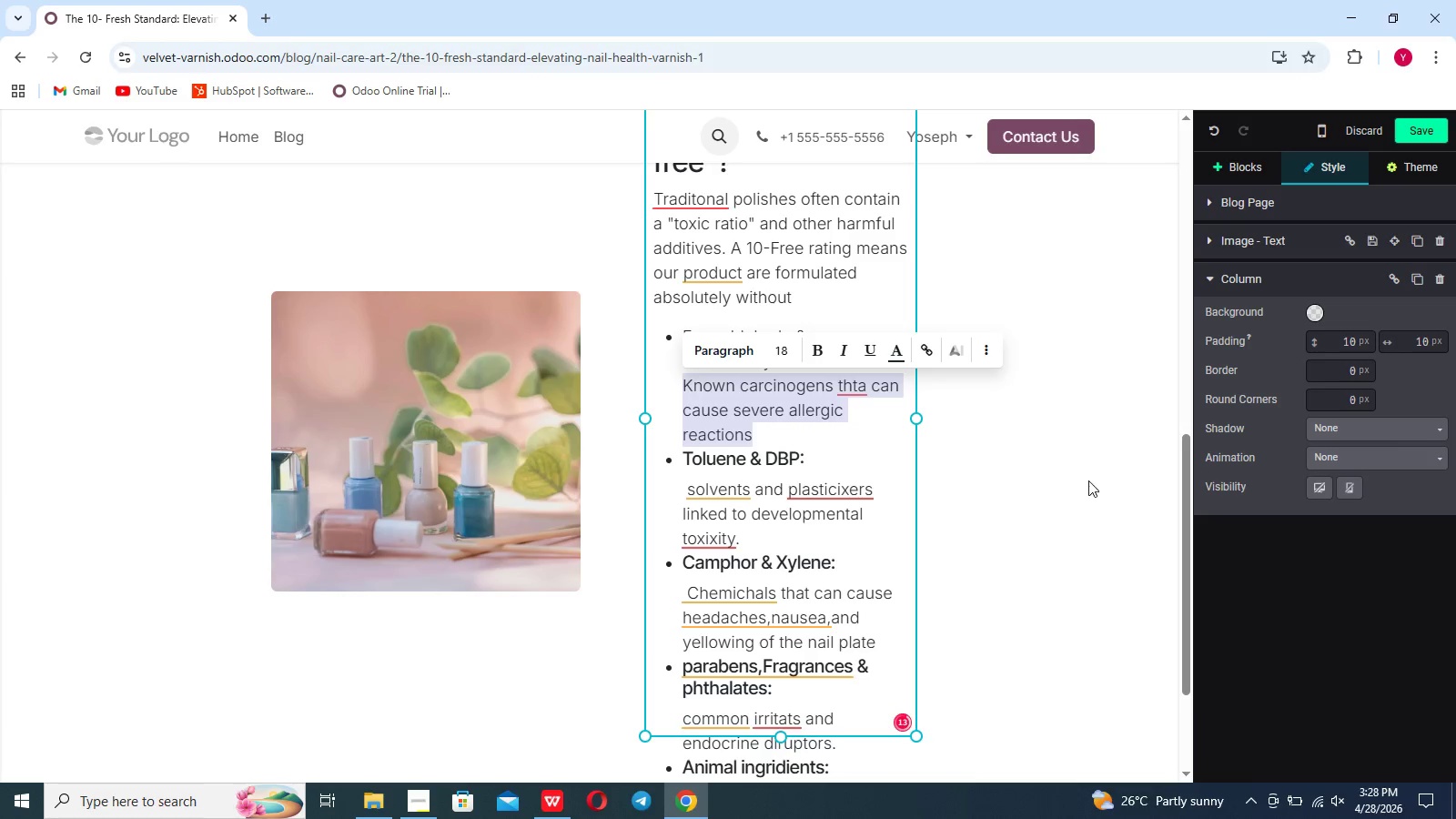 
left_click([1089, 480])
 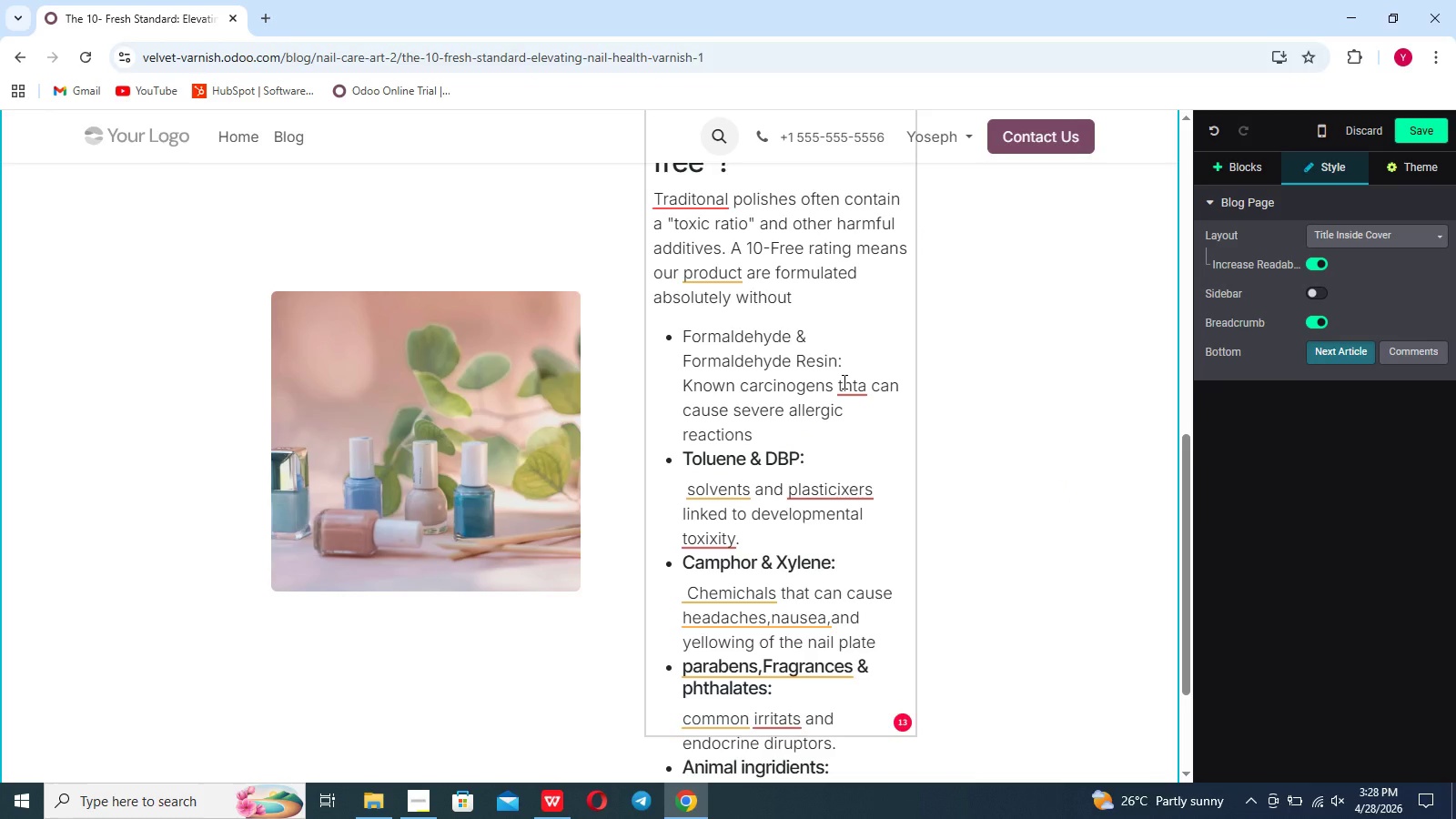 
key(Control+Z)
 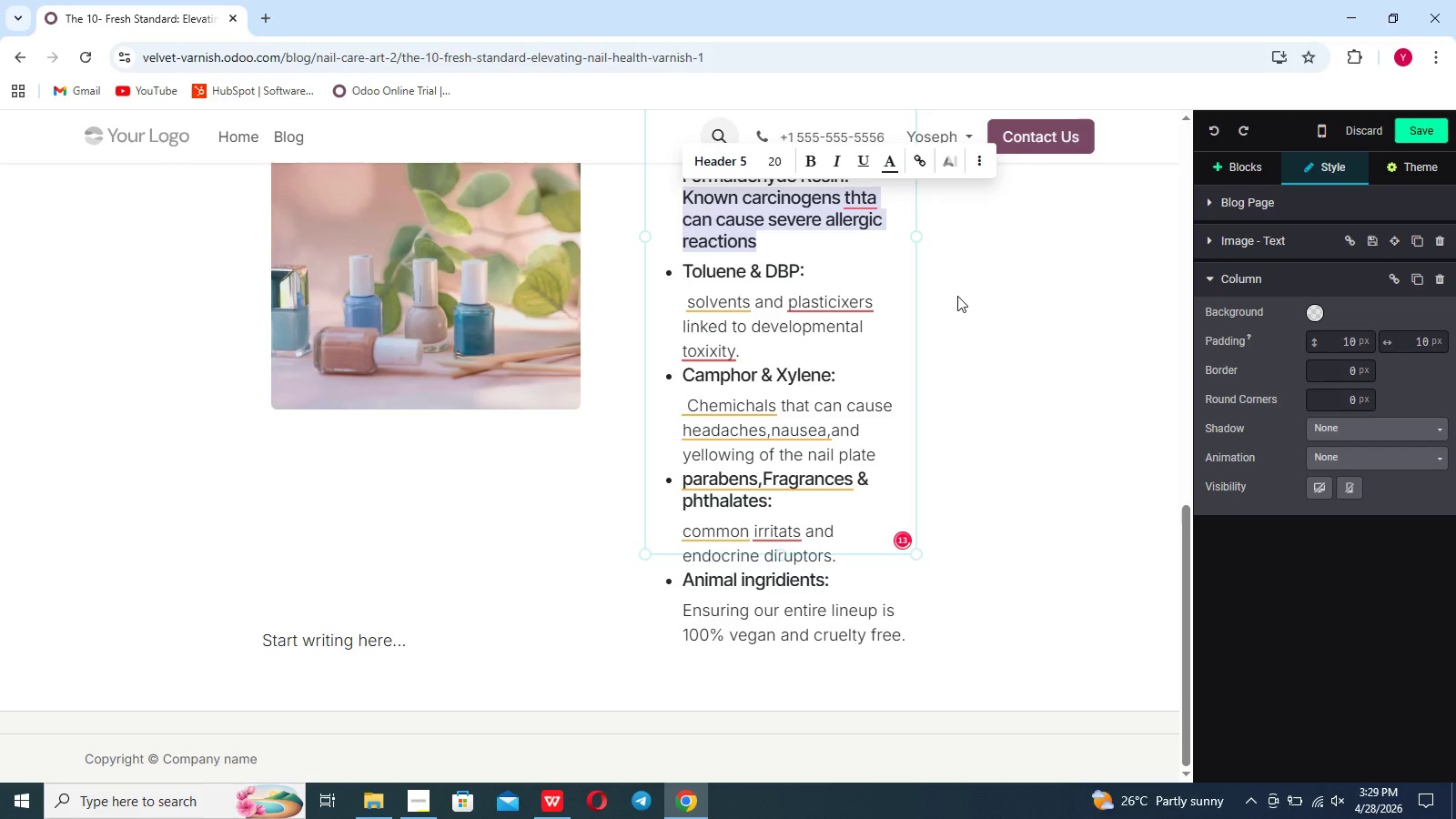 
scroll: coordinate [963, 294], scroll_direction: up, amount: 4.0
 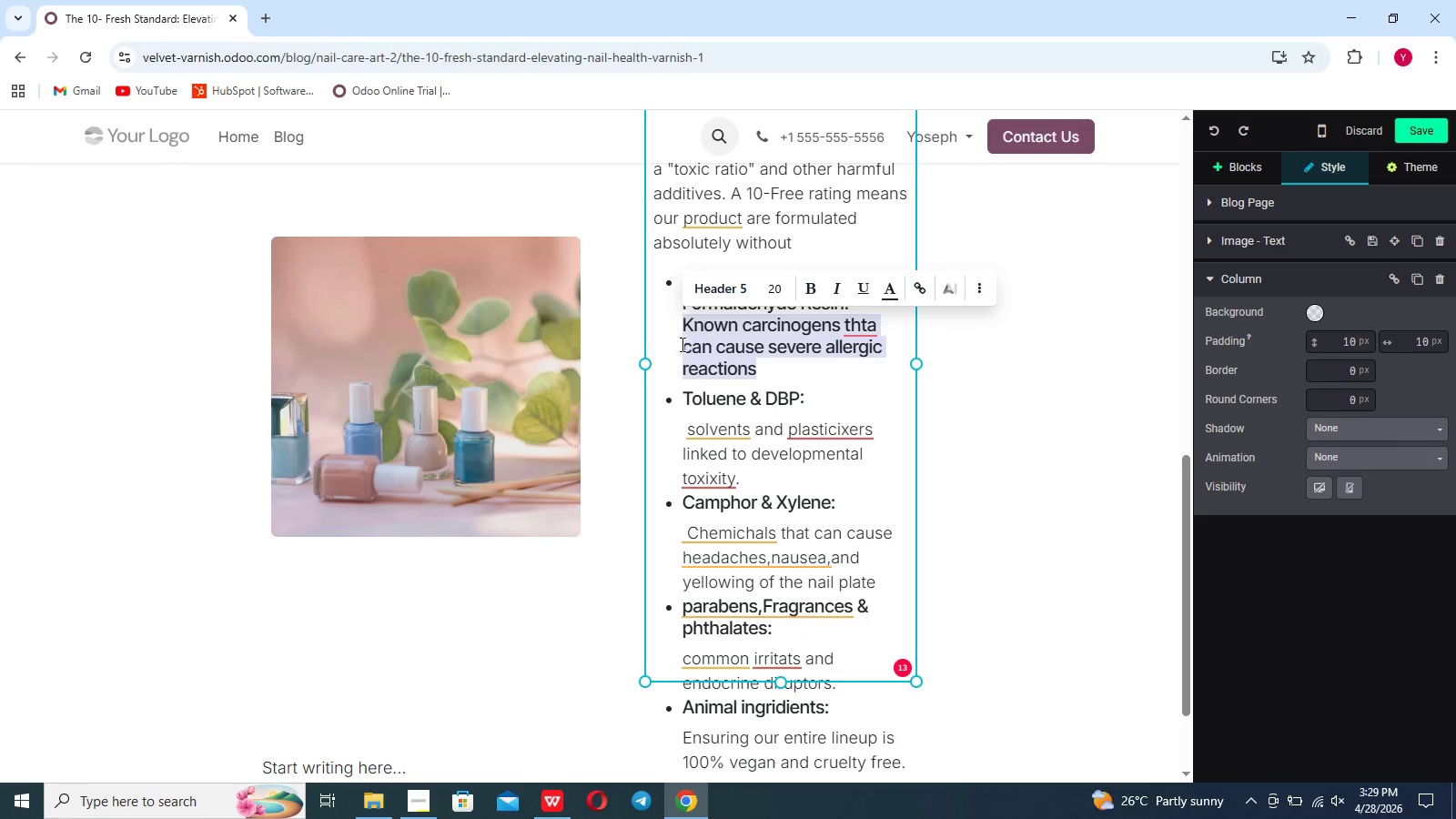 
left_click([679, 336])
 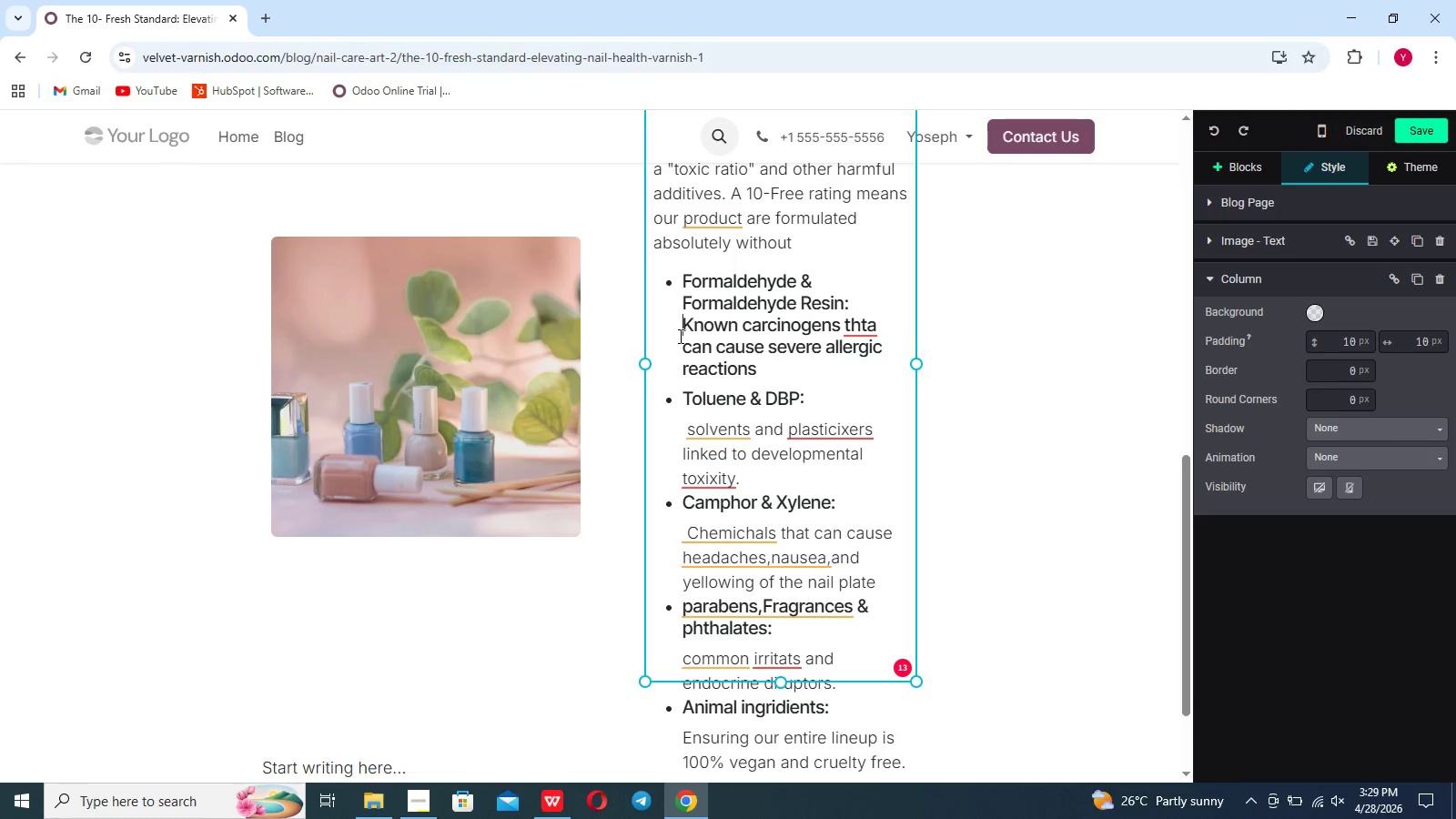 
key(Enter)
 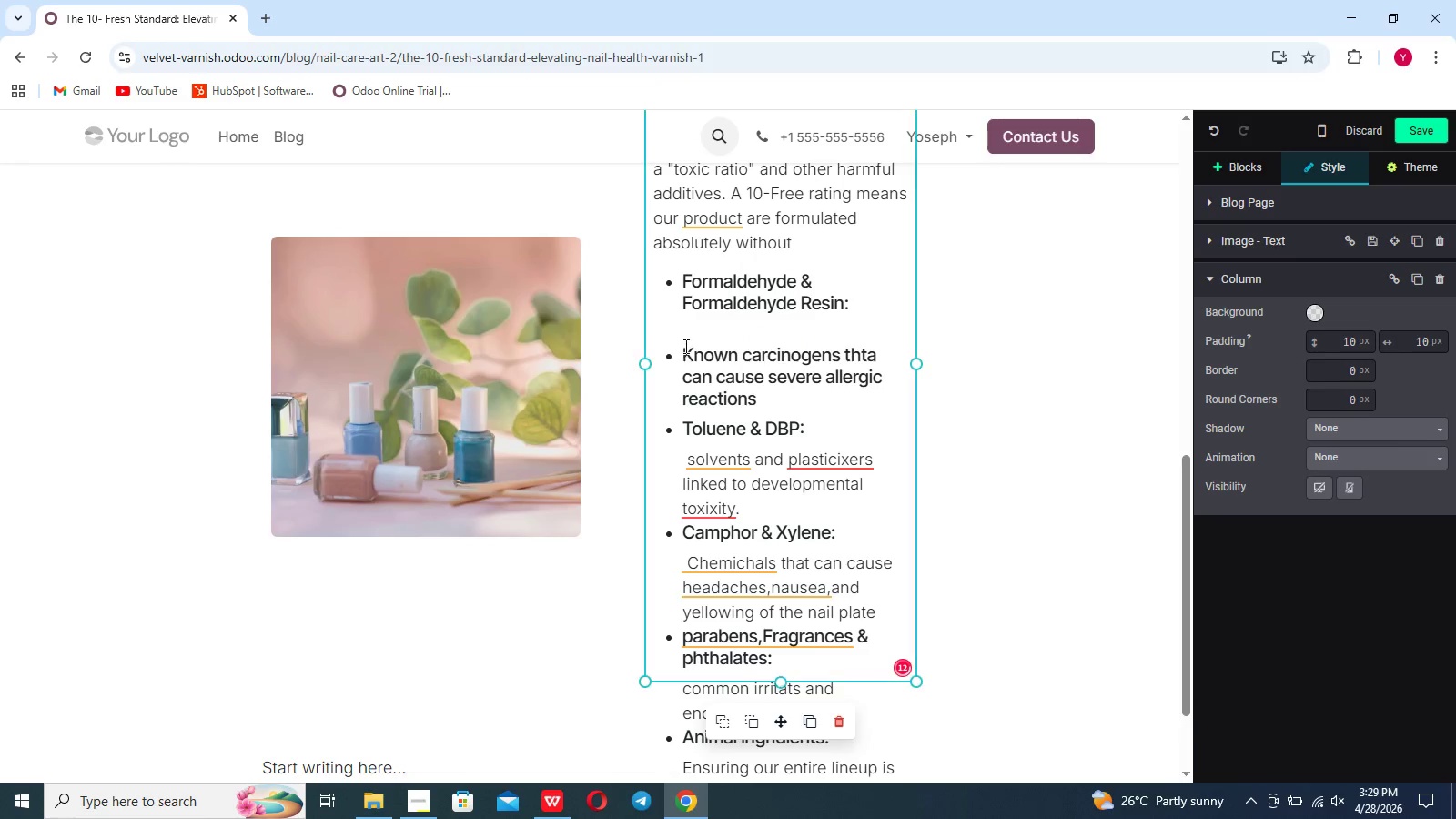 
key(Backspace)
 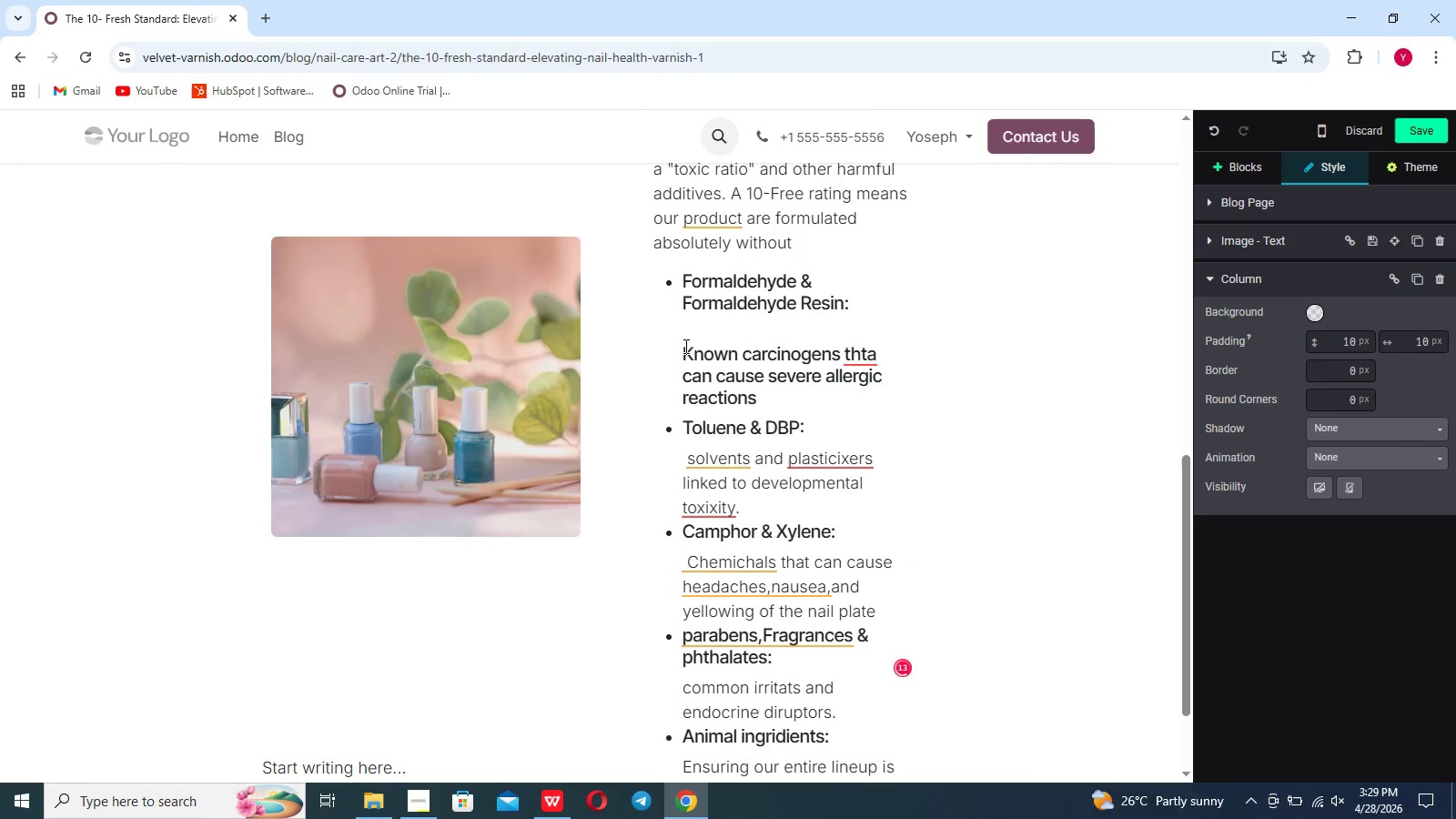 
key(Backspace)
 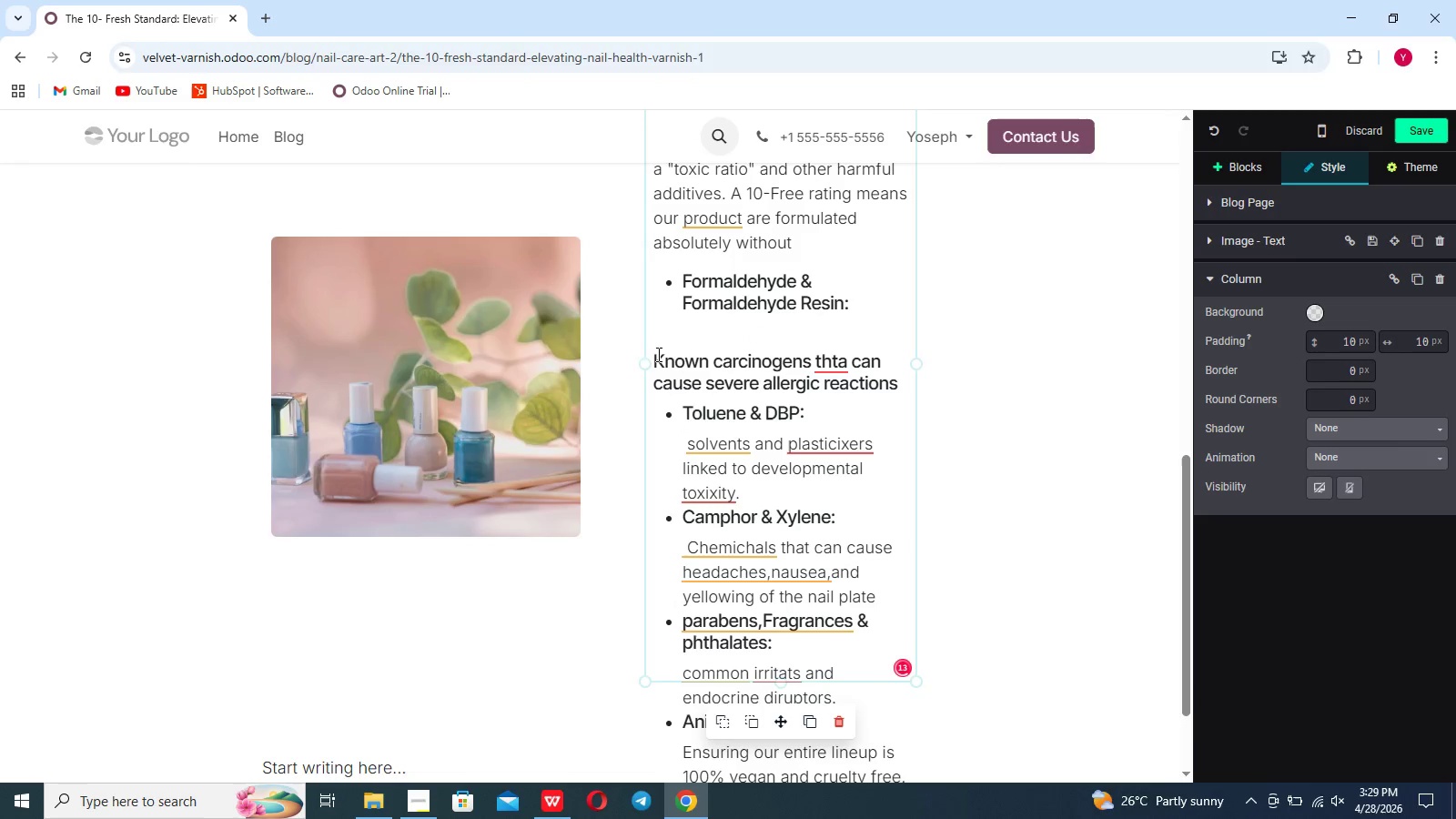 
left_click_drag(start_coordinate=[647, 360], to_coordinate=[602, 376])
 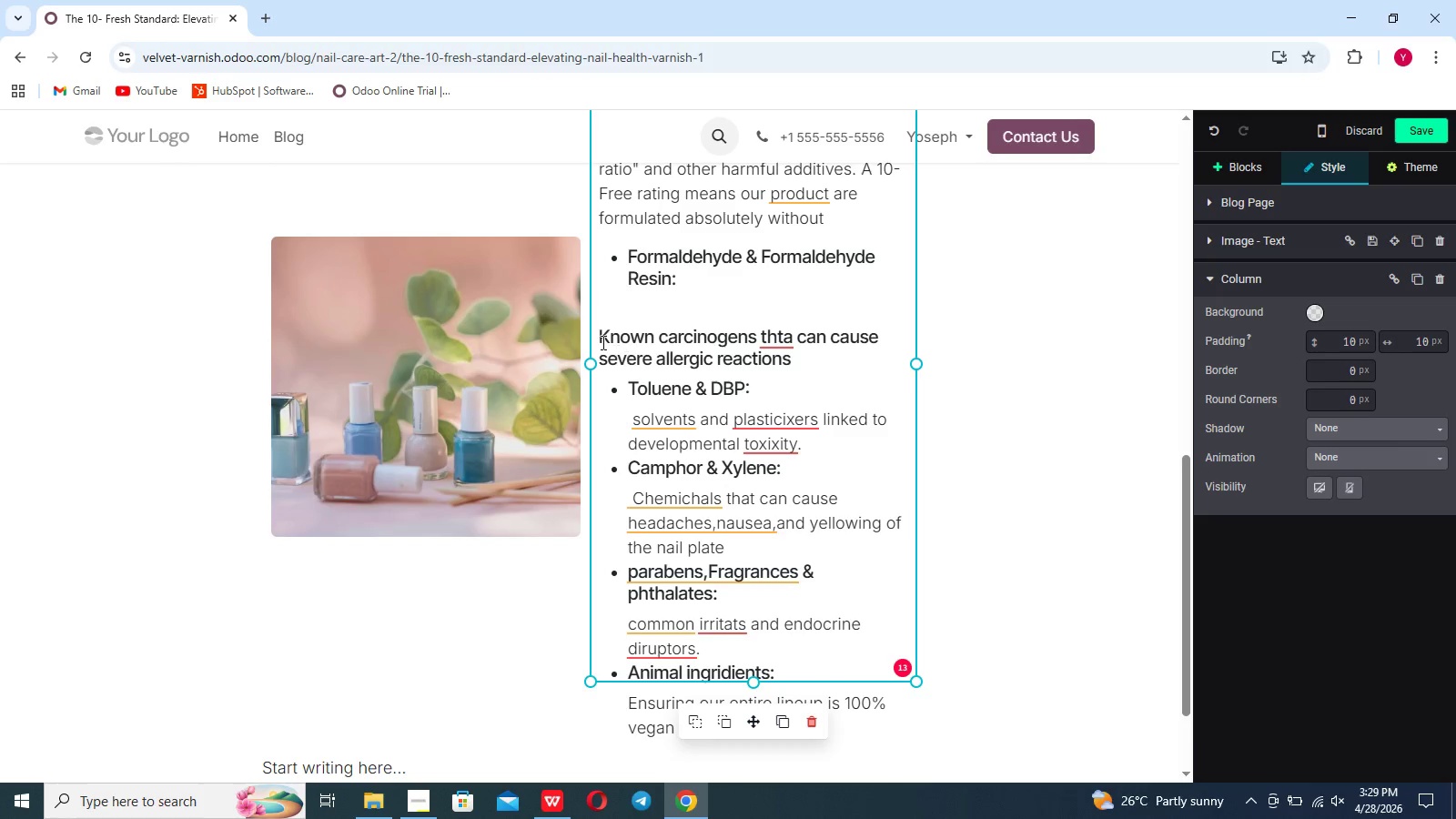 
left_click_drag(start_coordinate=[598, 334], to_coordinate=[801, 357])
 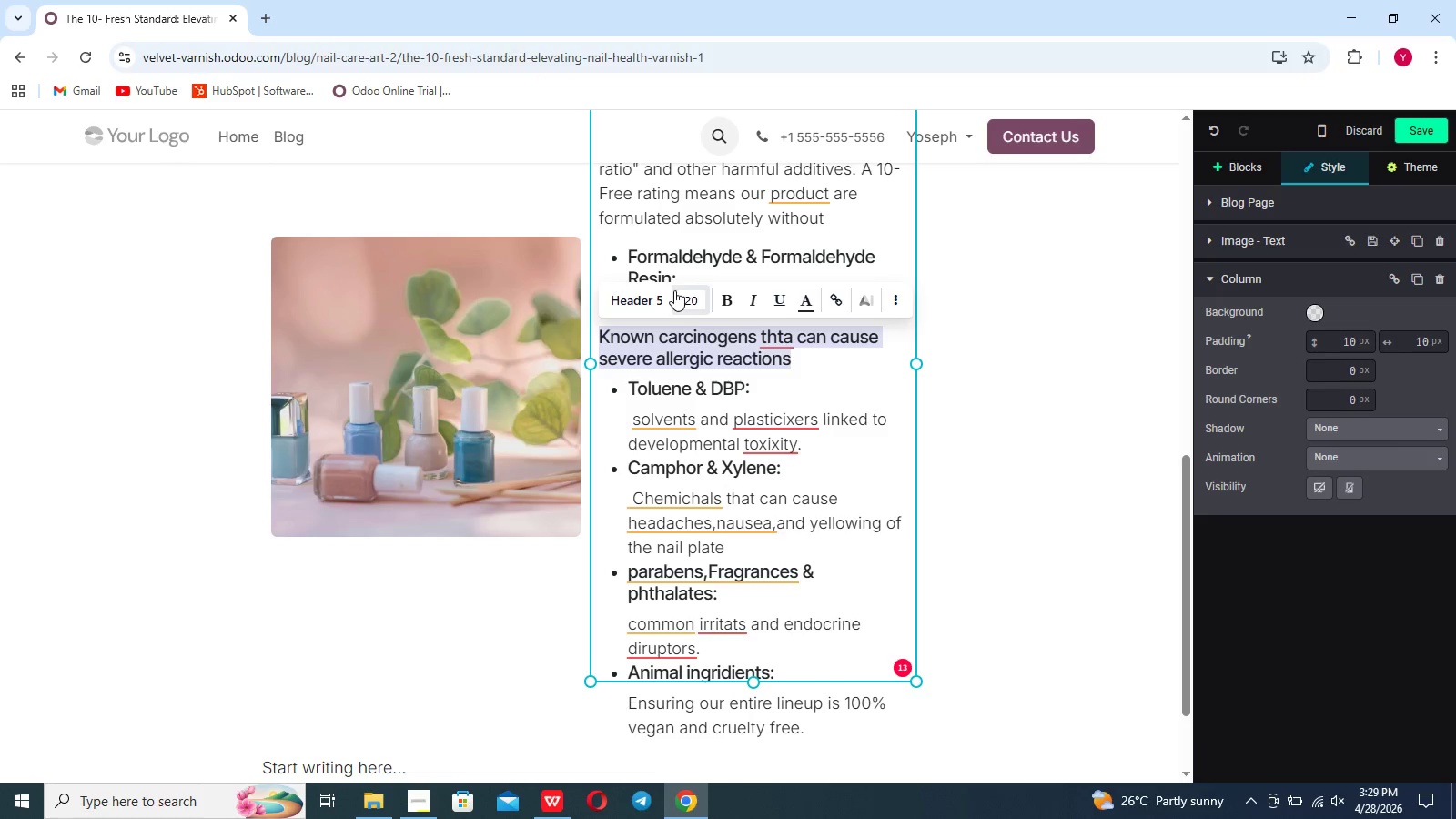 
left_click([654, 294])
 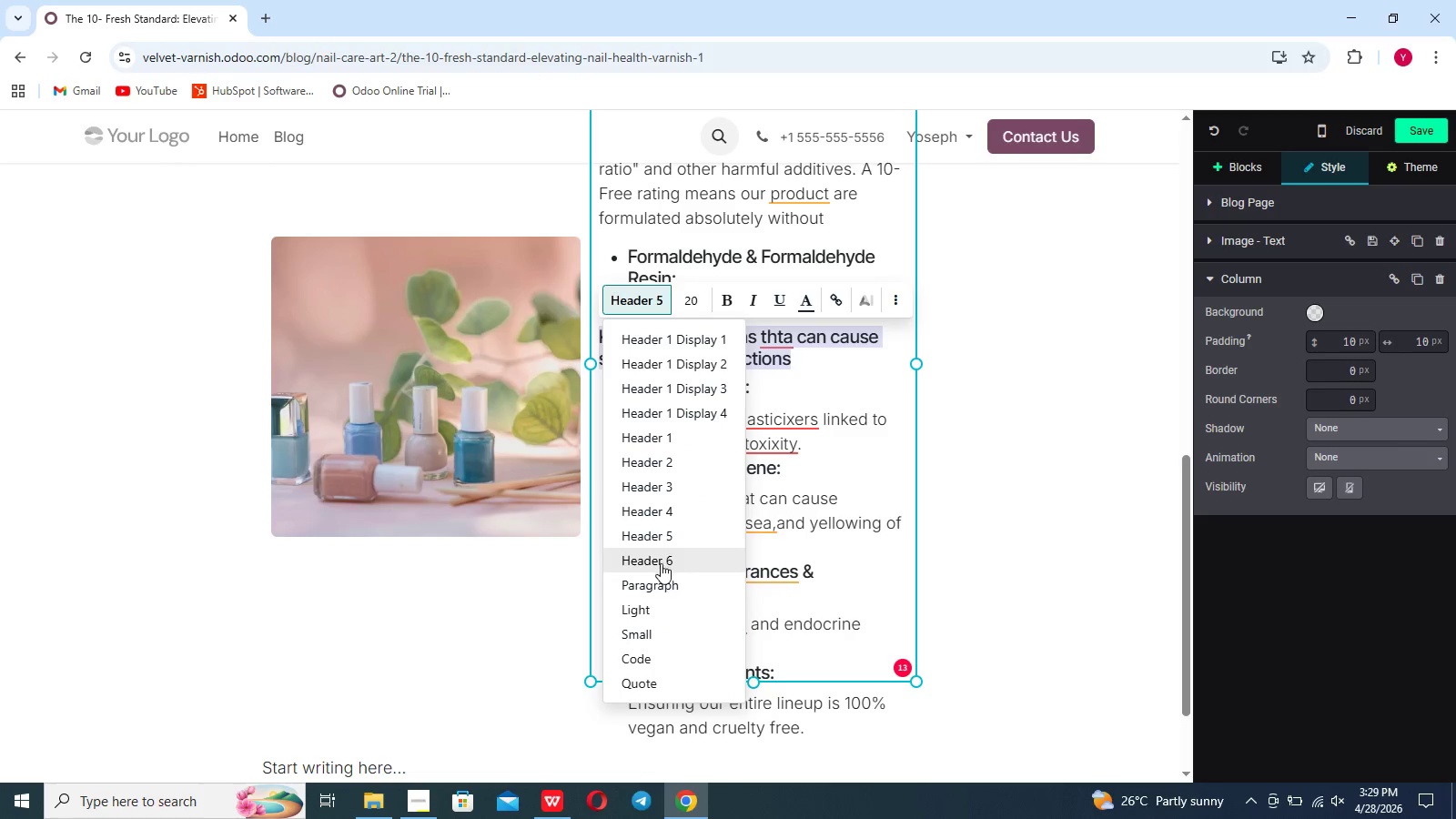 
left_click([660, 578])
 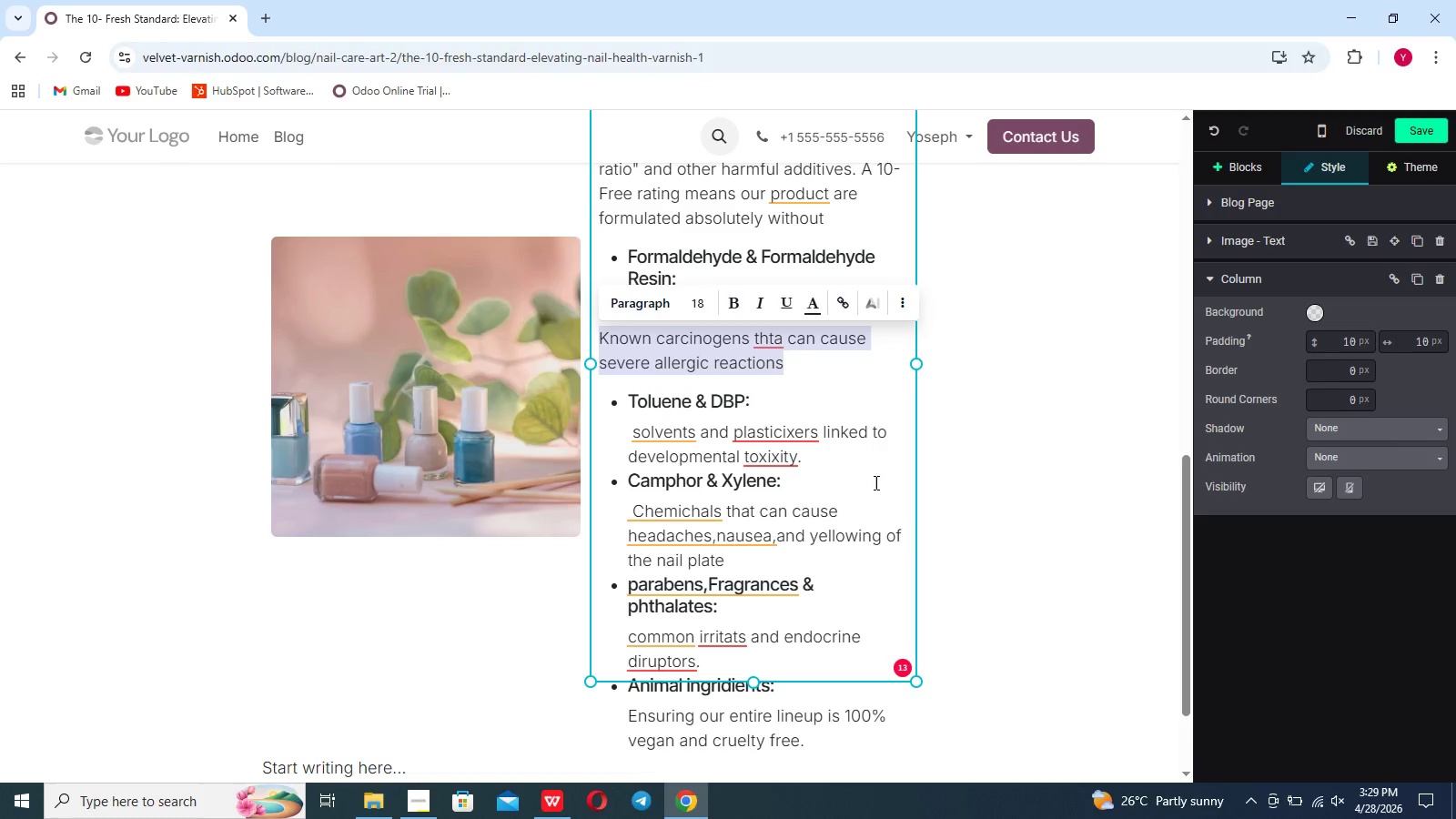 
left_click([1067, 427])
 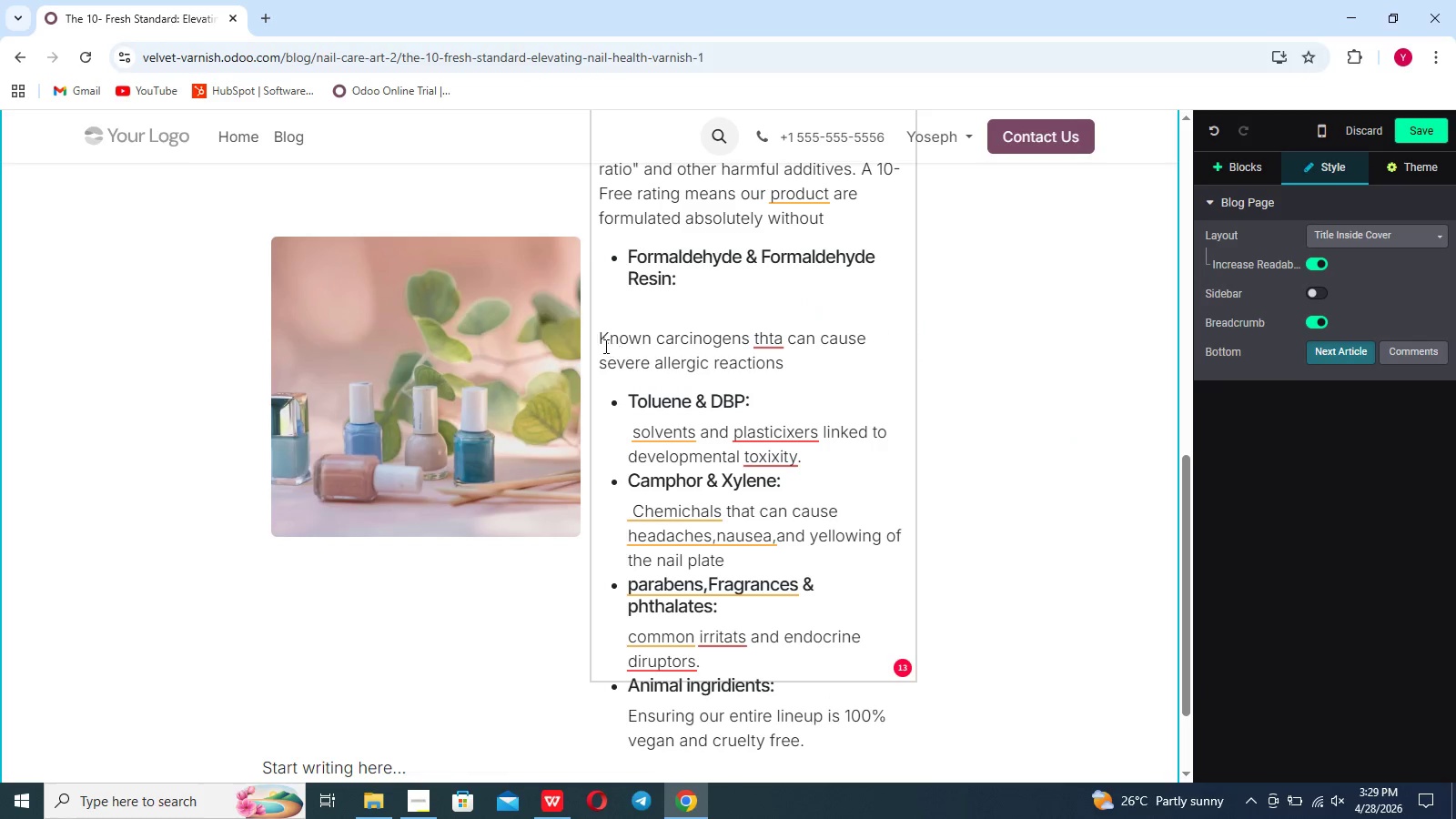 
left_click([598, 339])
 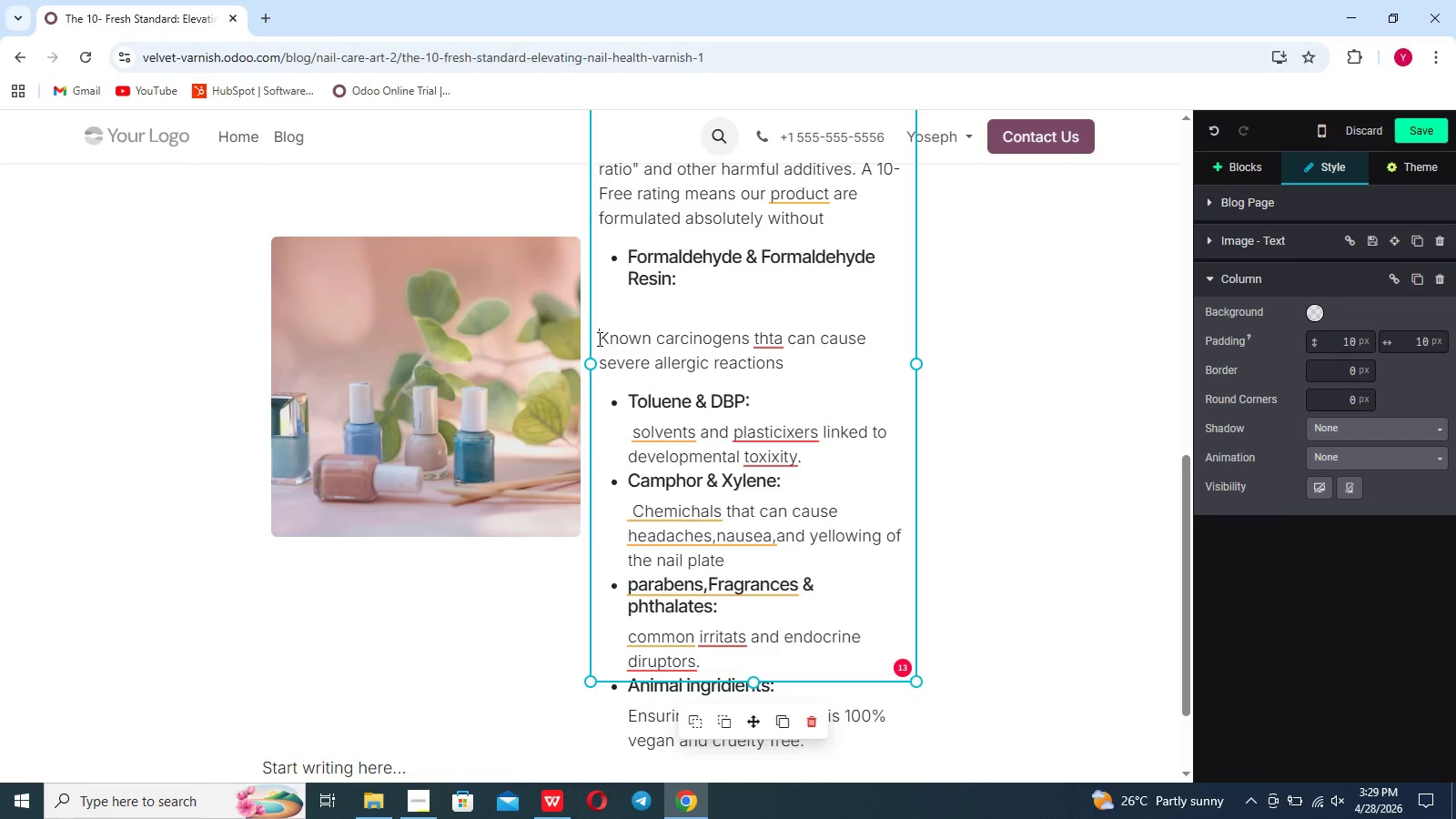 
key(Backspace)
 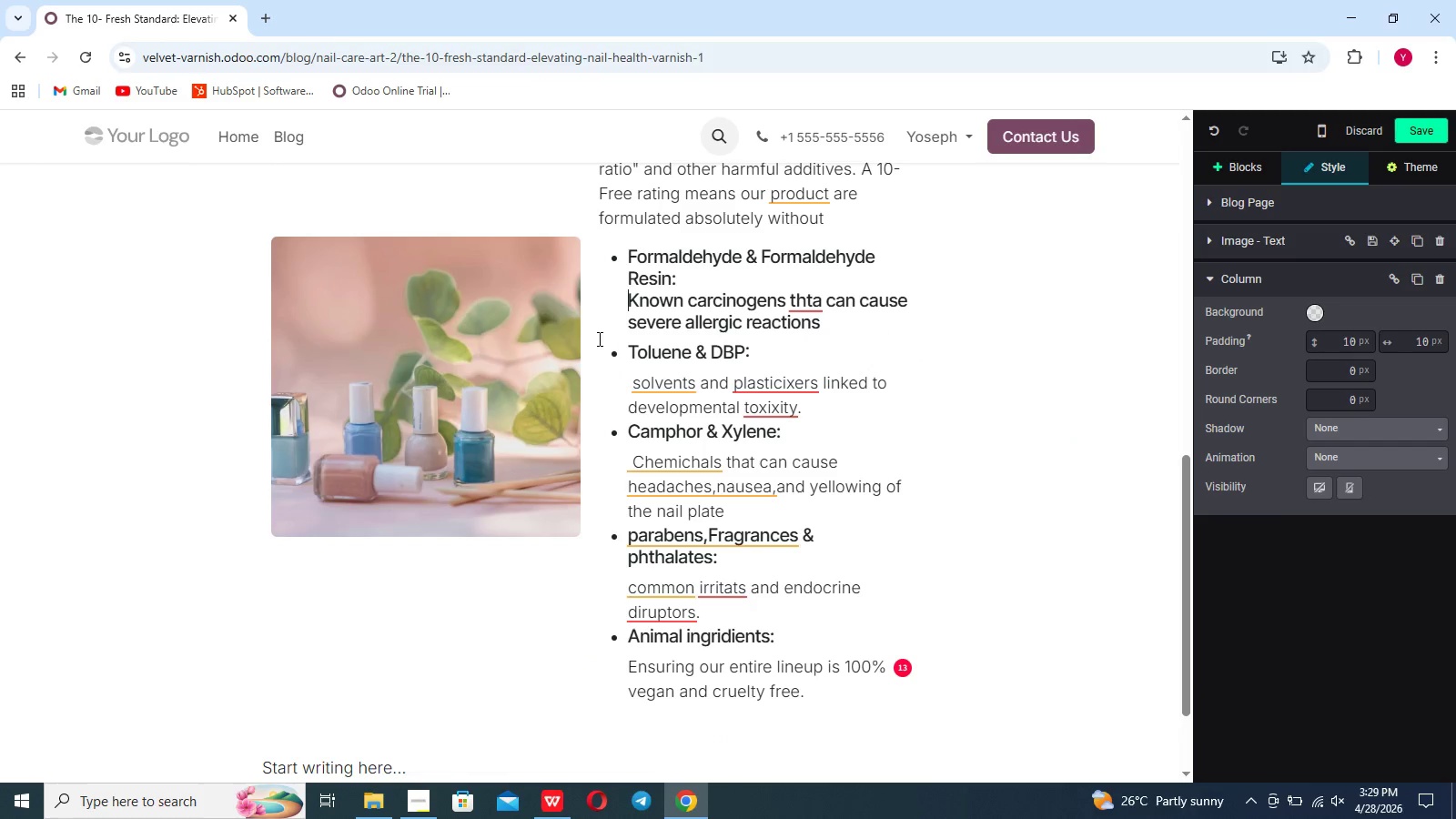 
key(Enter)
 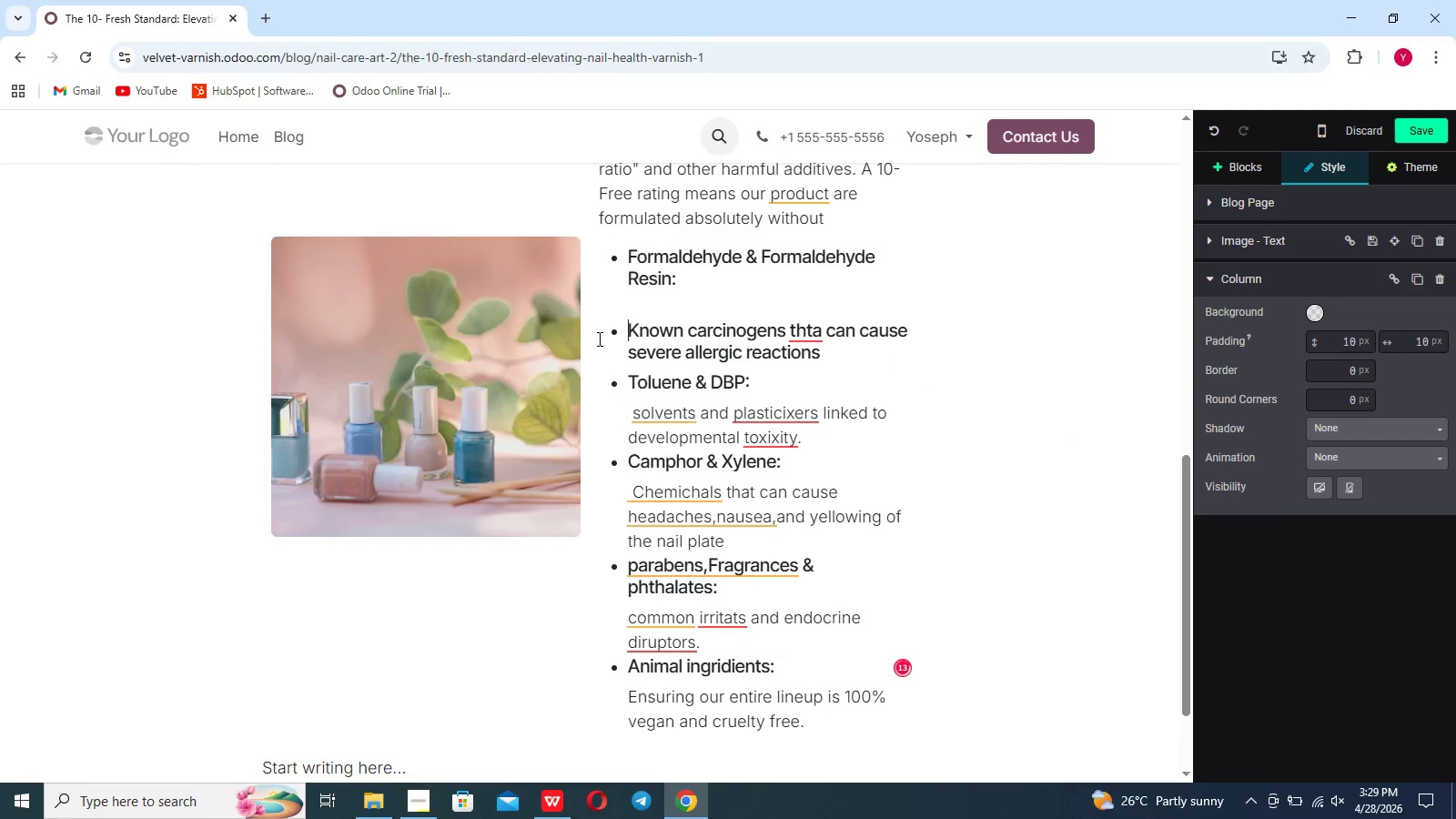 
key(Backspace)
 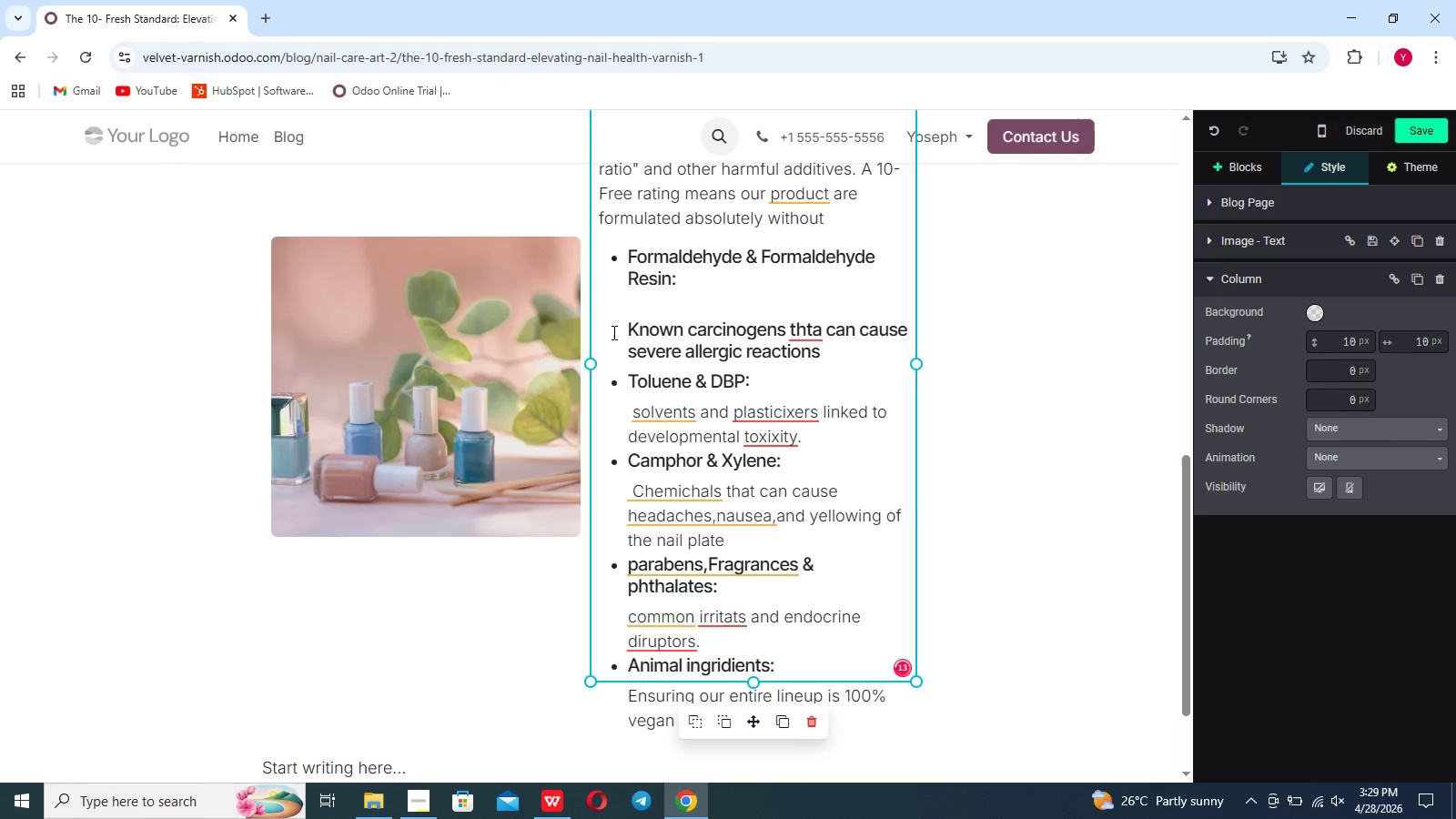 
left_click_drag(start_coordinate=[622, 326], to_coordinate=[859, 358])
 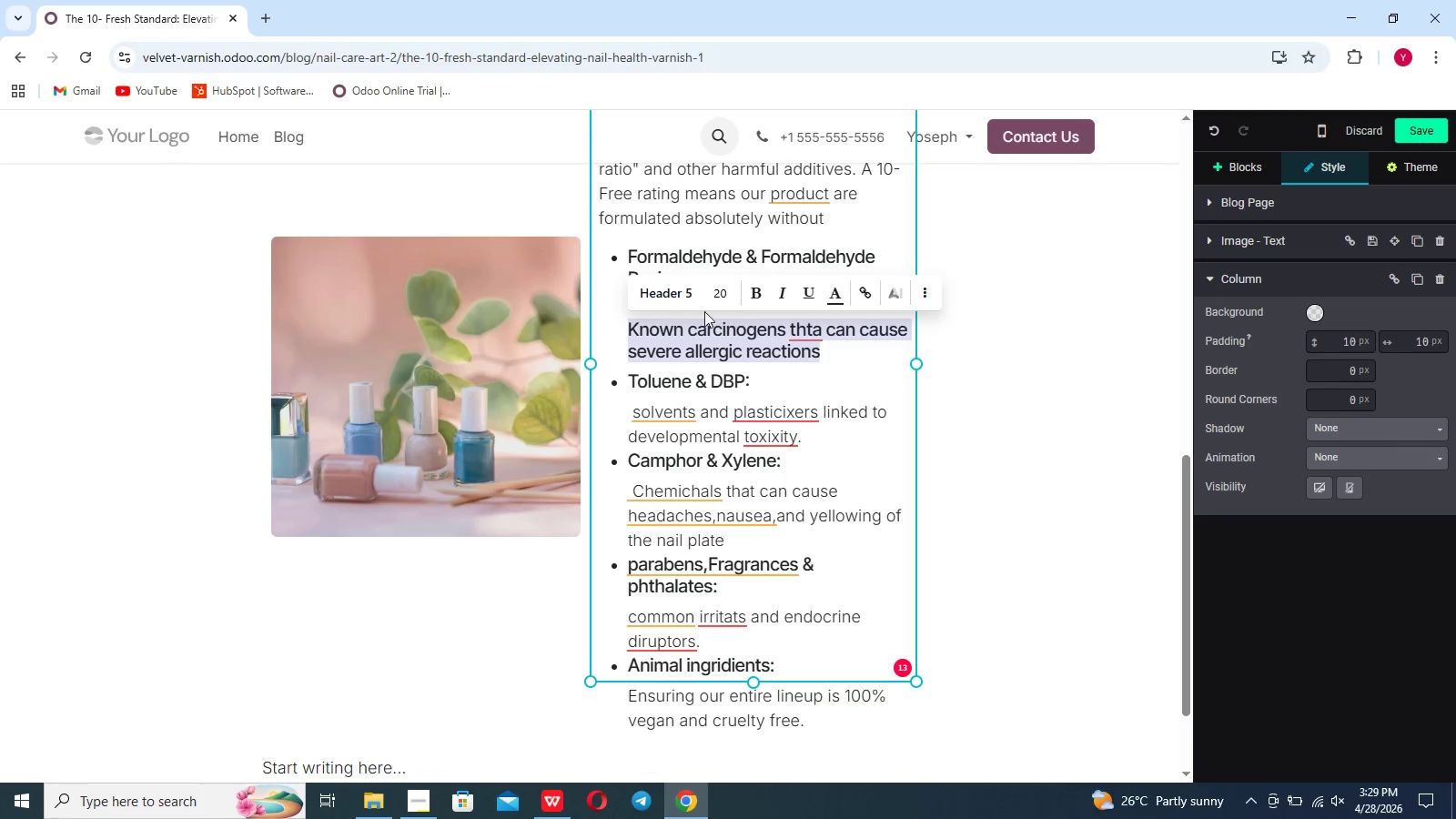 
left_click([659, 296])
 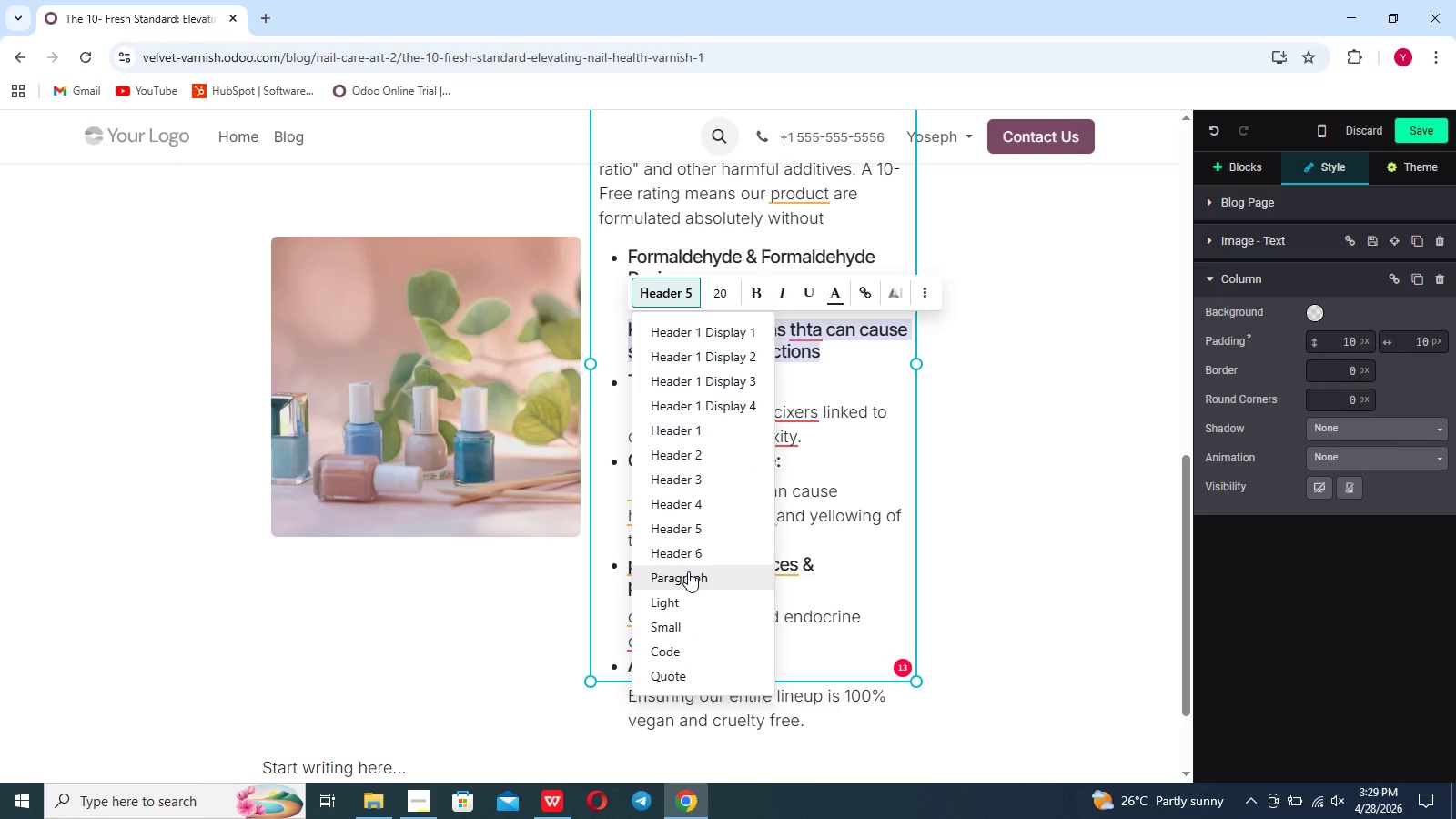 
double_click([1097, 458])
 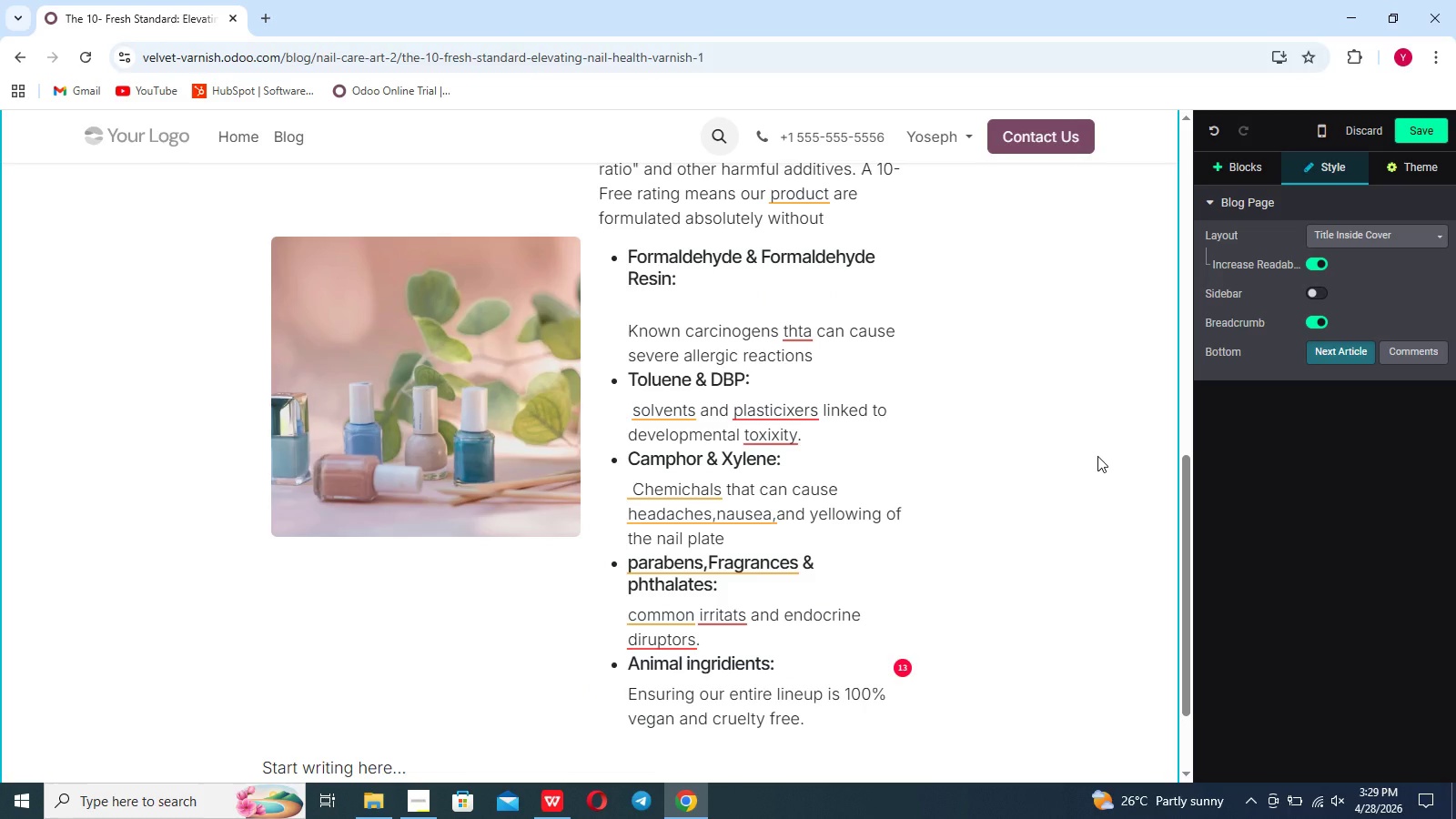 
scroll: coordinate [1097, 456], scroll_direction: down, amount: 1.0
 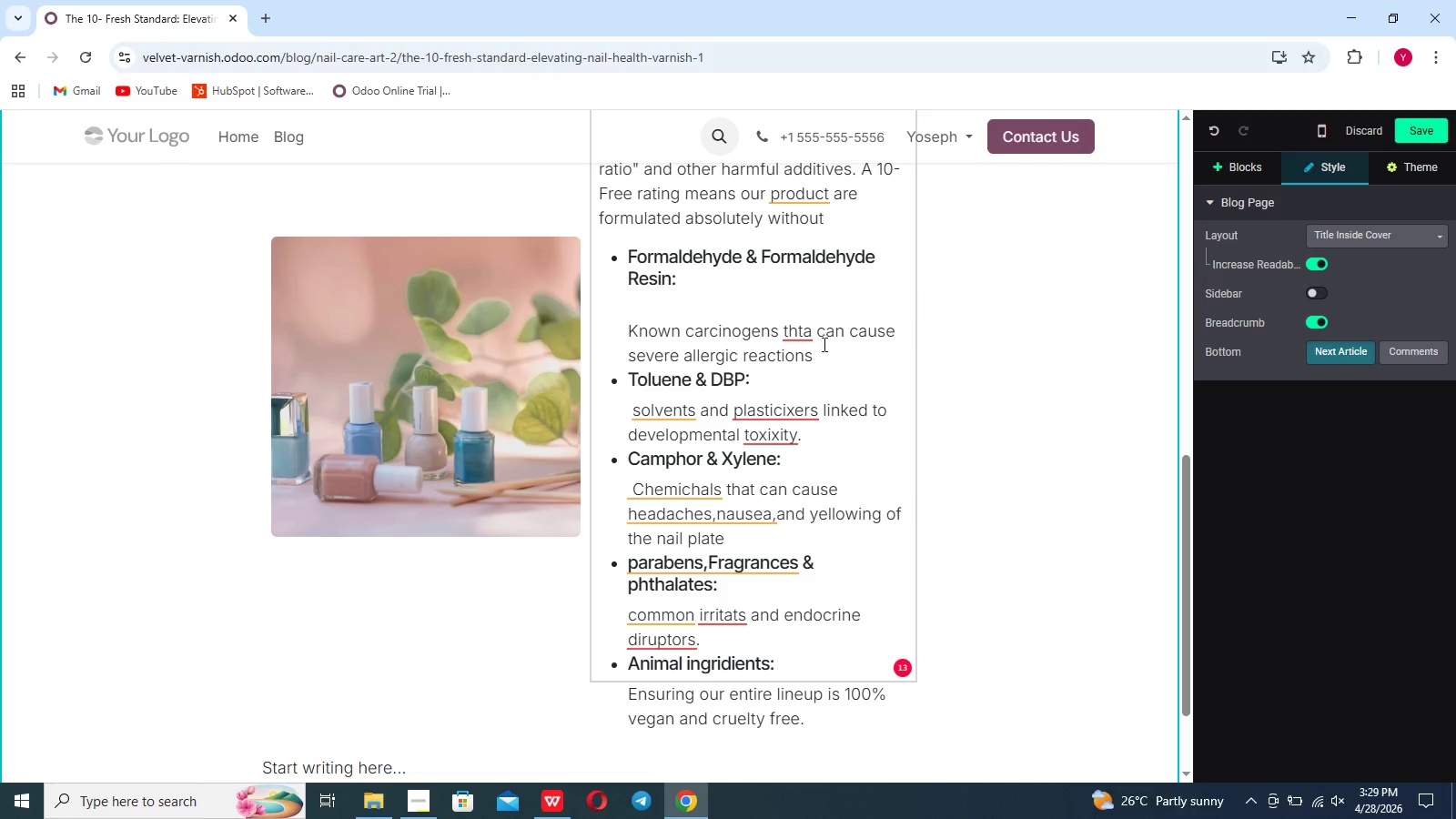 
left_click([819, 358])
 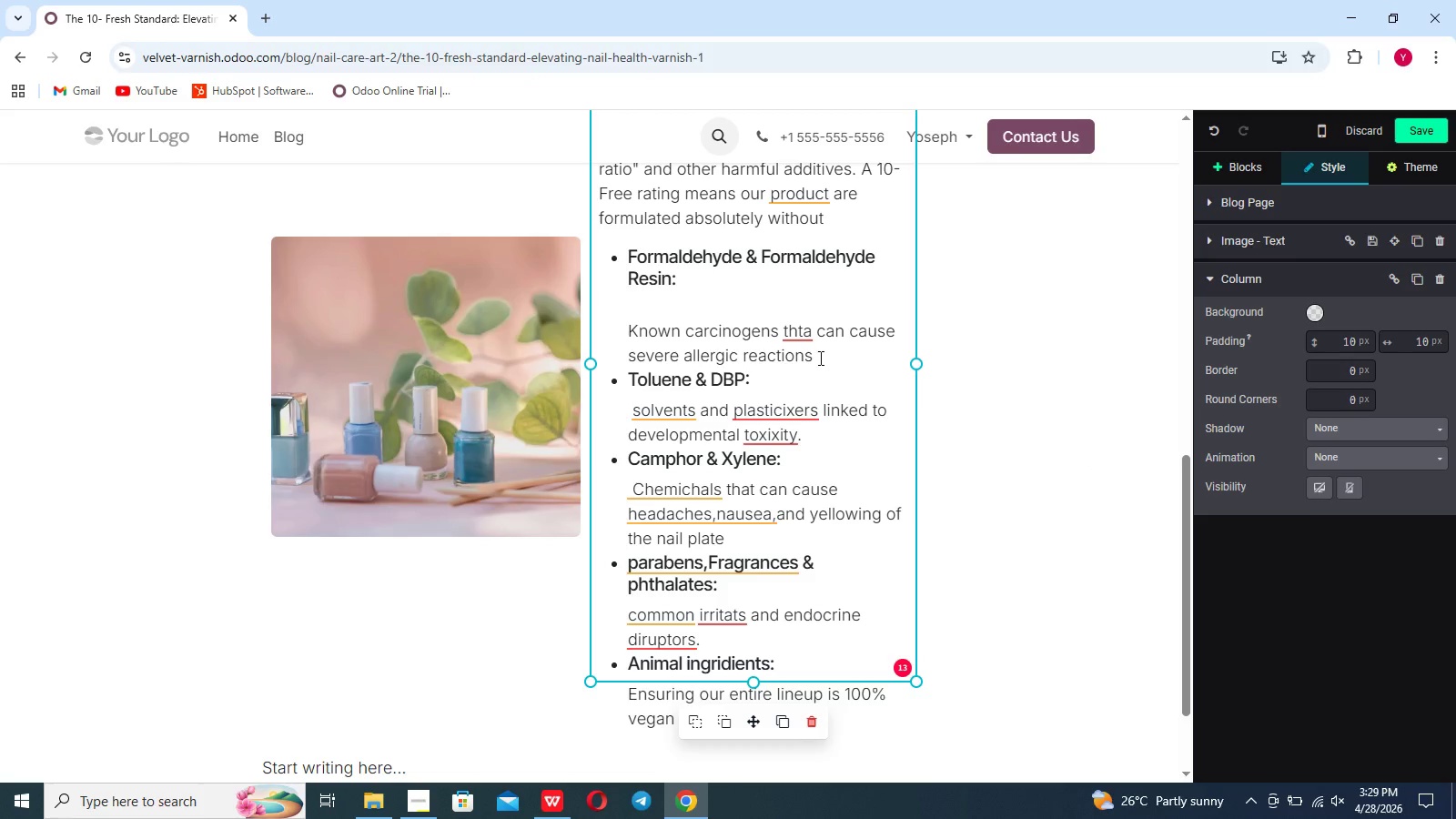 
key(Period)
 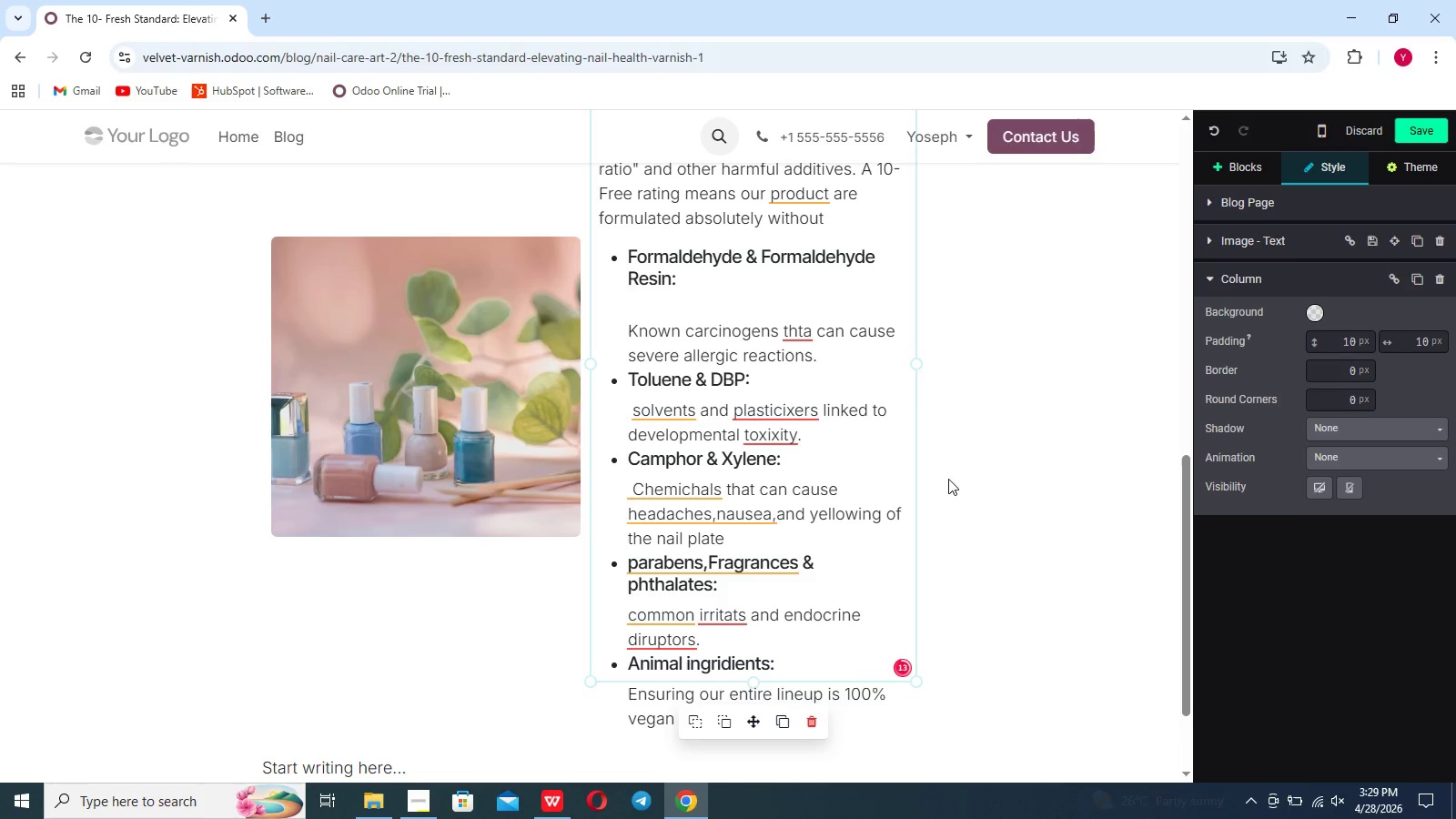 
left_click([1051, 528])
 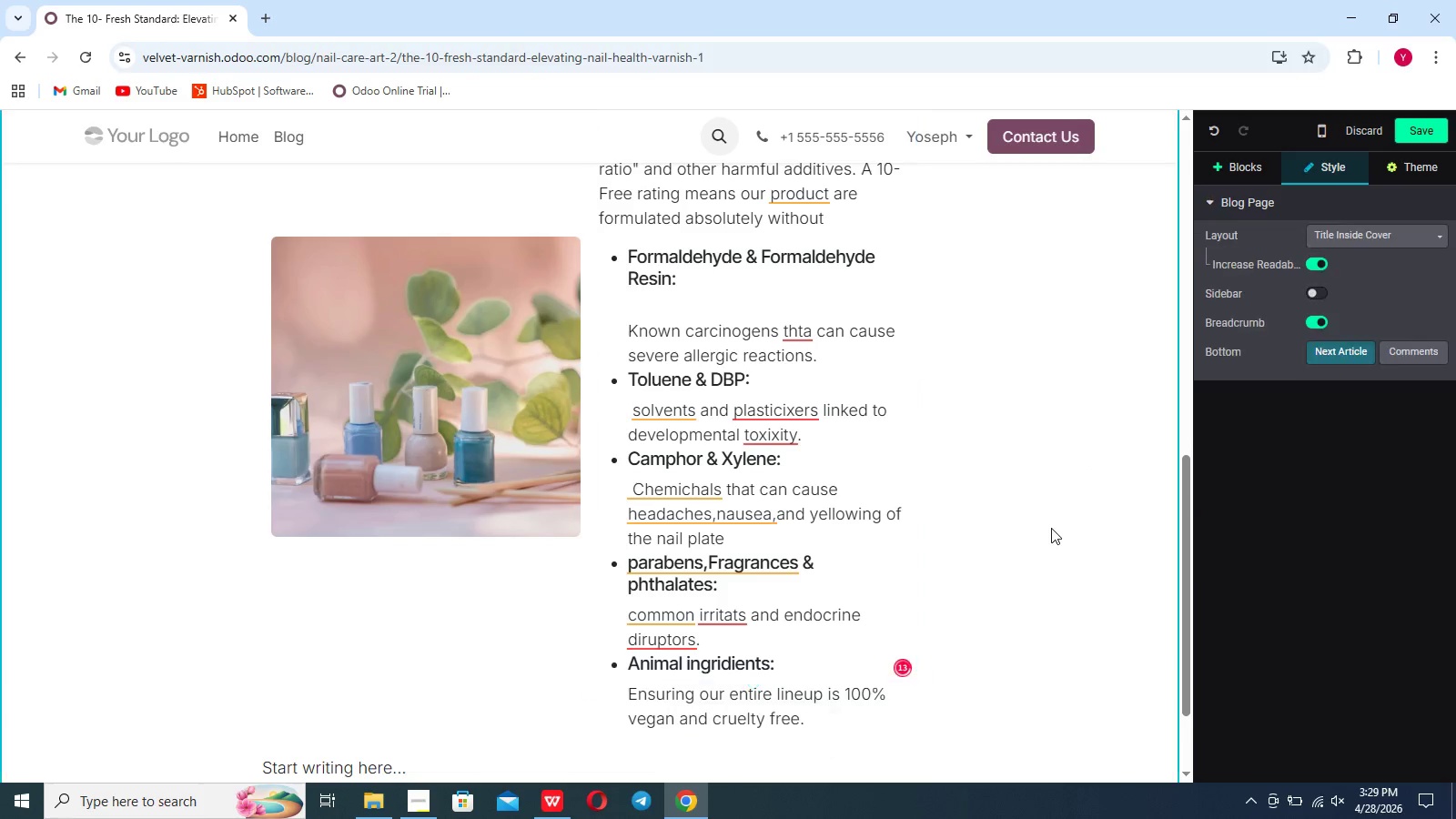 
scroll: coordinate [1051, 528], scroll_direction: down, amount: 10.0
 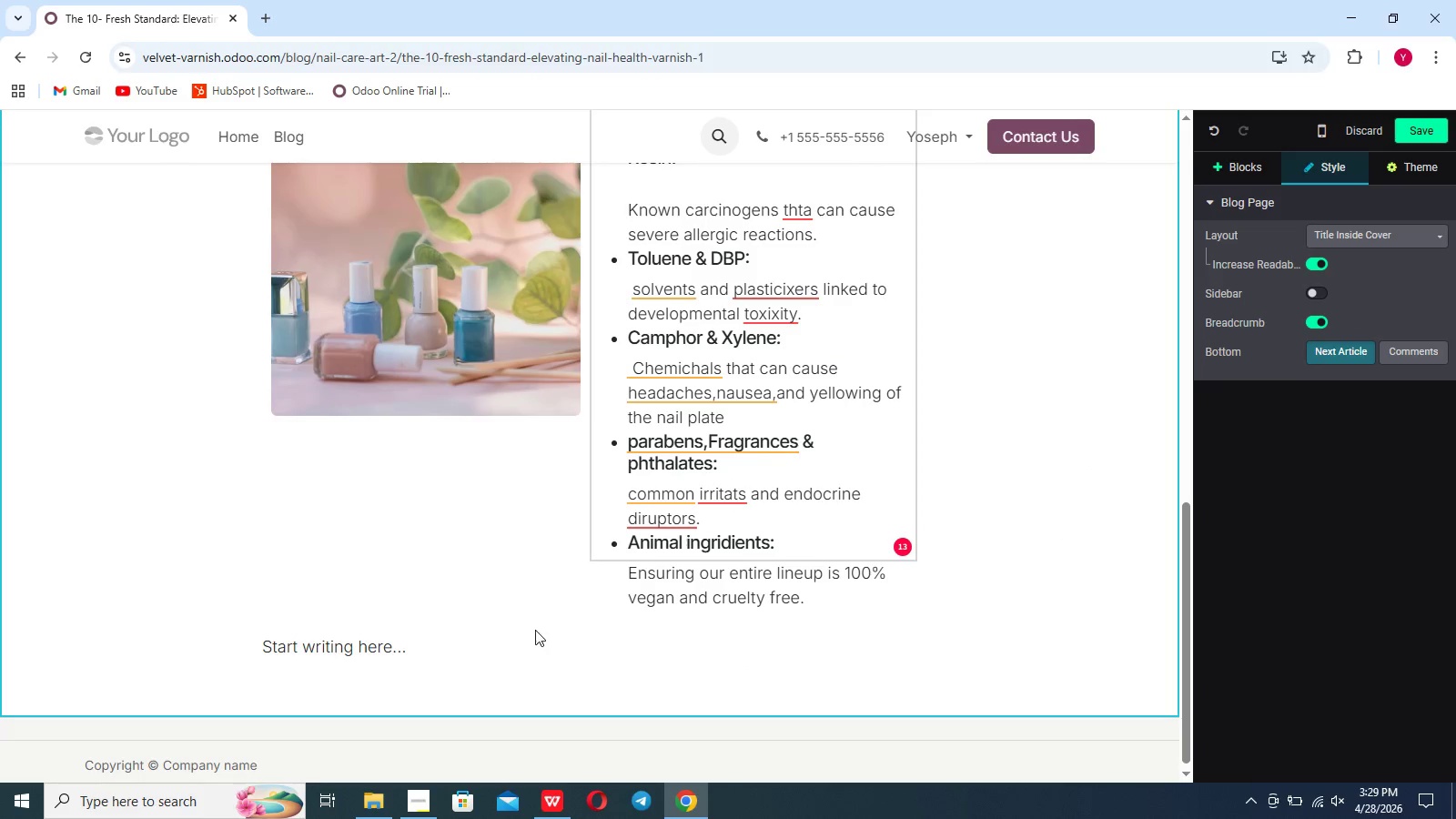 
left_click([413, 642])
 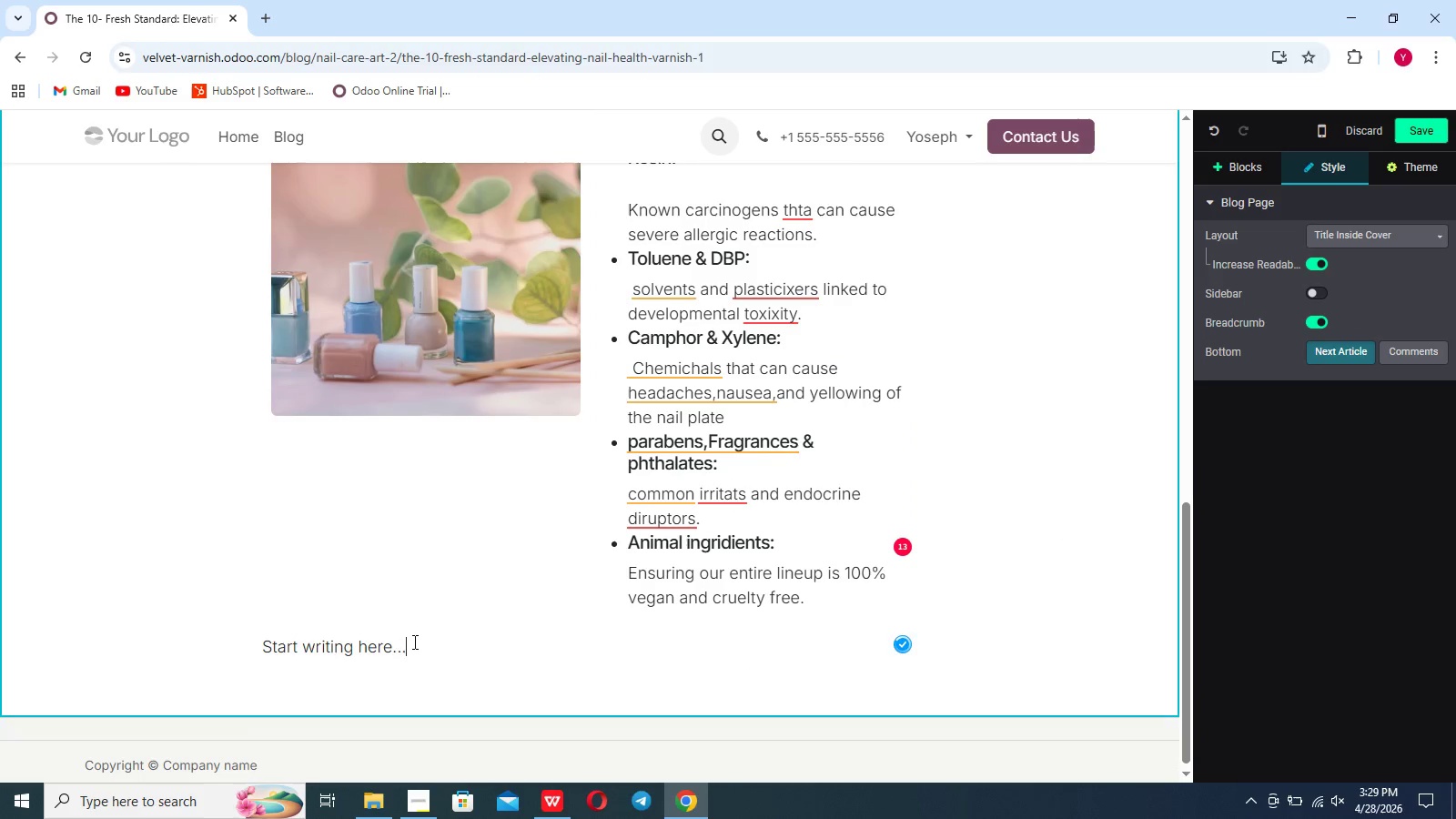 
hold_key(key=Backspace, duration=0.94)
 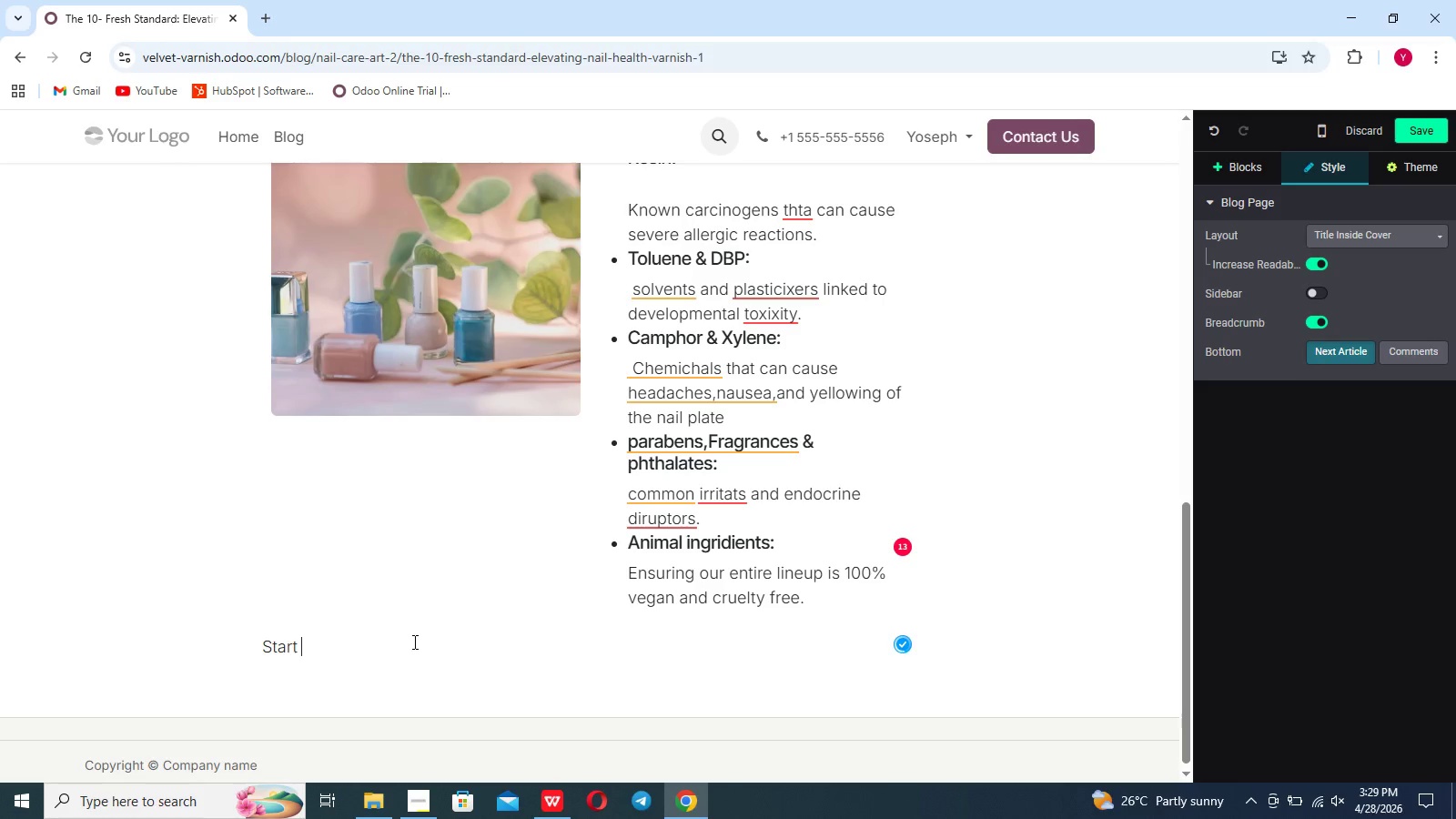 
key(Backspace)
 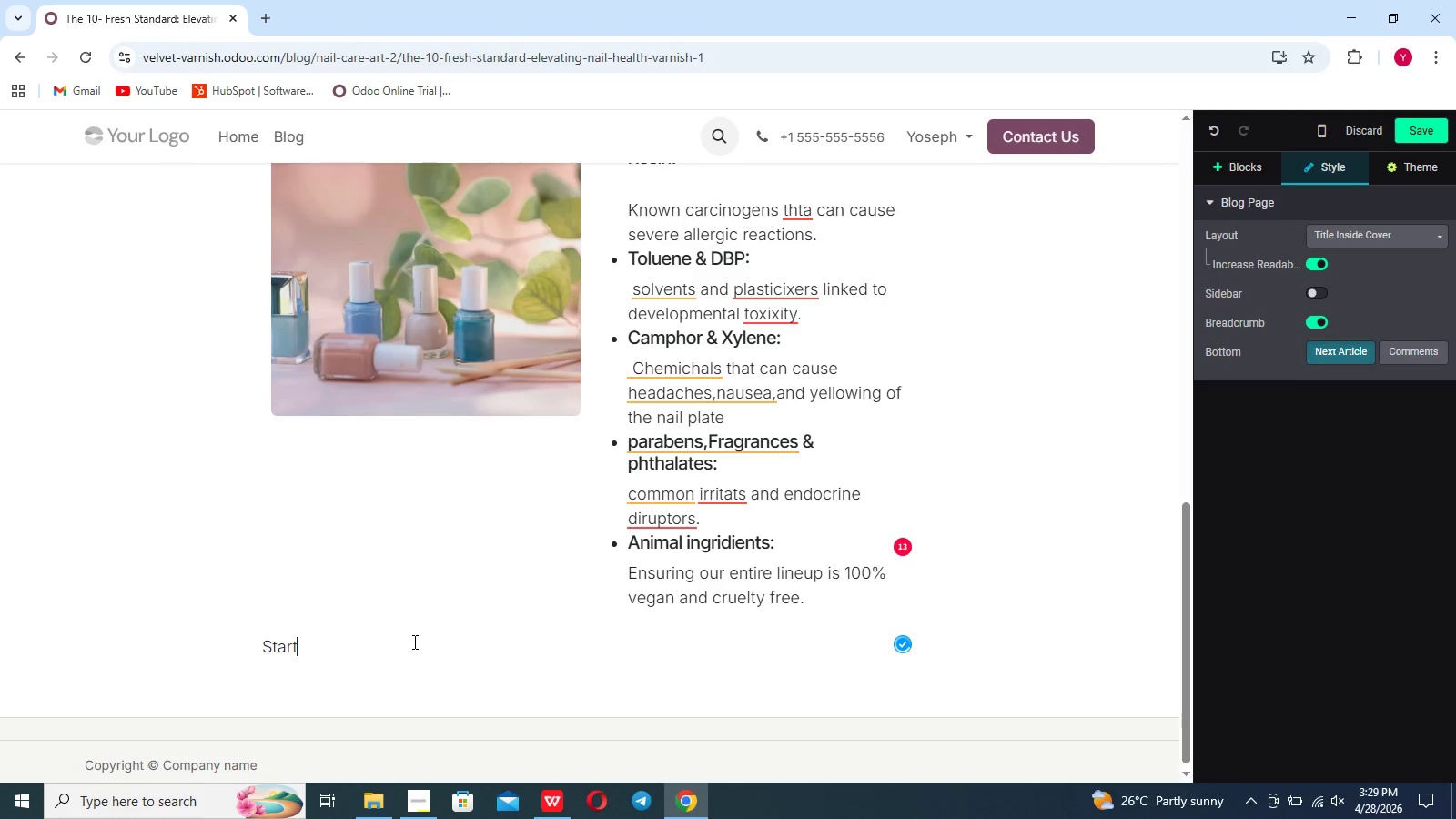 
key(Backspace)
 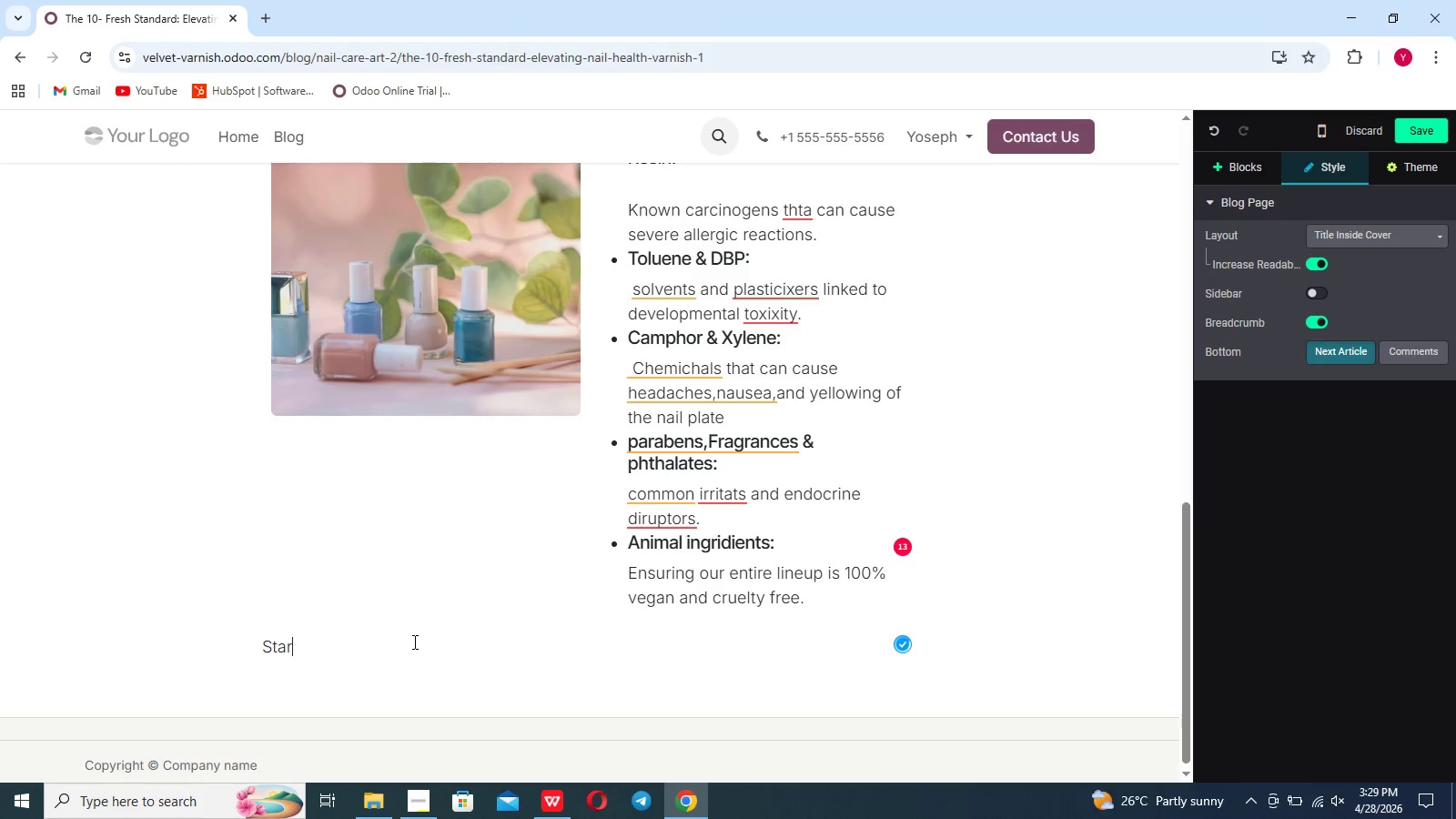 
key(Backspace)
 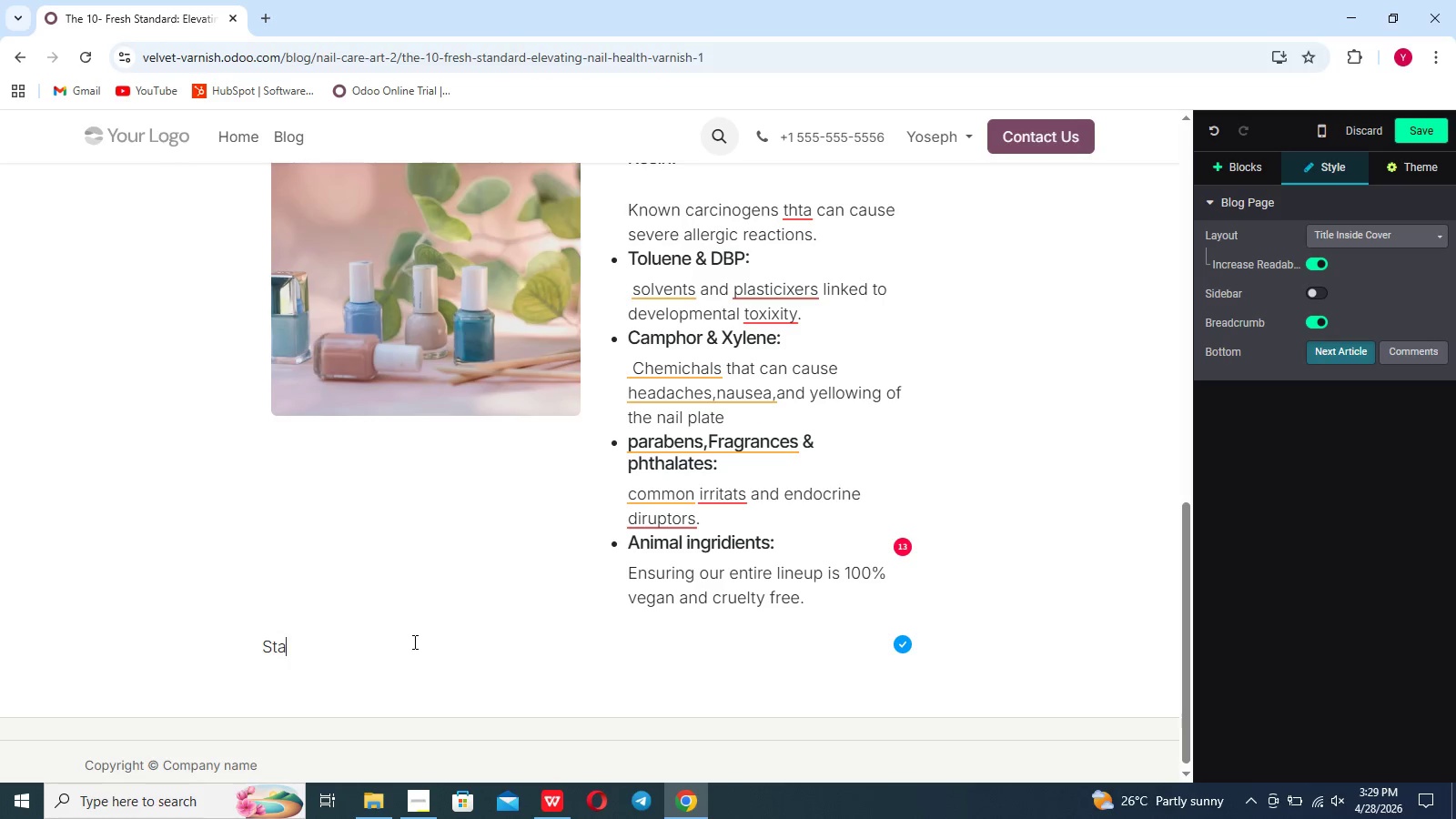 
key(Backspace)
 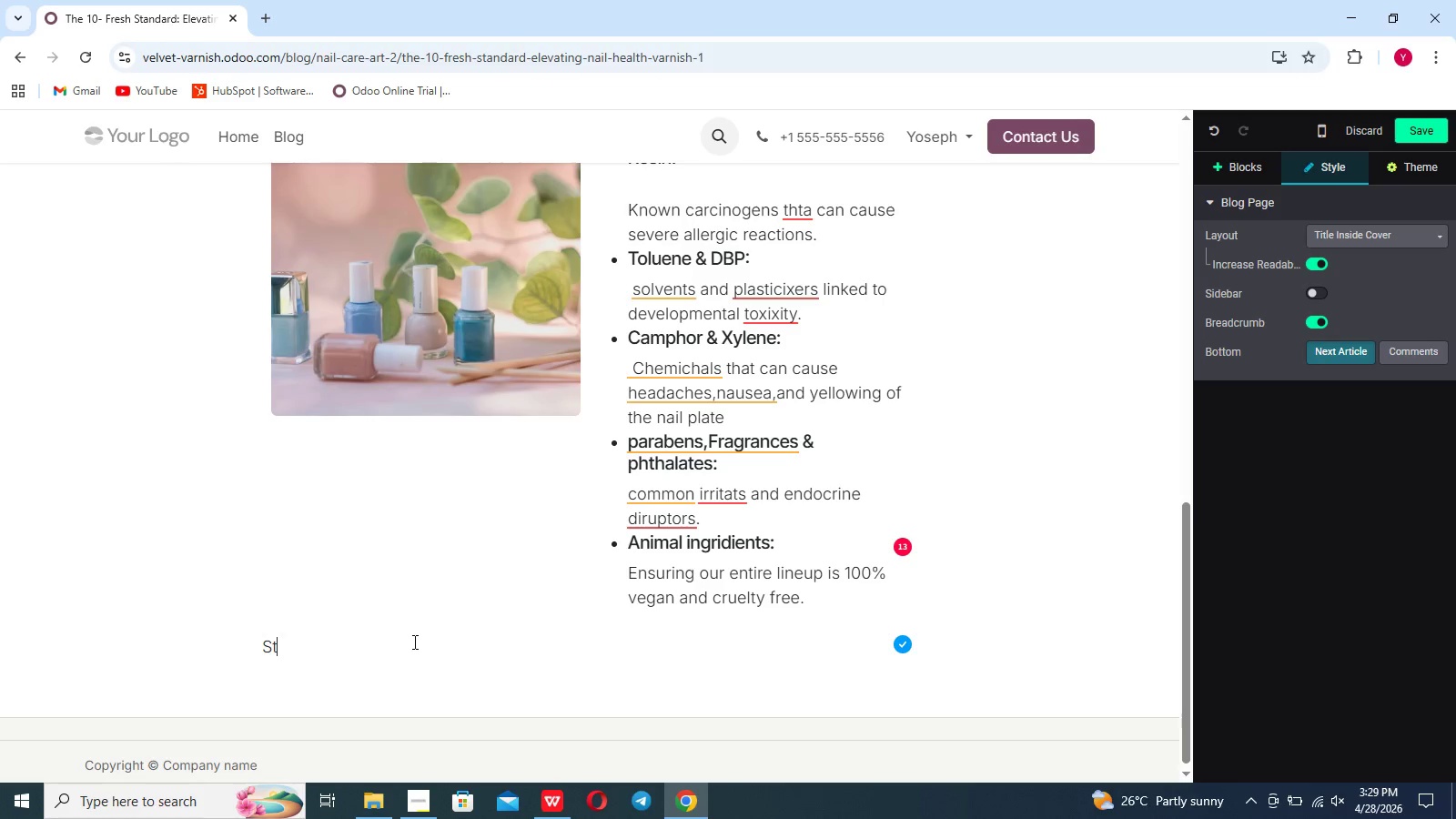 
key(Backspace)
 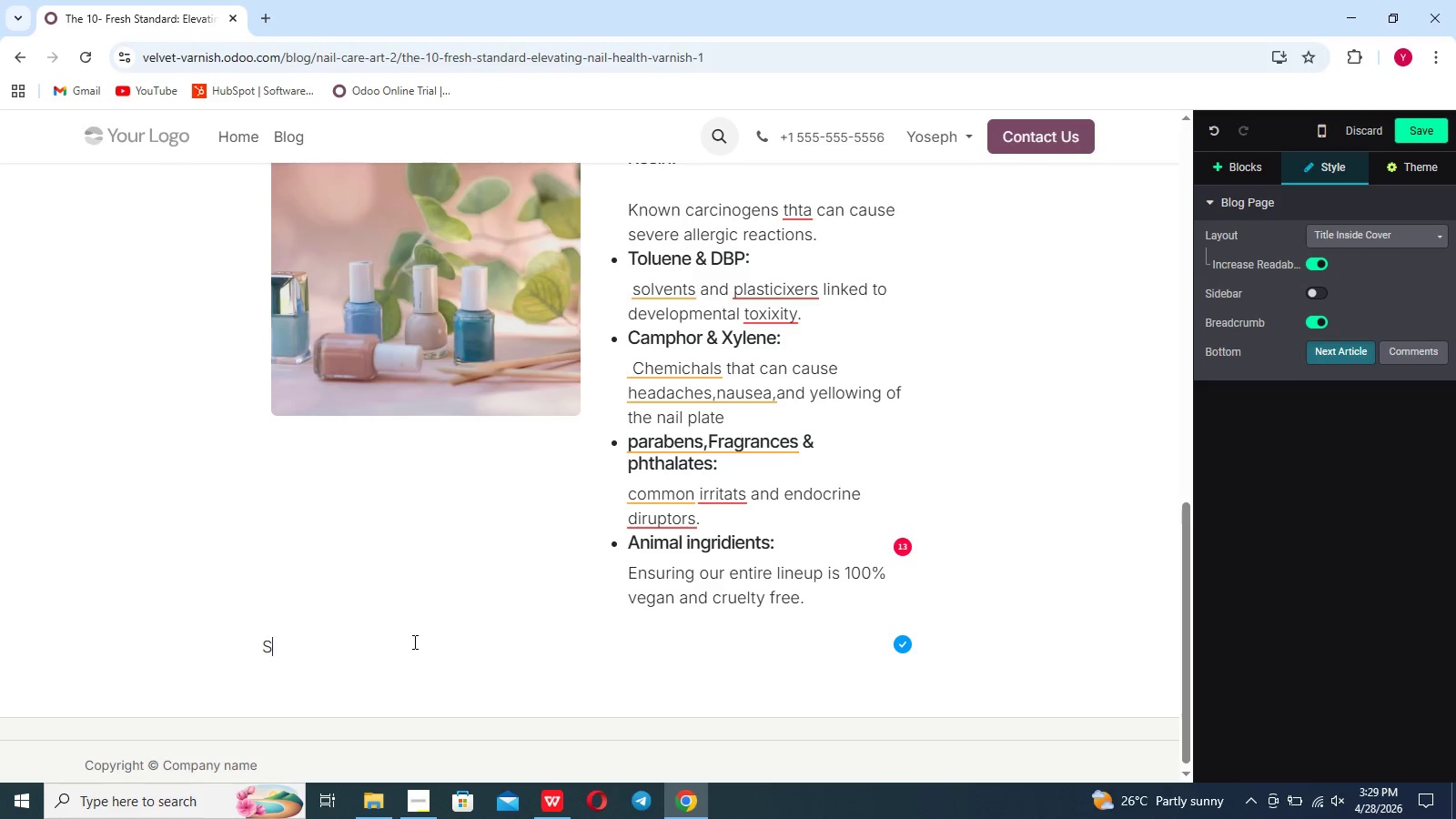 
key(Backspace)
 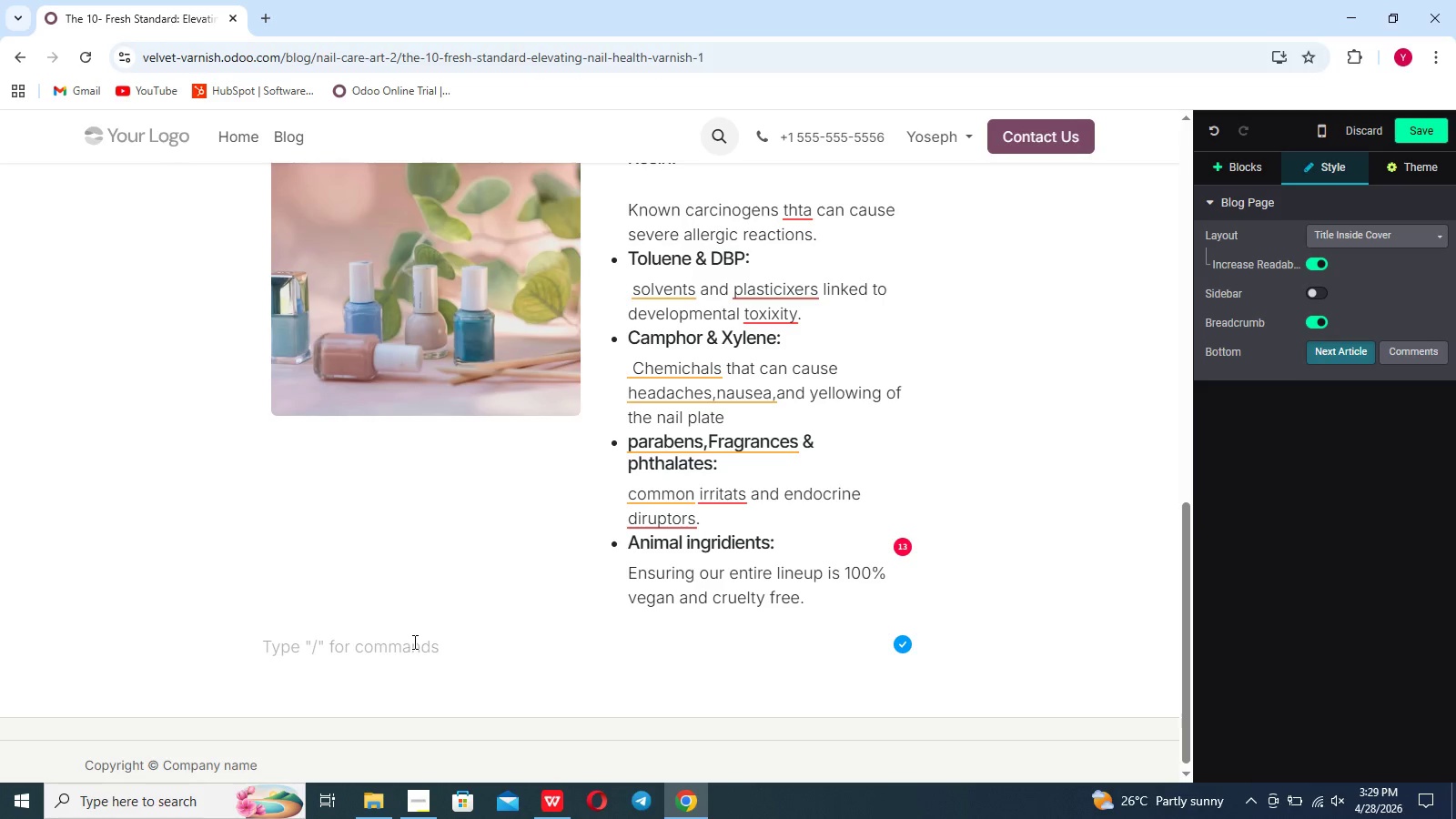 
scroll: coordinate [413, 642], scroll_direction: up, amount: 6.0
 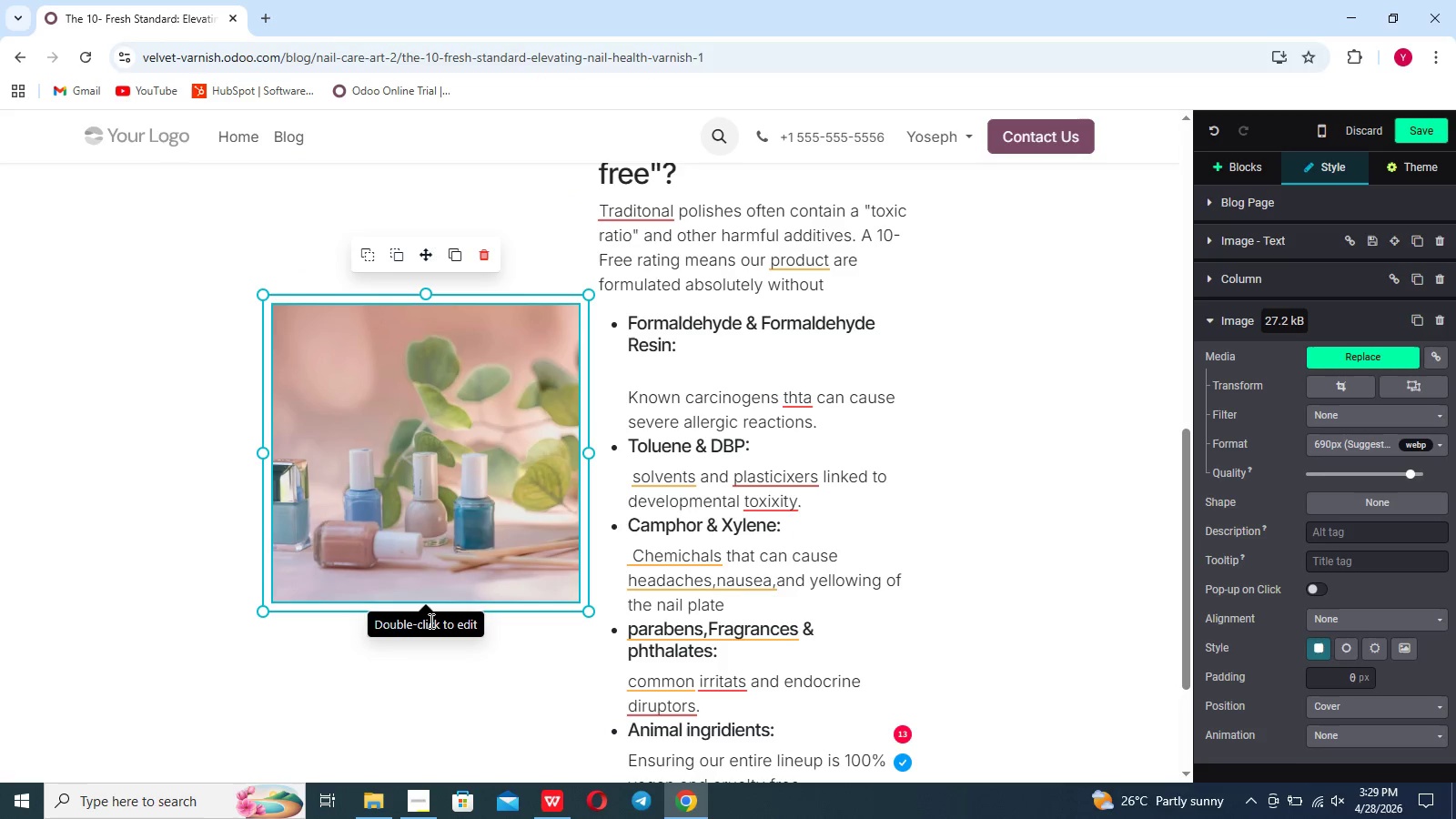 
left_click_drag(start_coordinate=[425, 612], to_coordinate=[425, 624])
 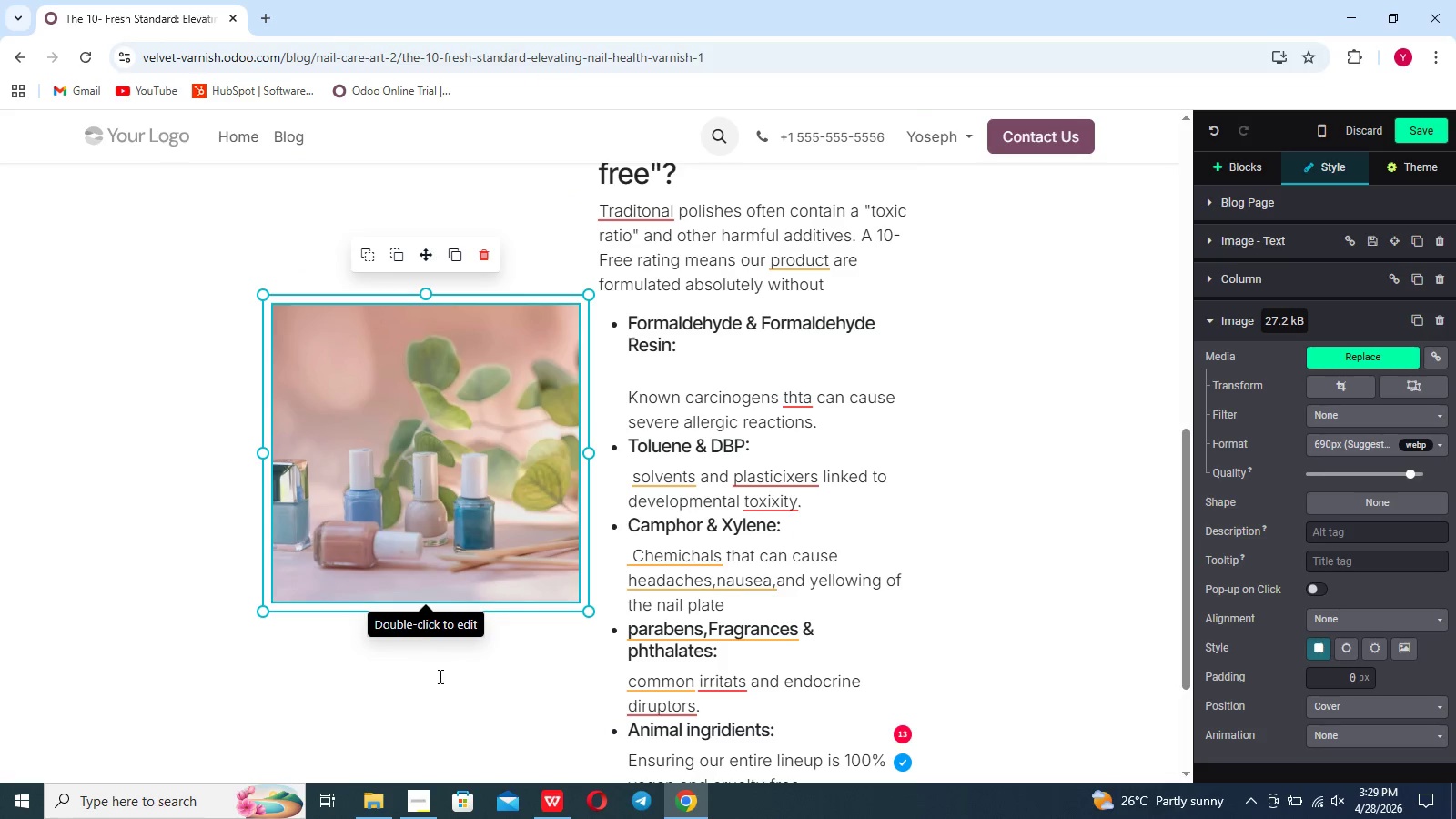 
left_click([440, 676])
 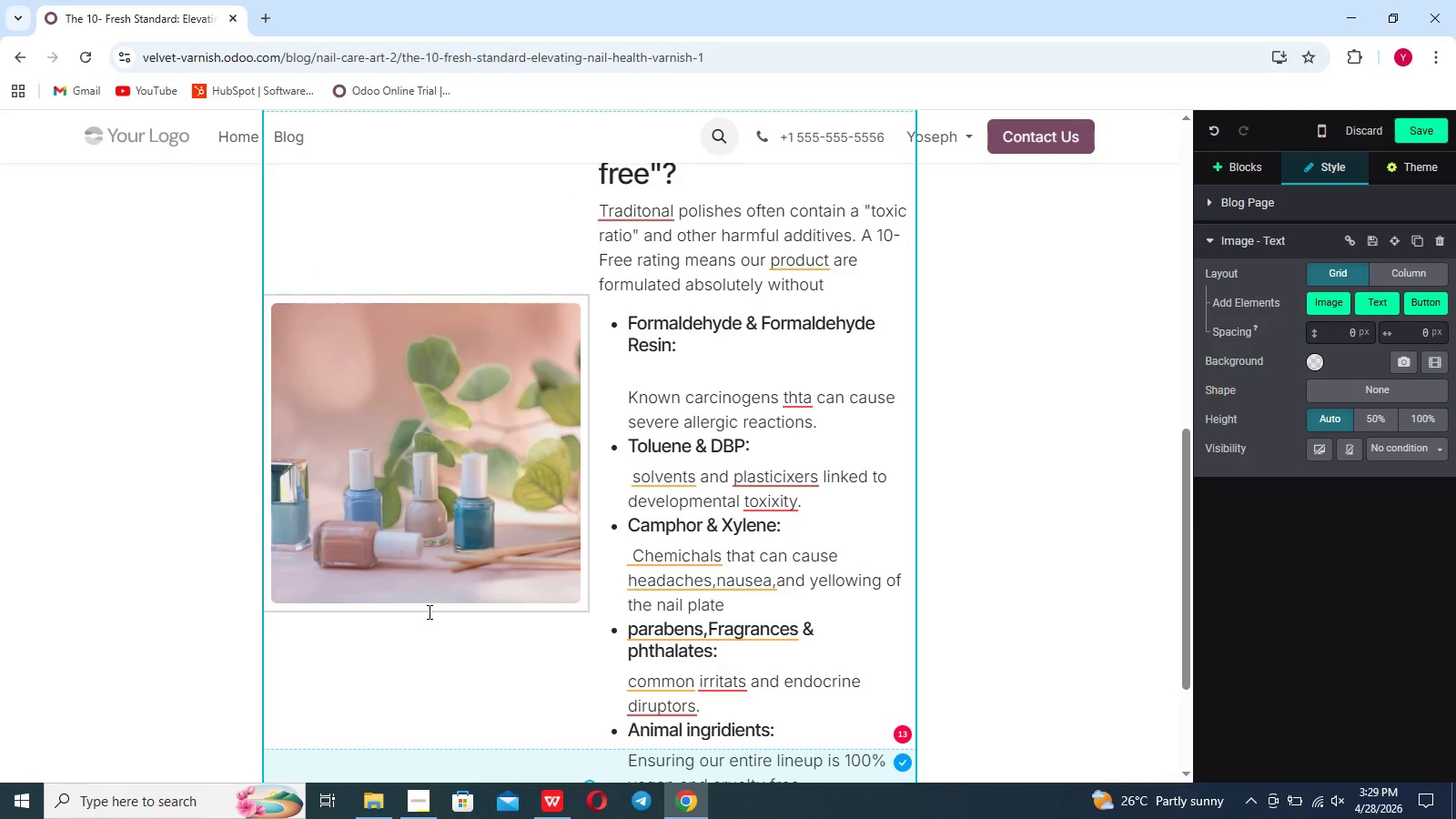 
left_click([428, 603])
 